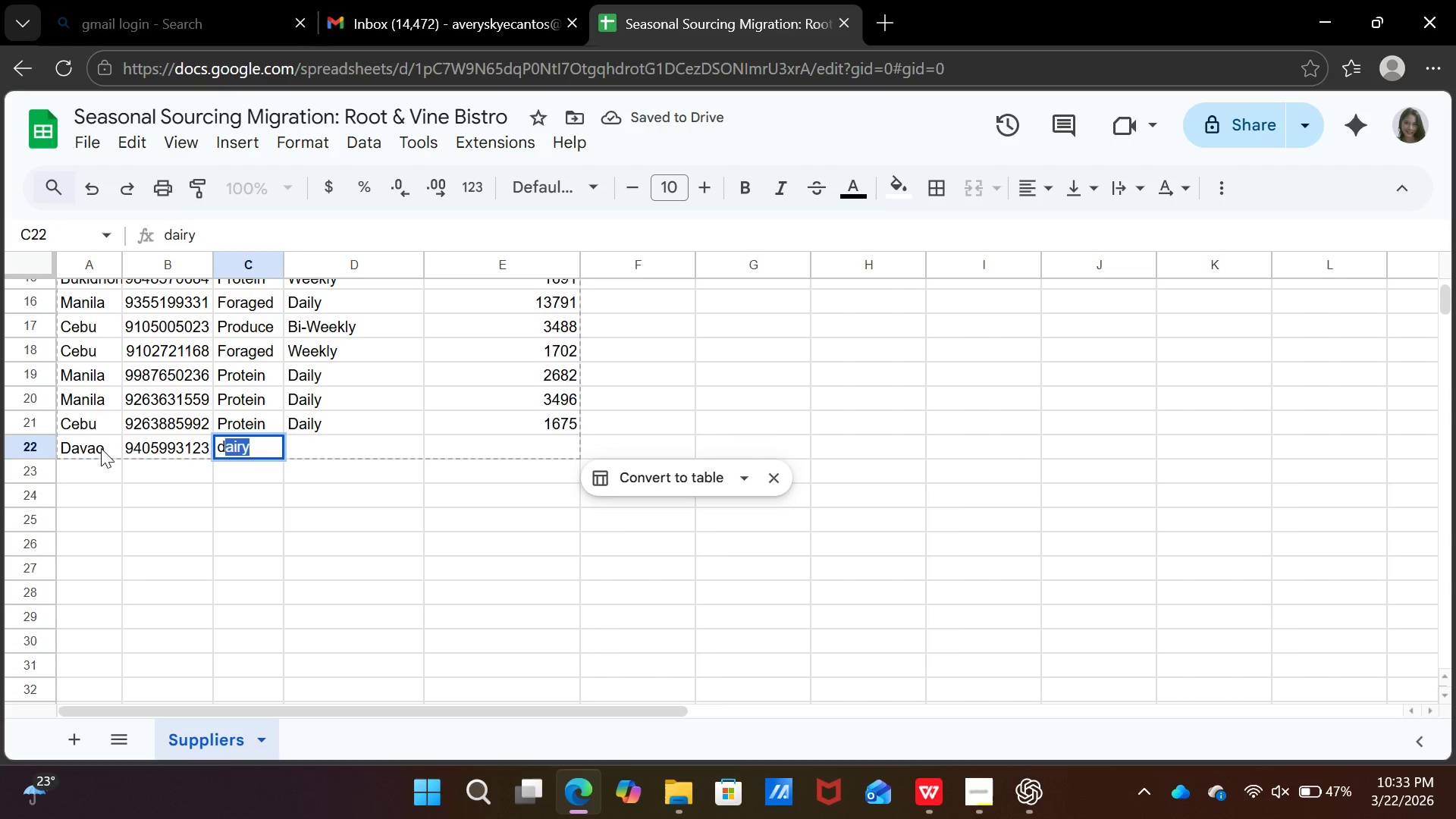 
key(Enter)
 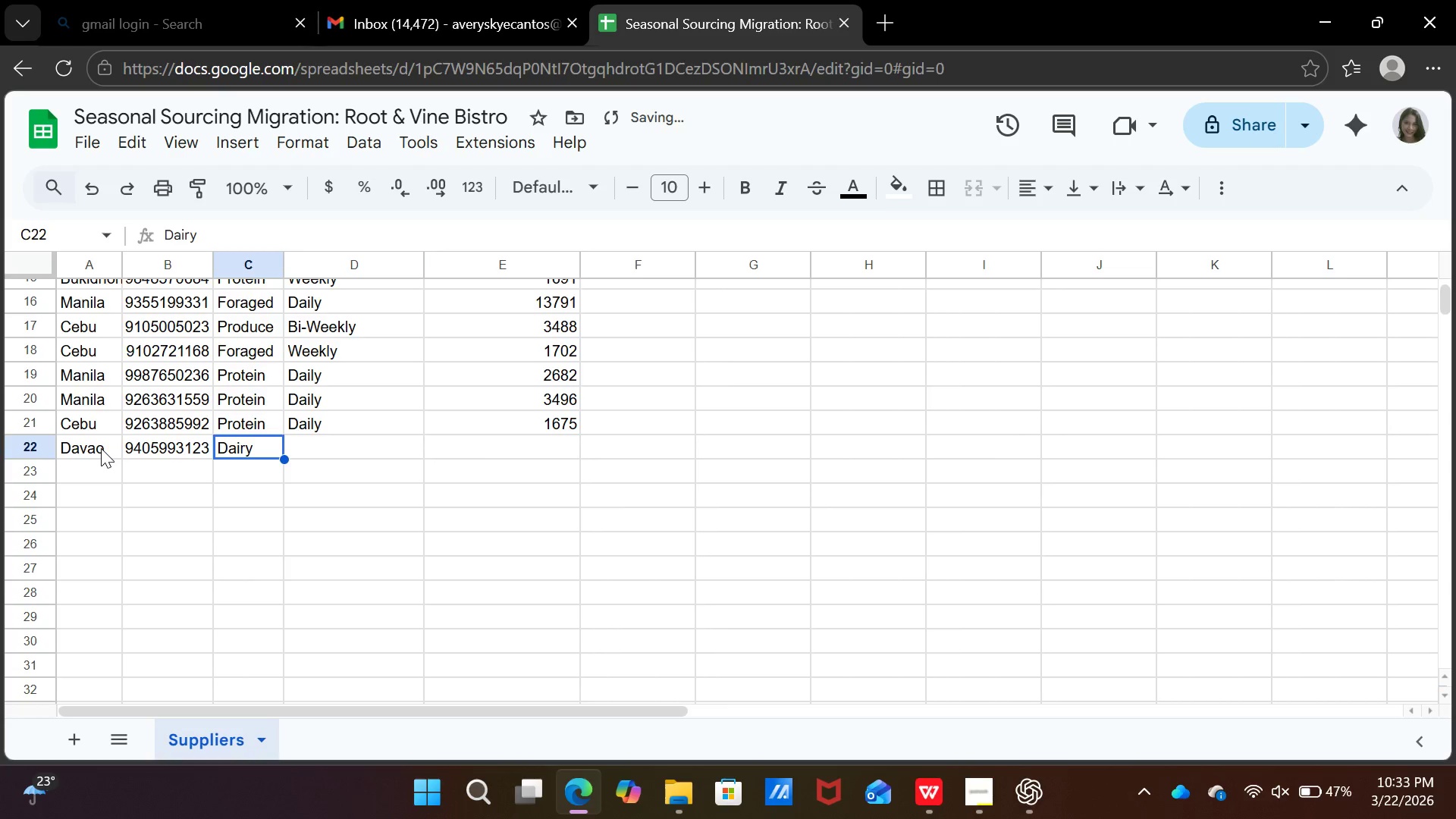 
key(ArrowUp)
 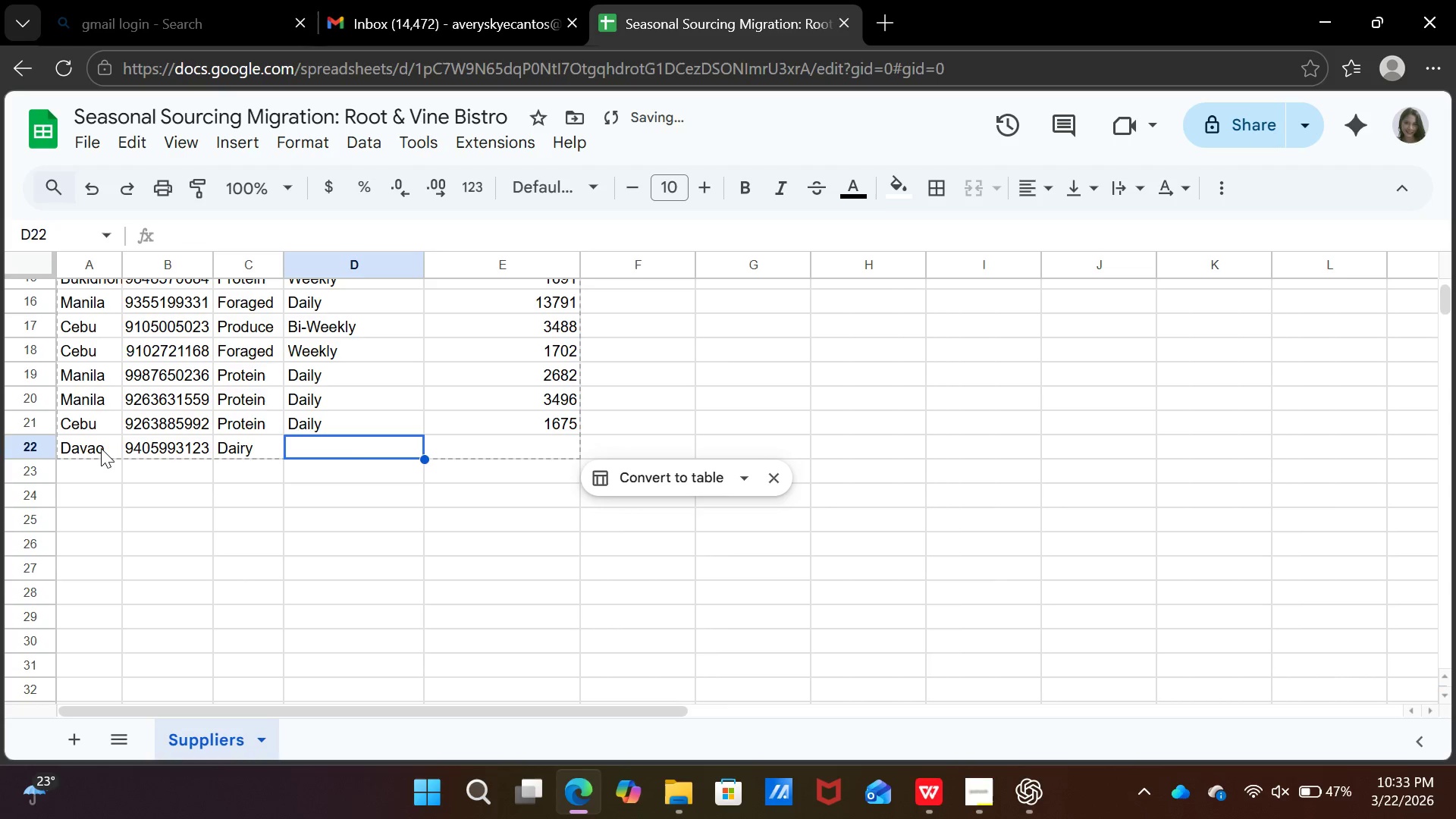 
key(ArrowRight)
 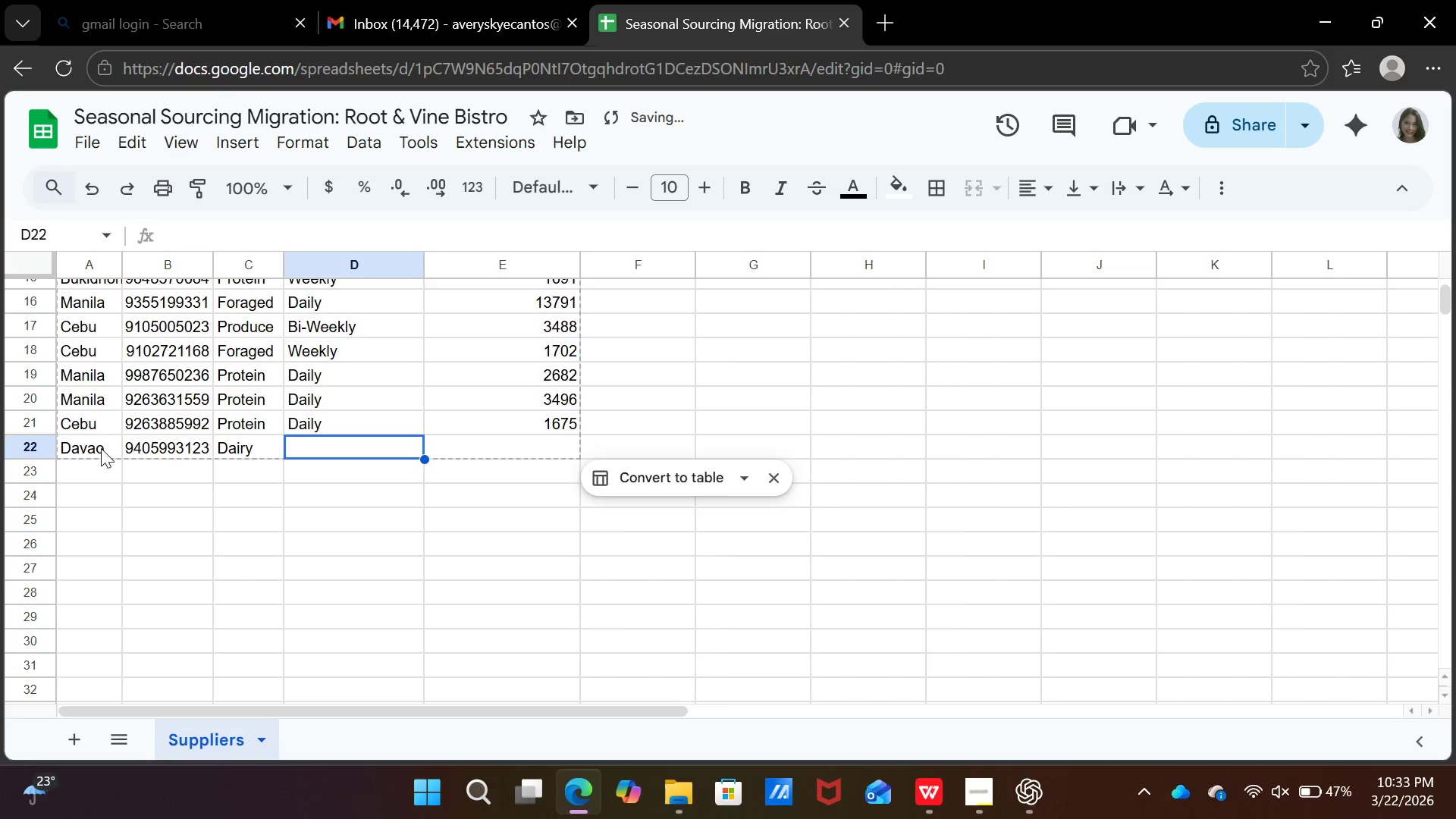 
key(CapsLock)
 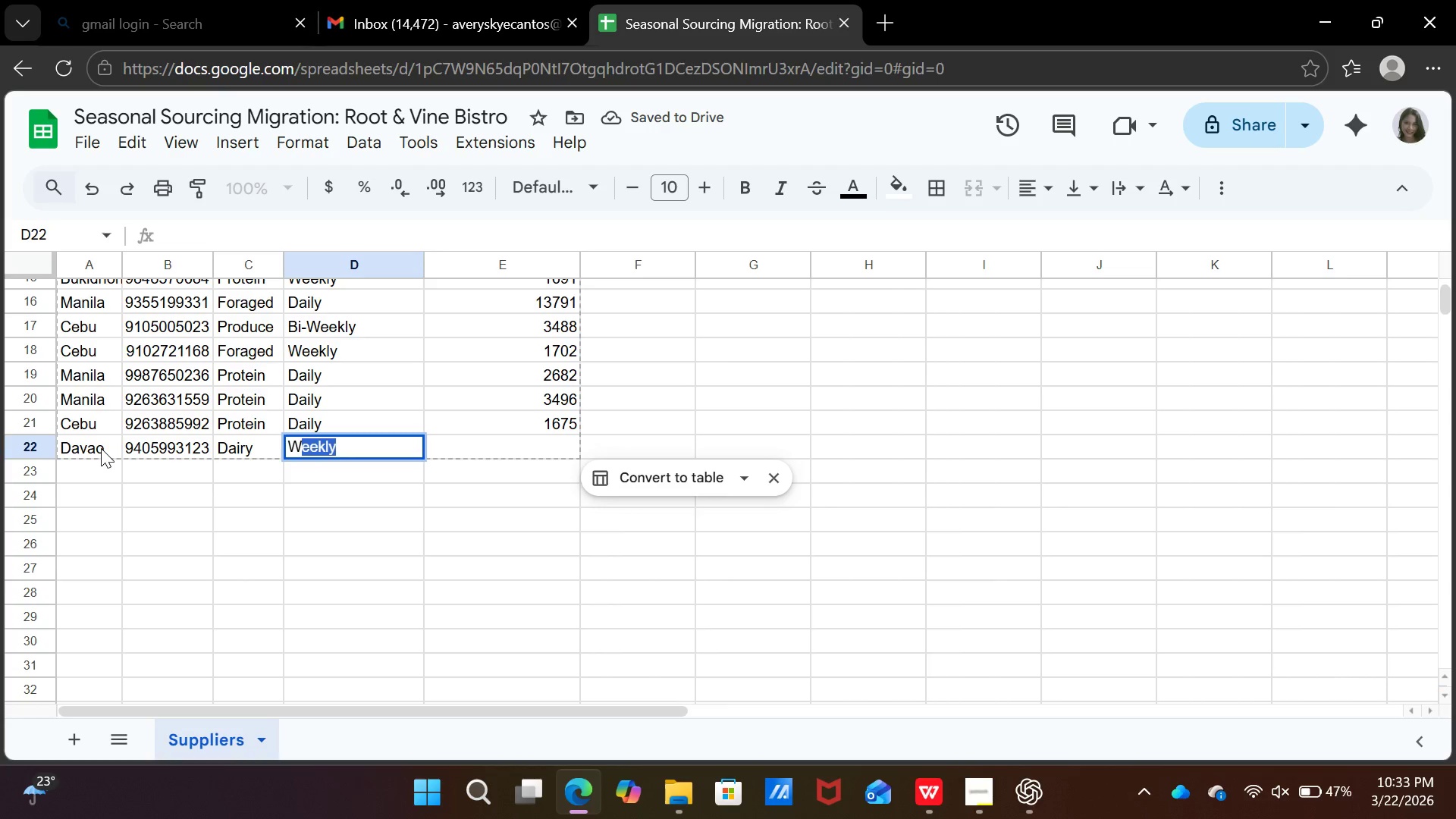 
key(W)
 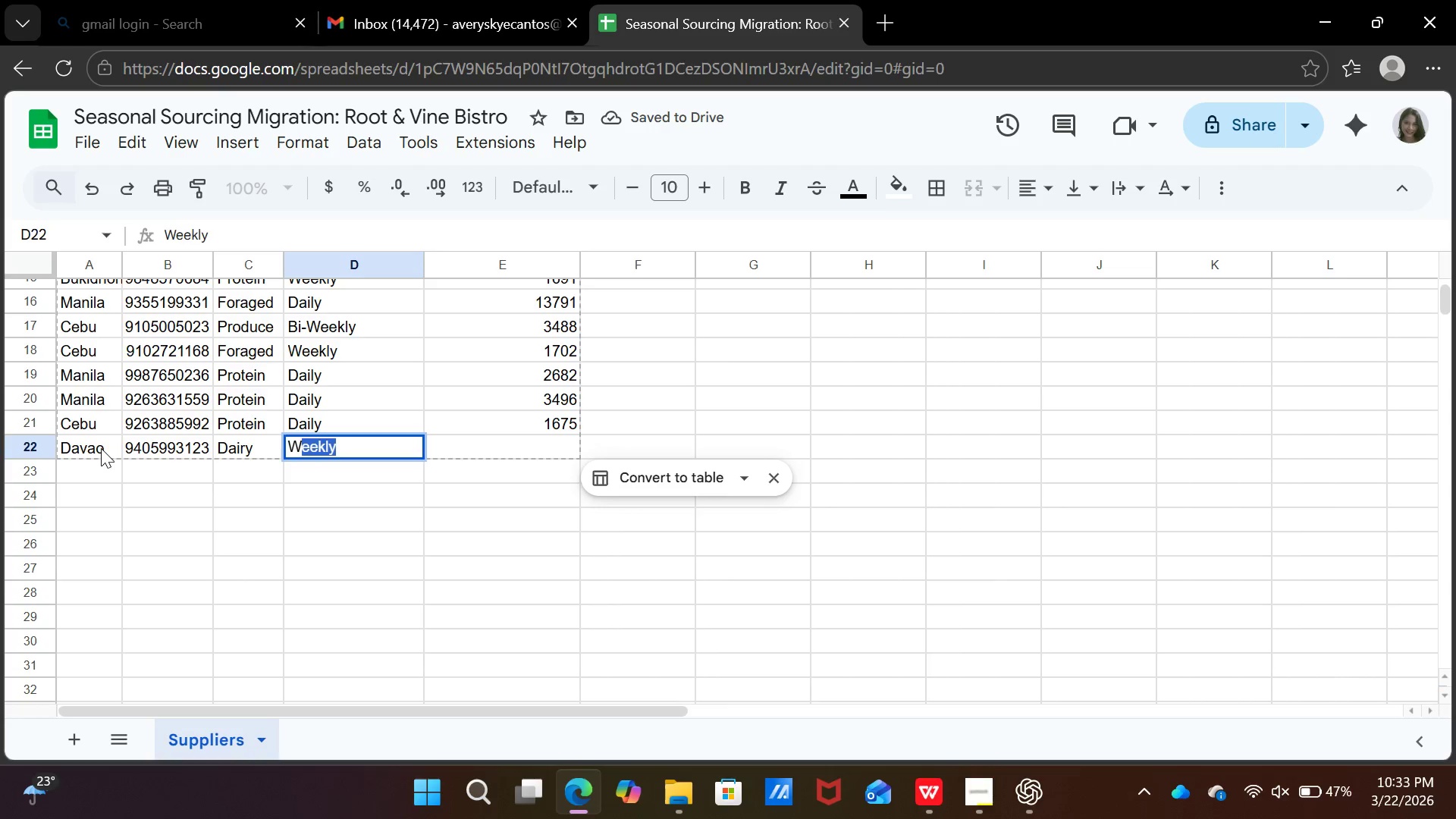 
key(CapsLock)
 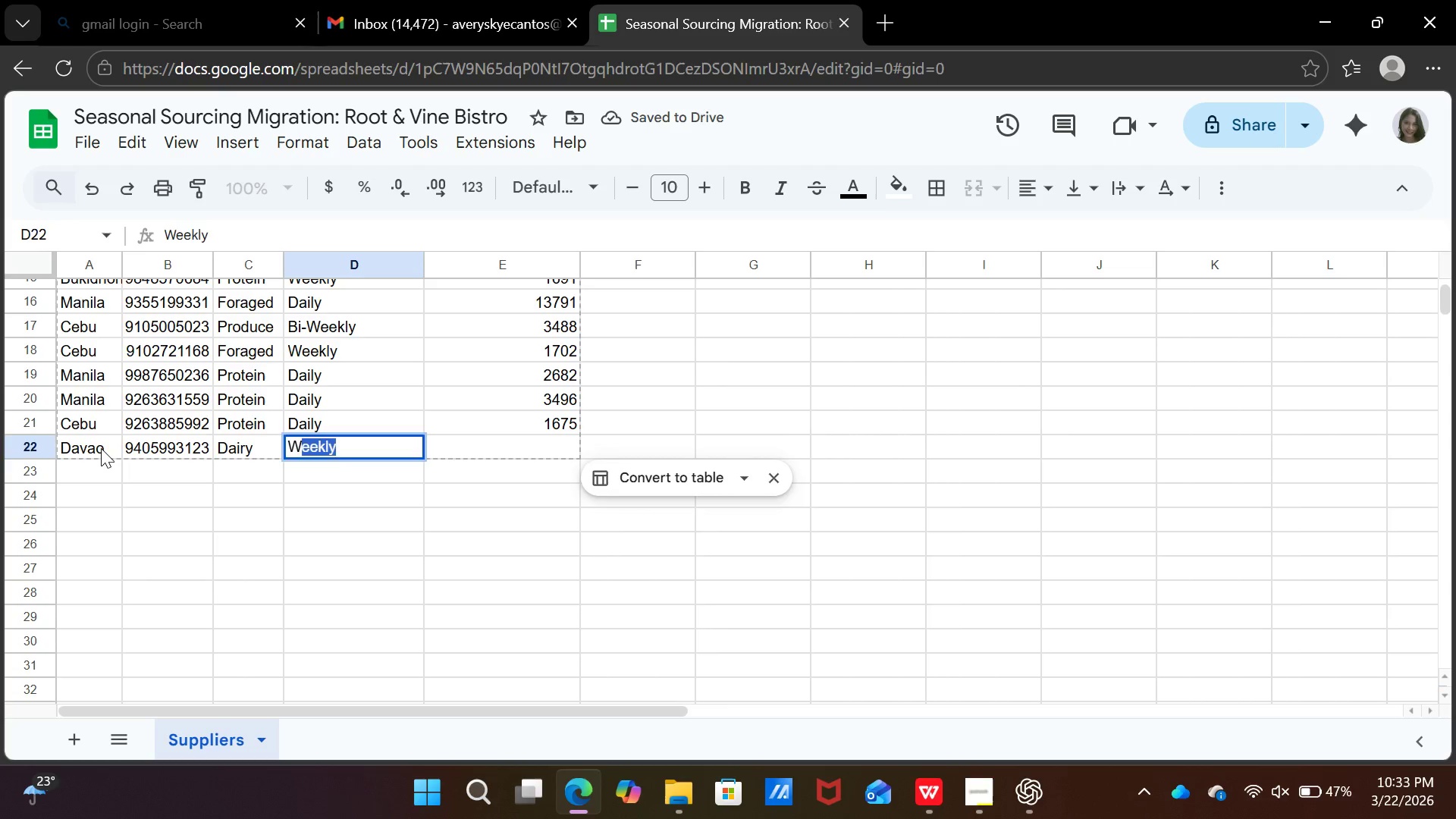 
key(Enter)
 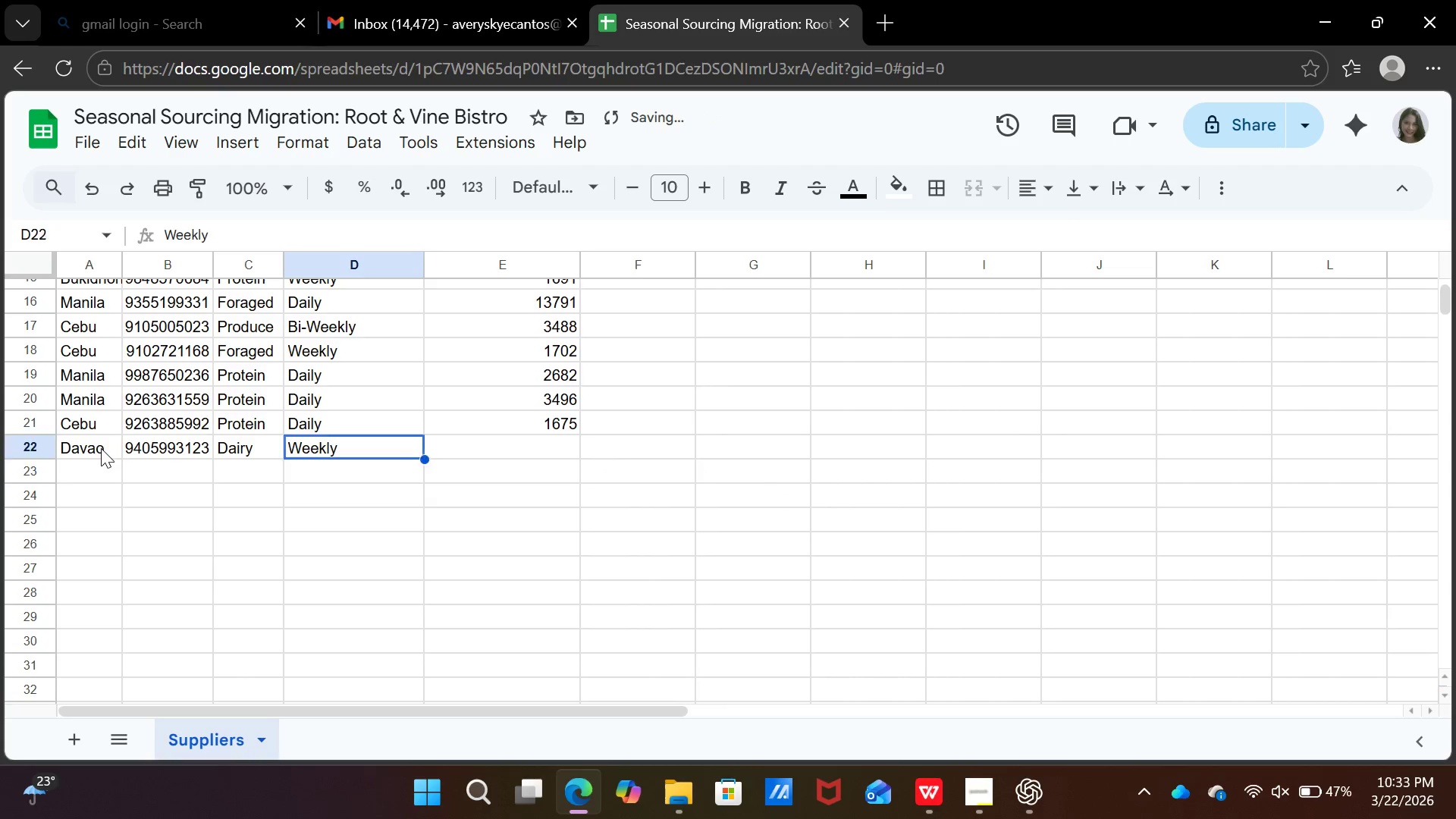 
key(ArrowUp)
 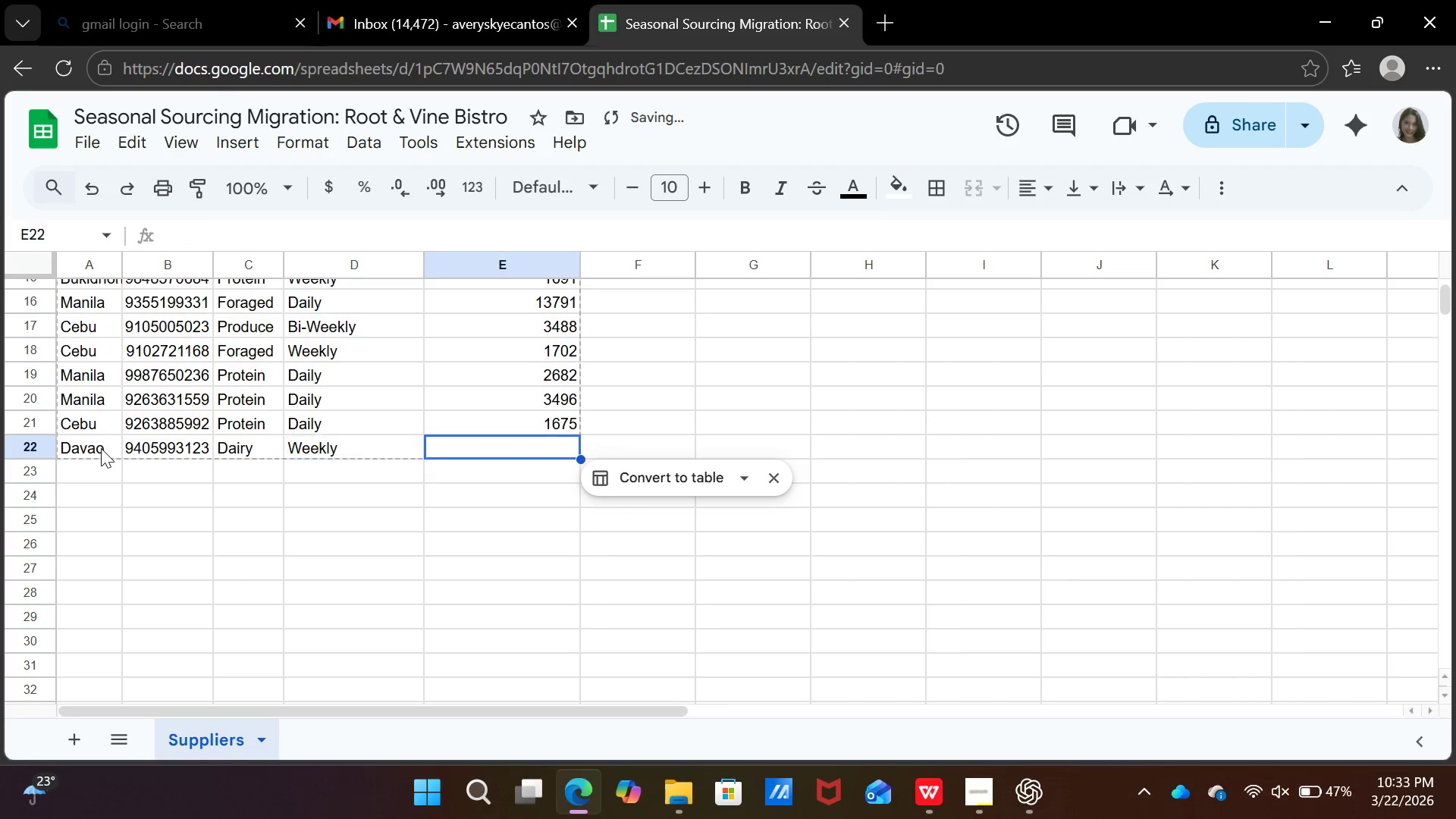 
key(ArrowRight)
 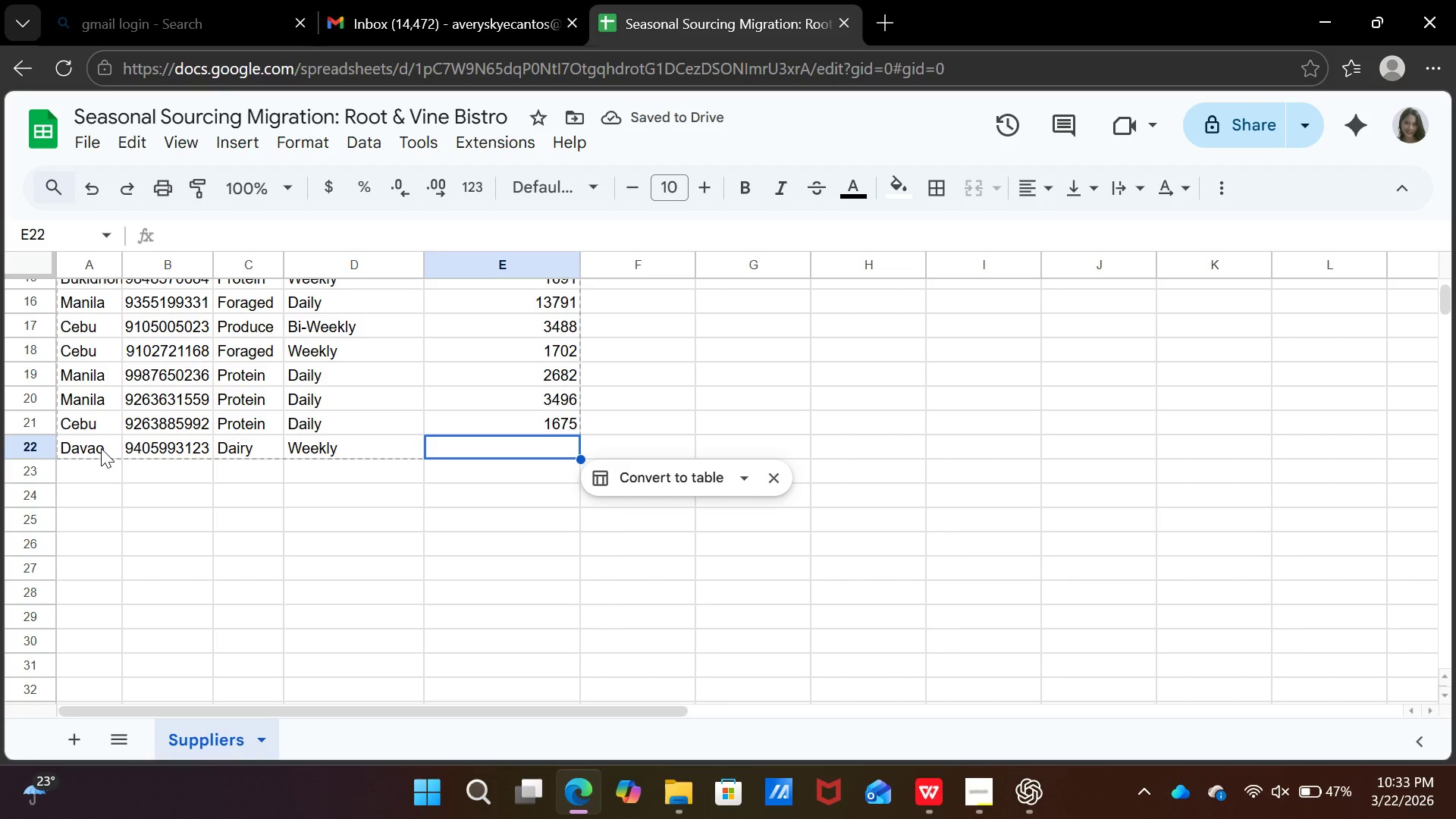 
type(3057)
 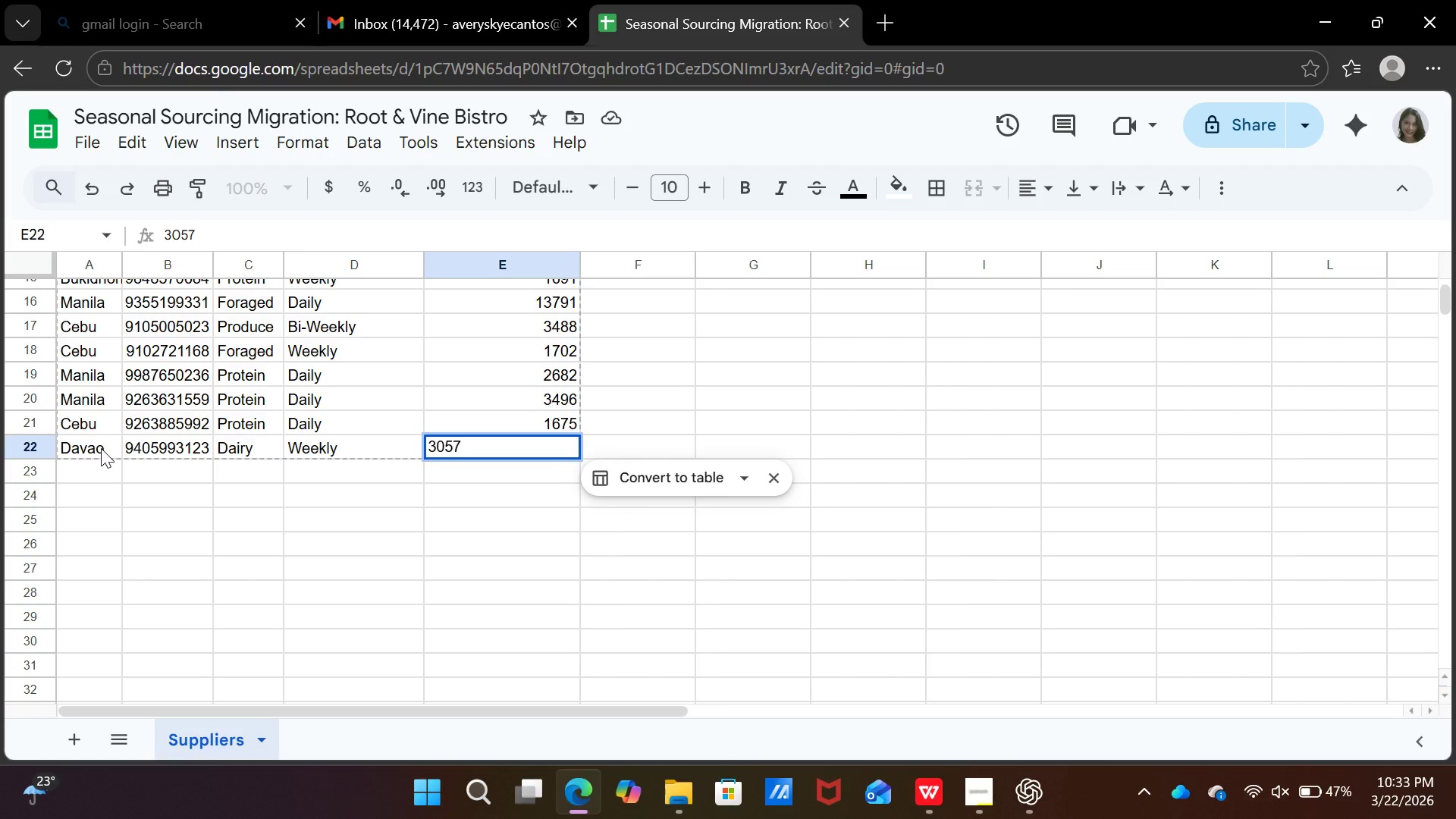 
key(ArrowDown)
 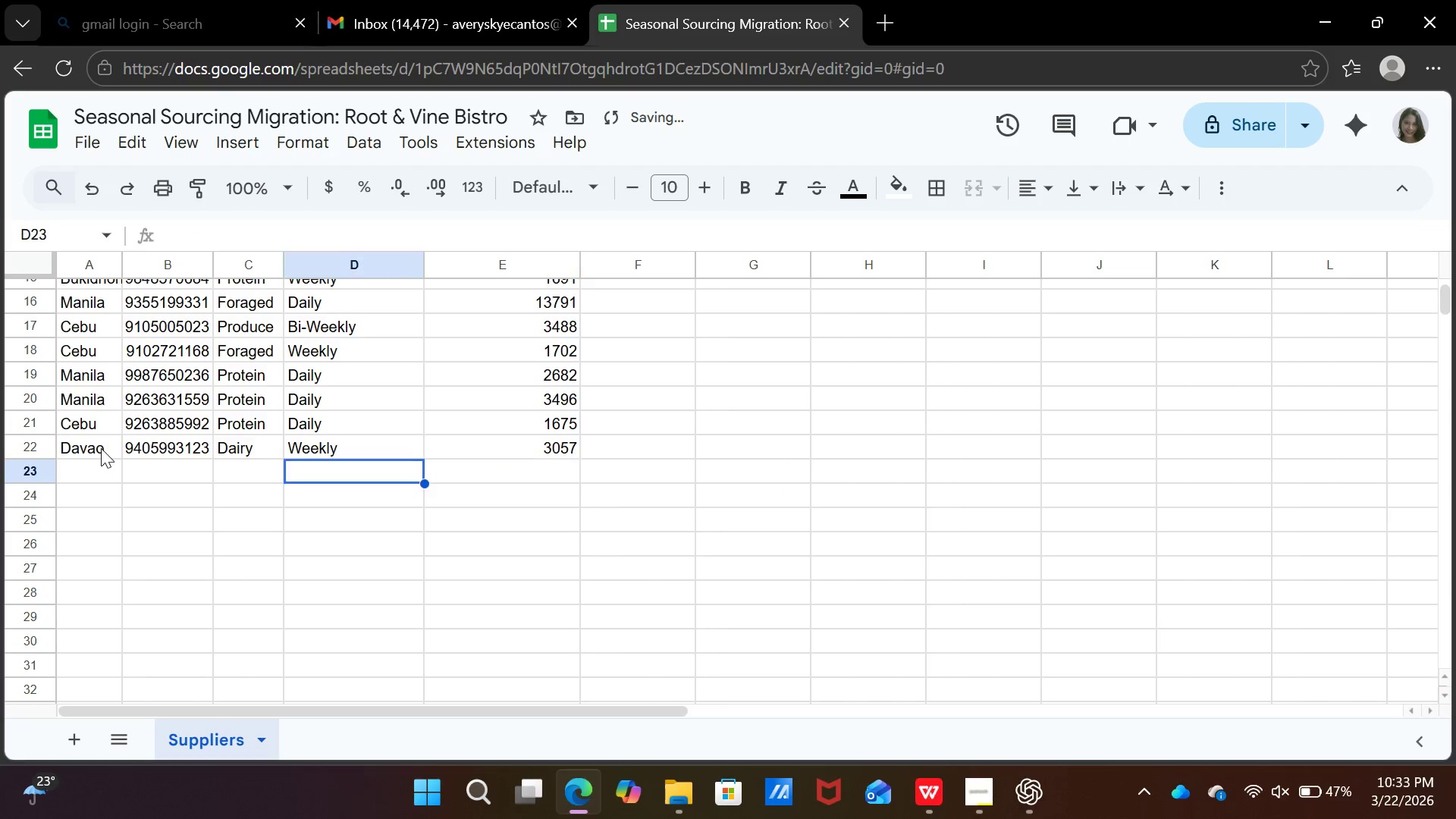 
key(ArrowLeft)
 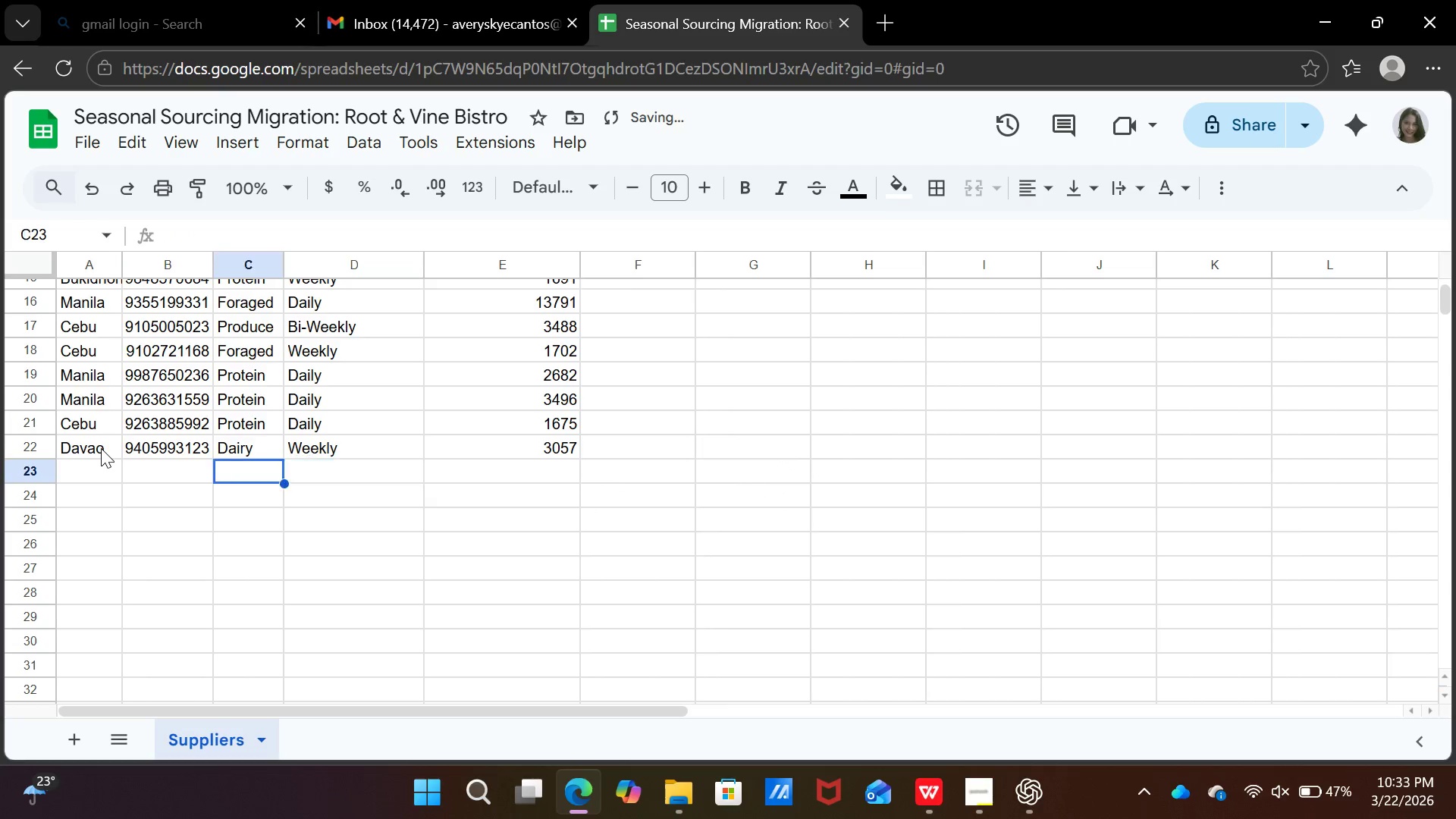 
key(ArrowLeft)
 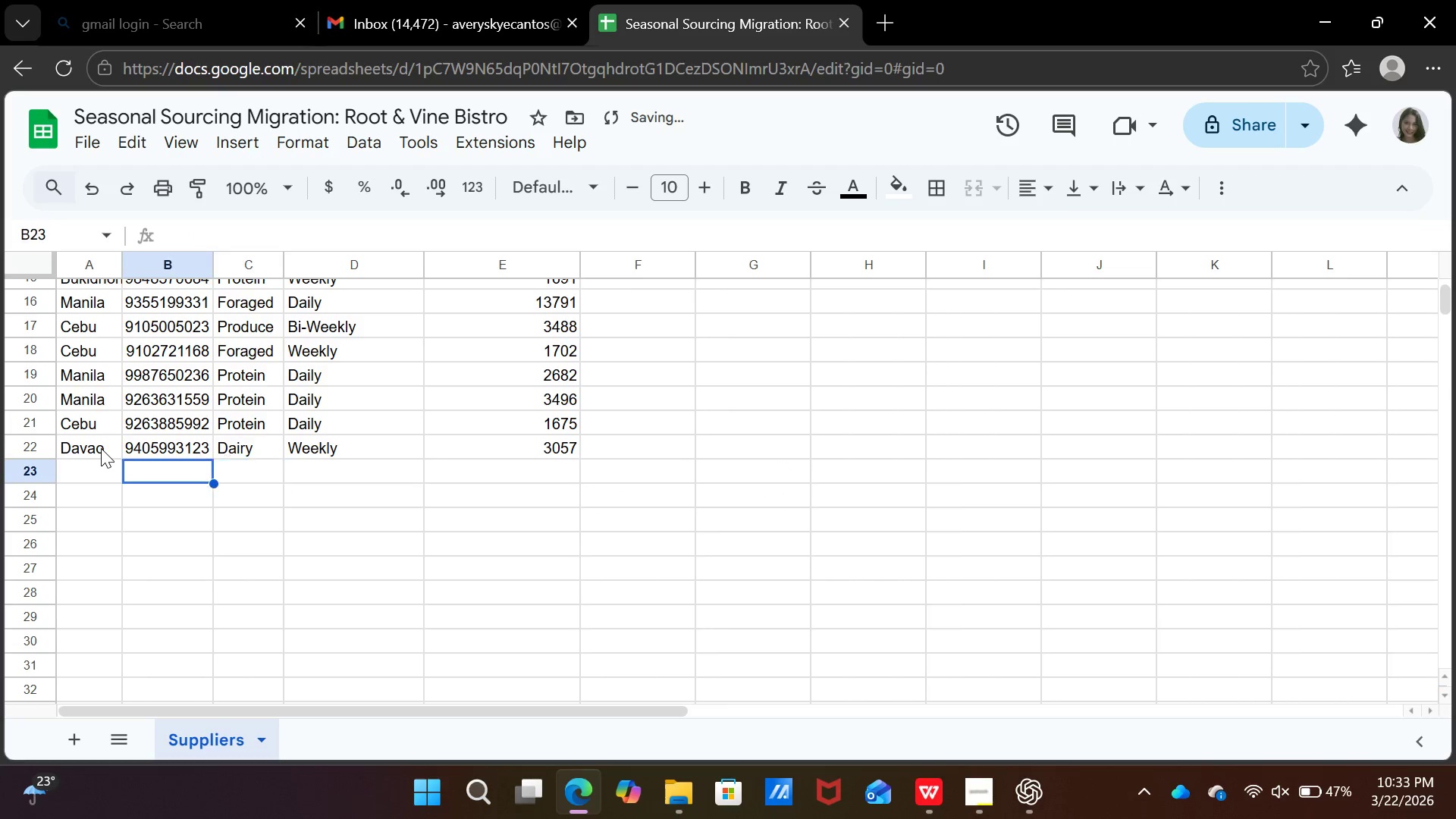 
key(ArrowLeft)
 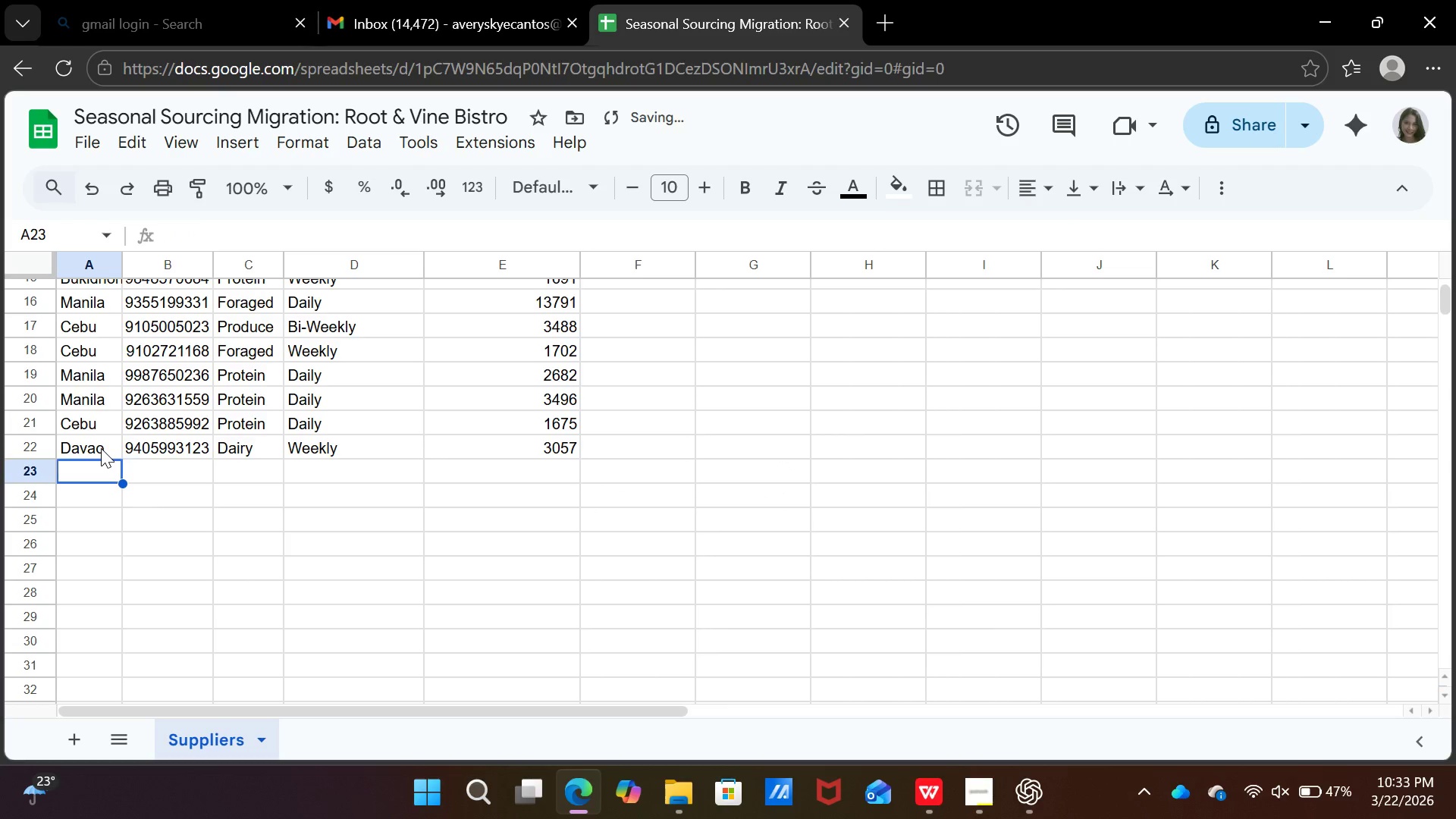 
key(ArrowLeft)
 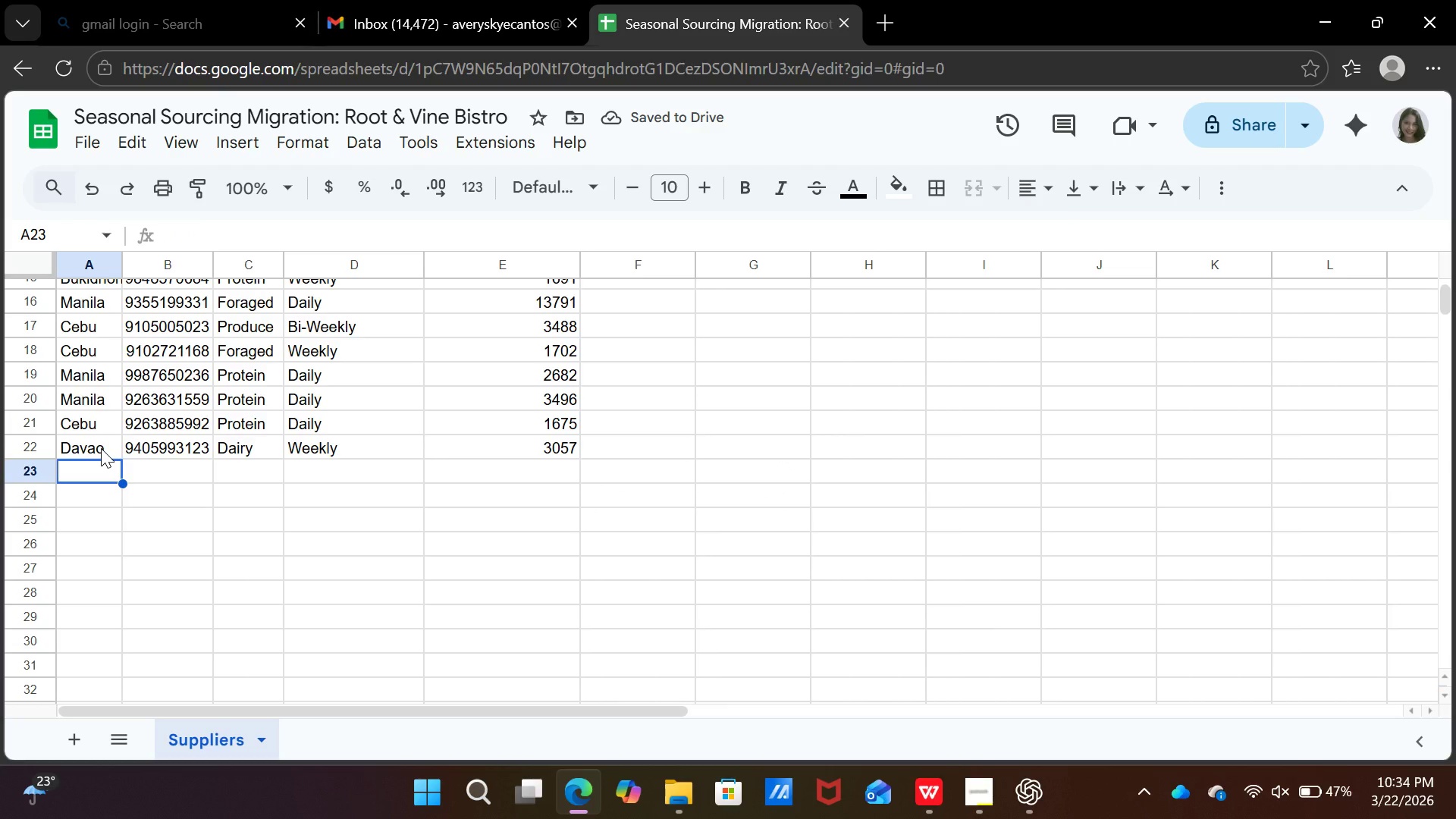 
type(Buk)
 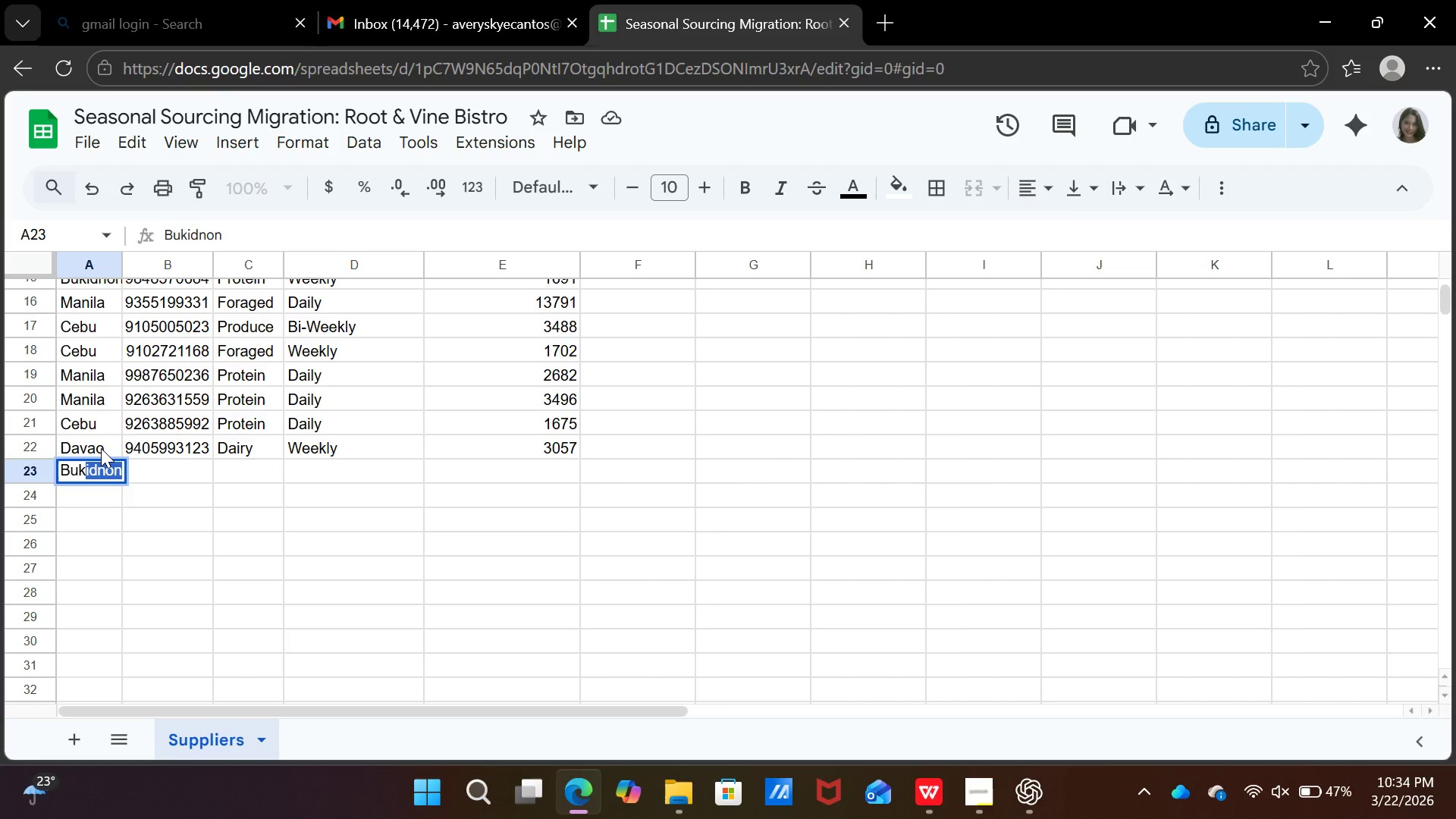 
key(Enter)
 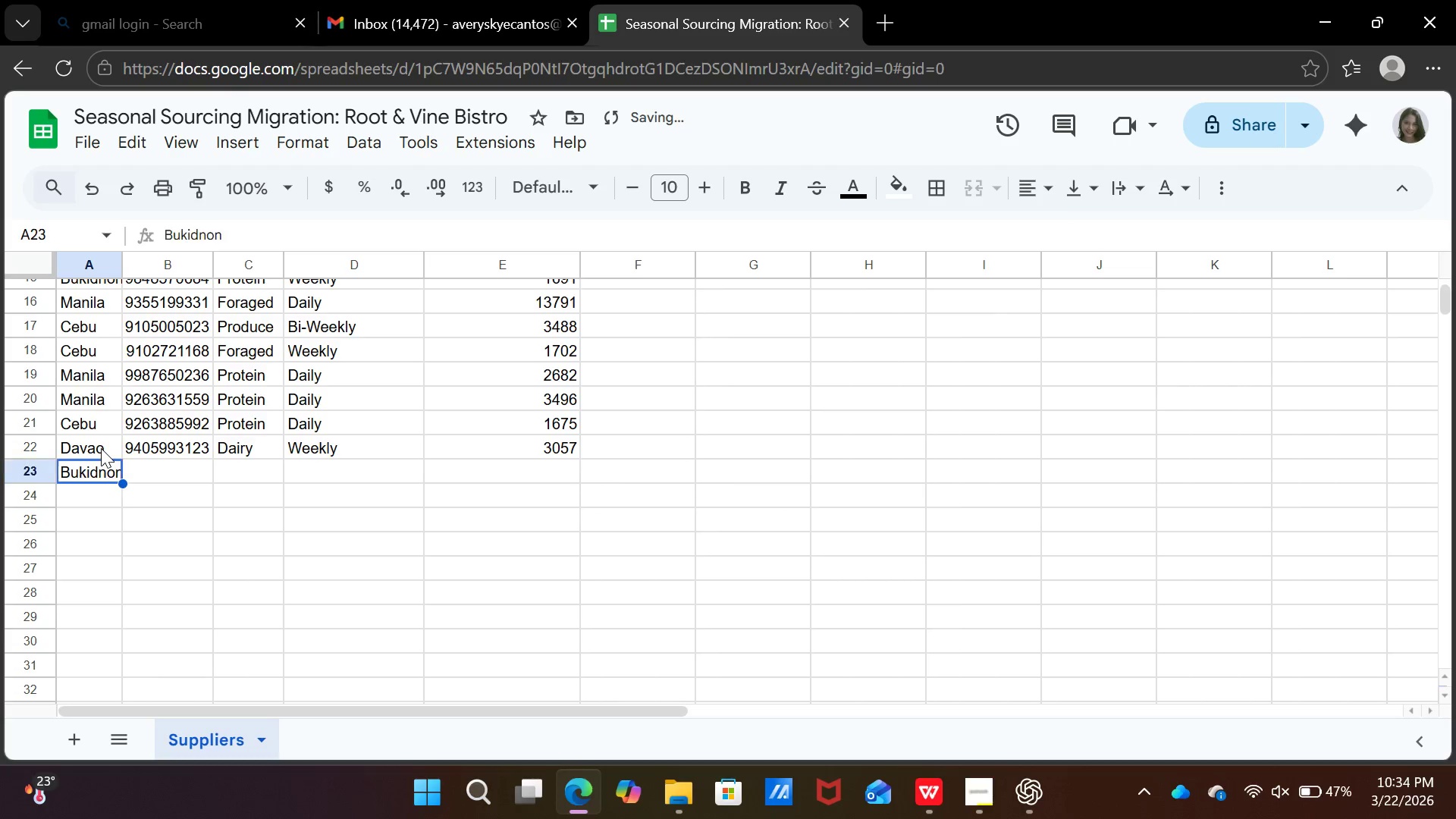 
key(ArrowUp)
 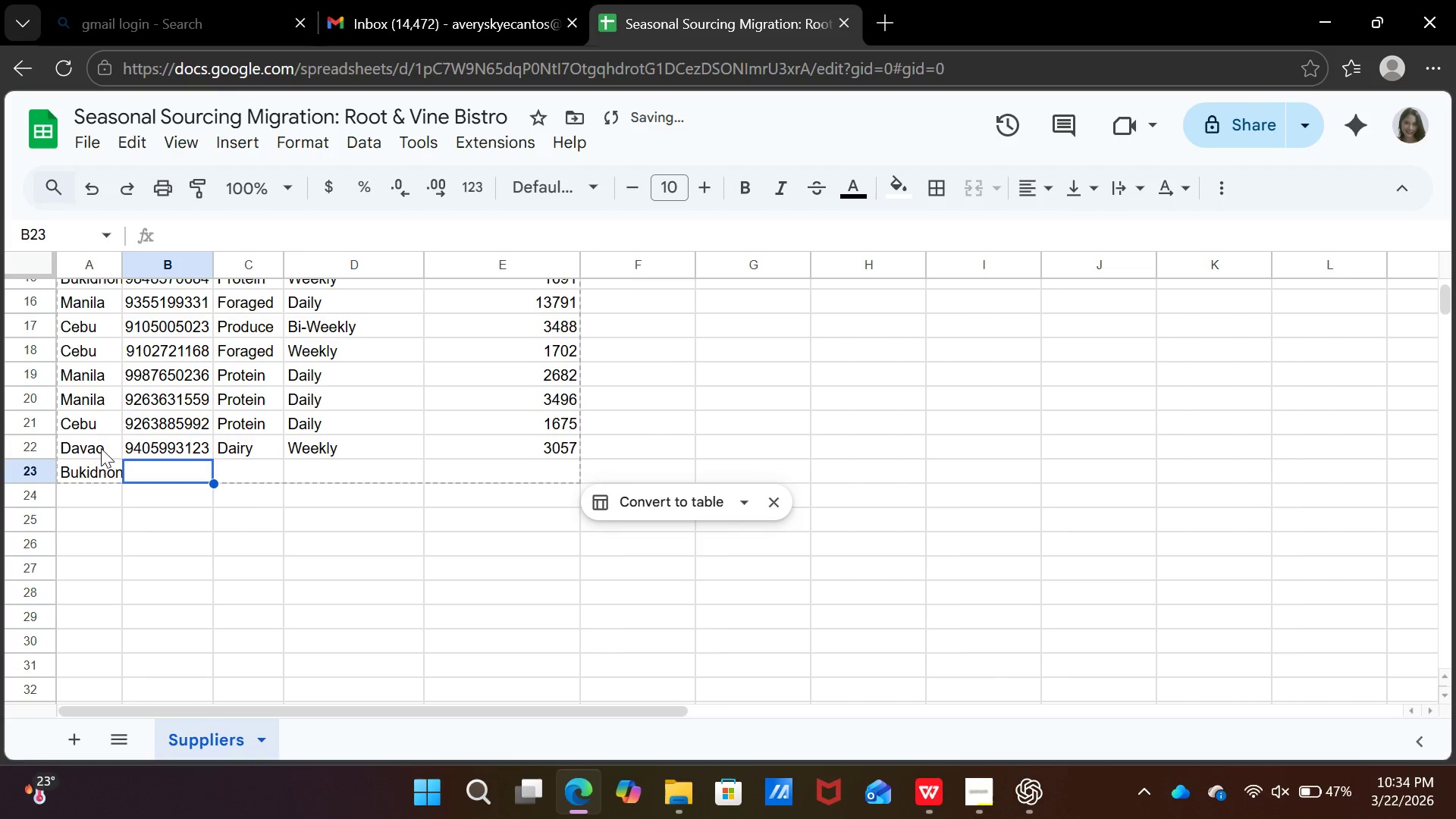 
key(ArrowRight)
 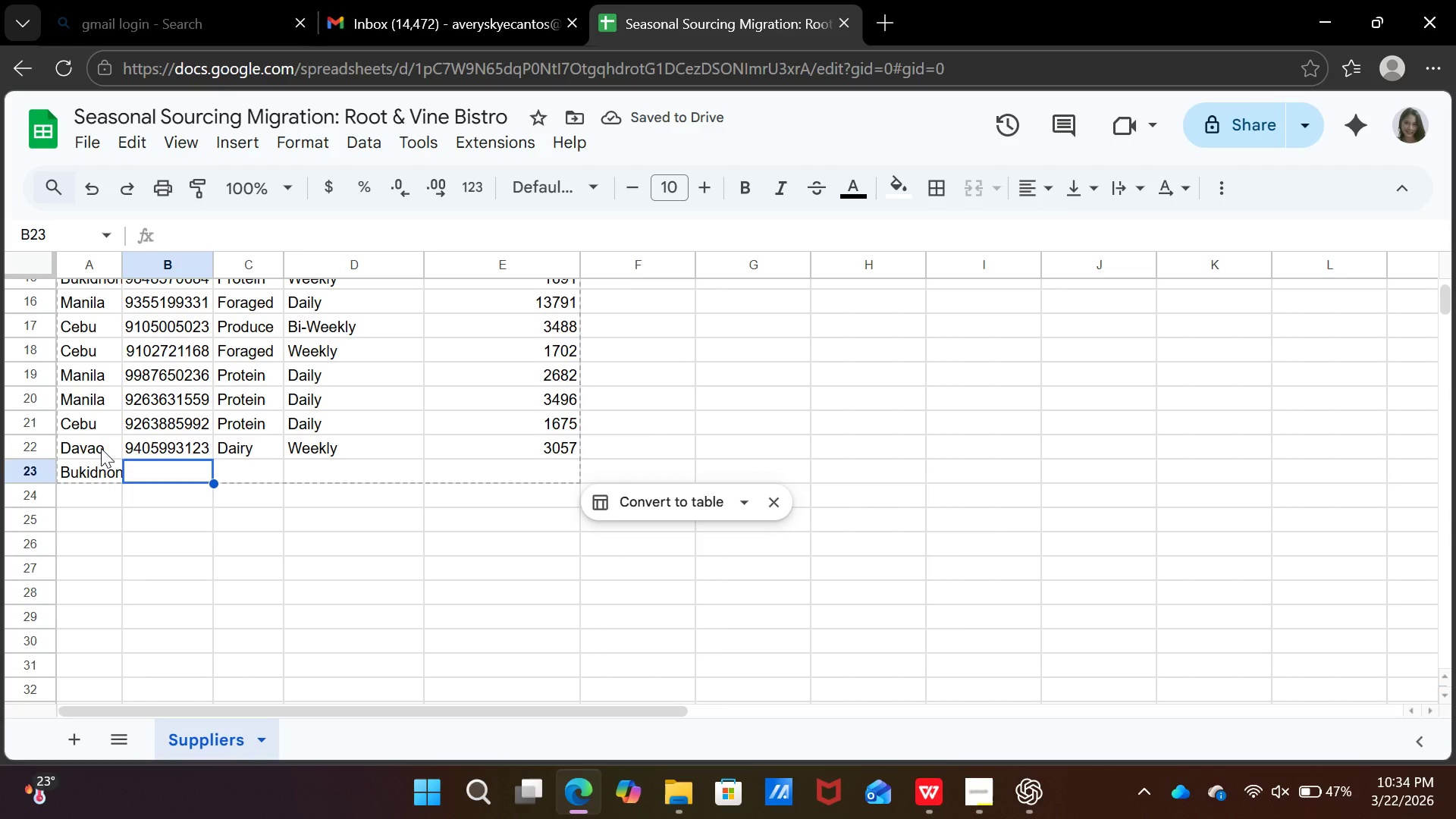 
type(0986)
 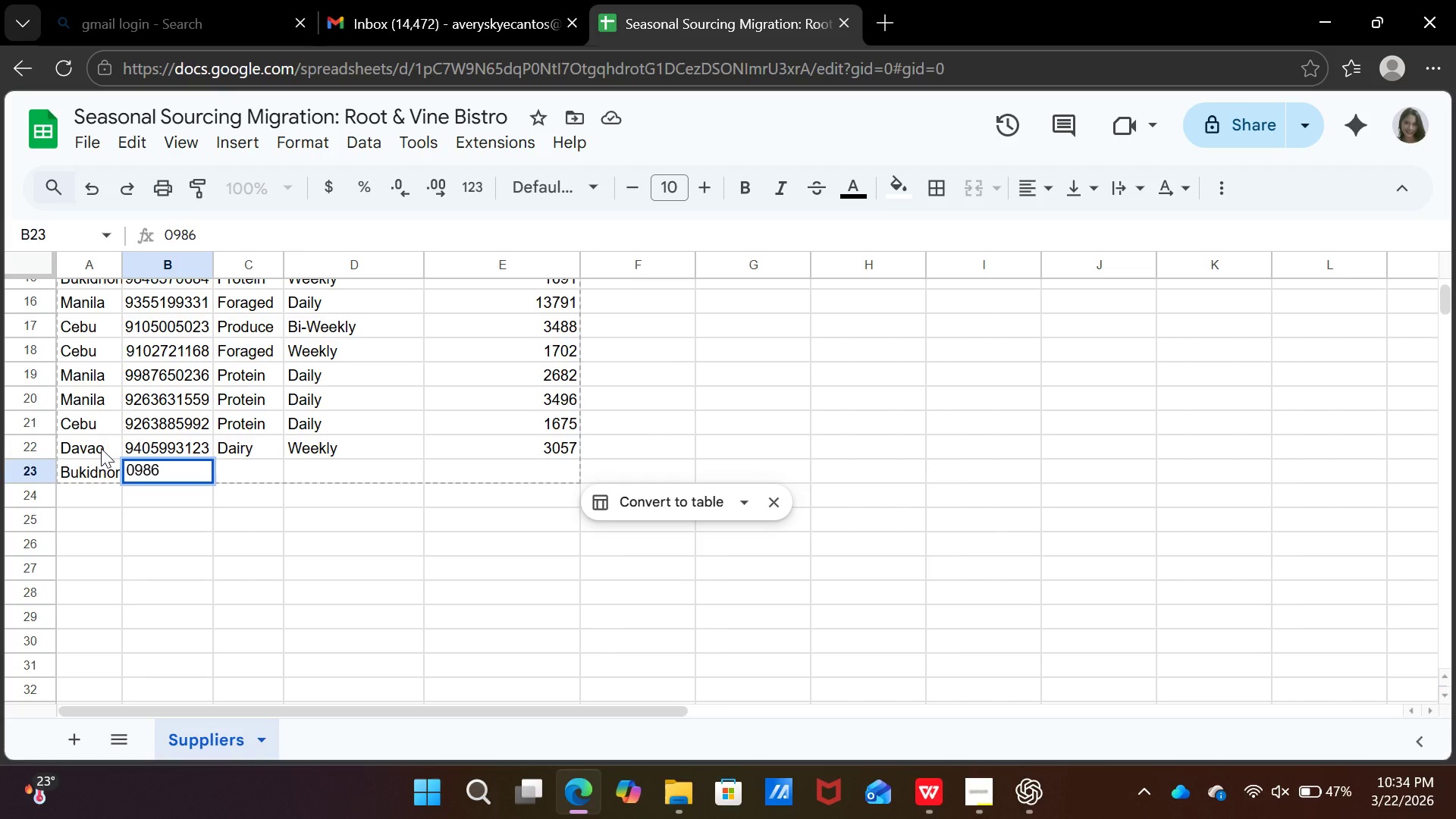 
type(071)
 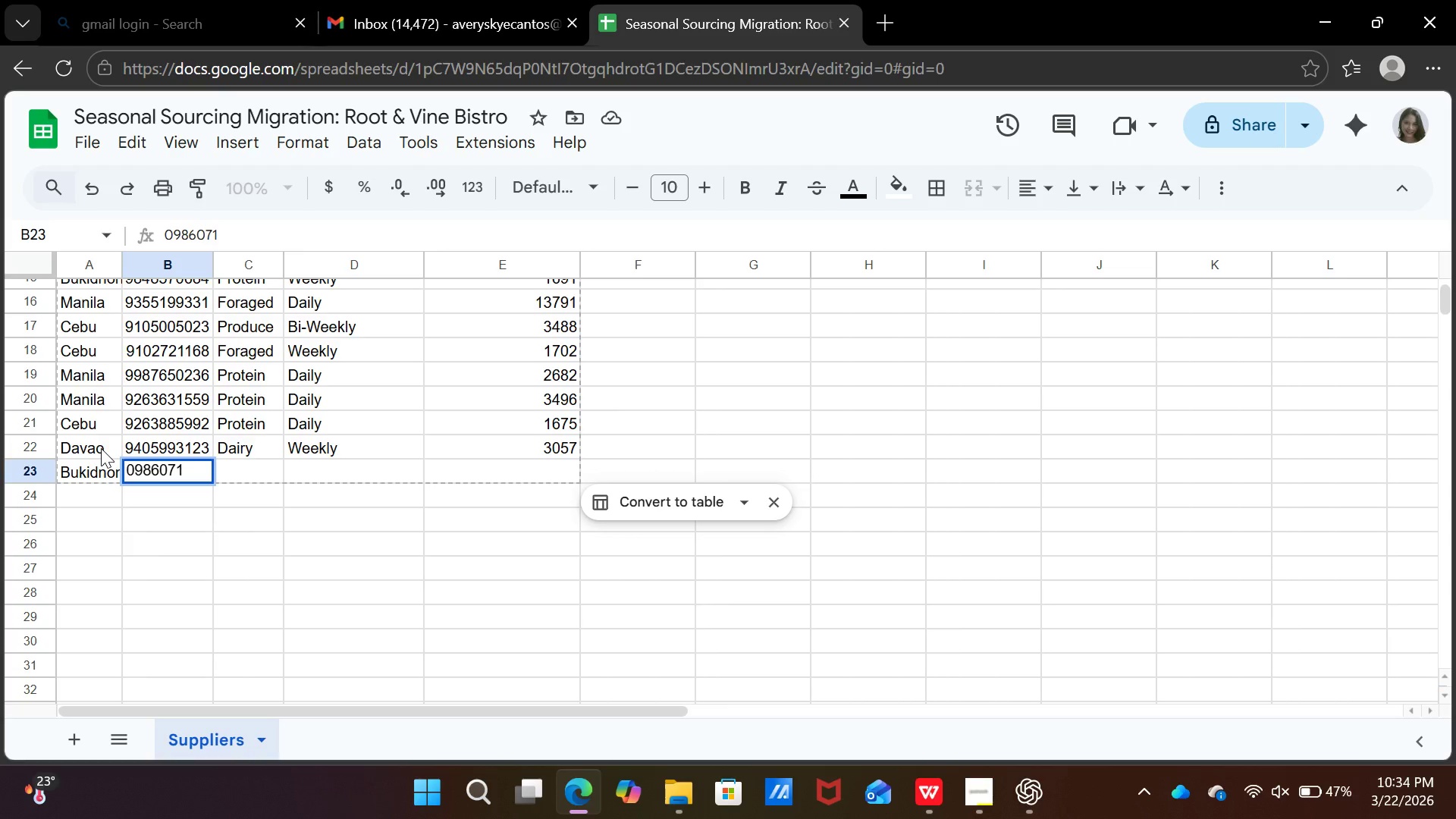 
type(9110)
 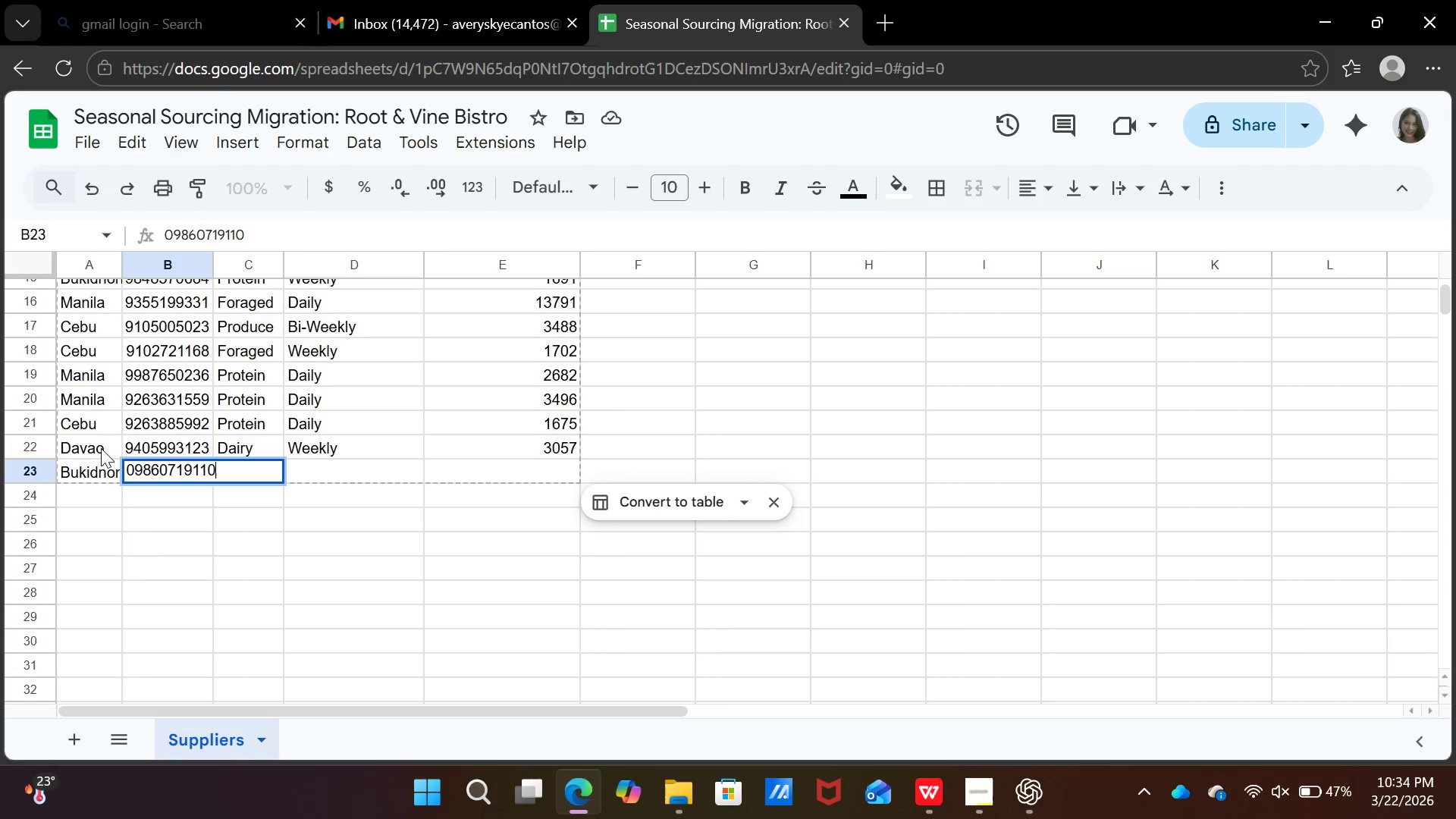 
wait(6.75)
 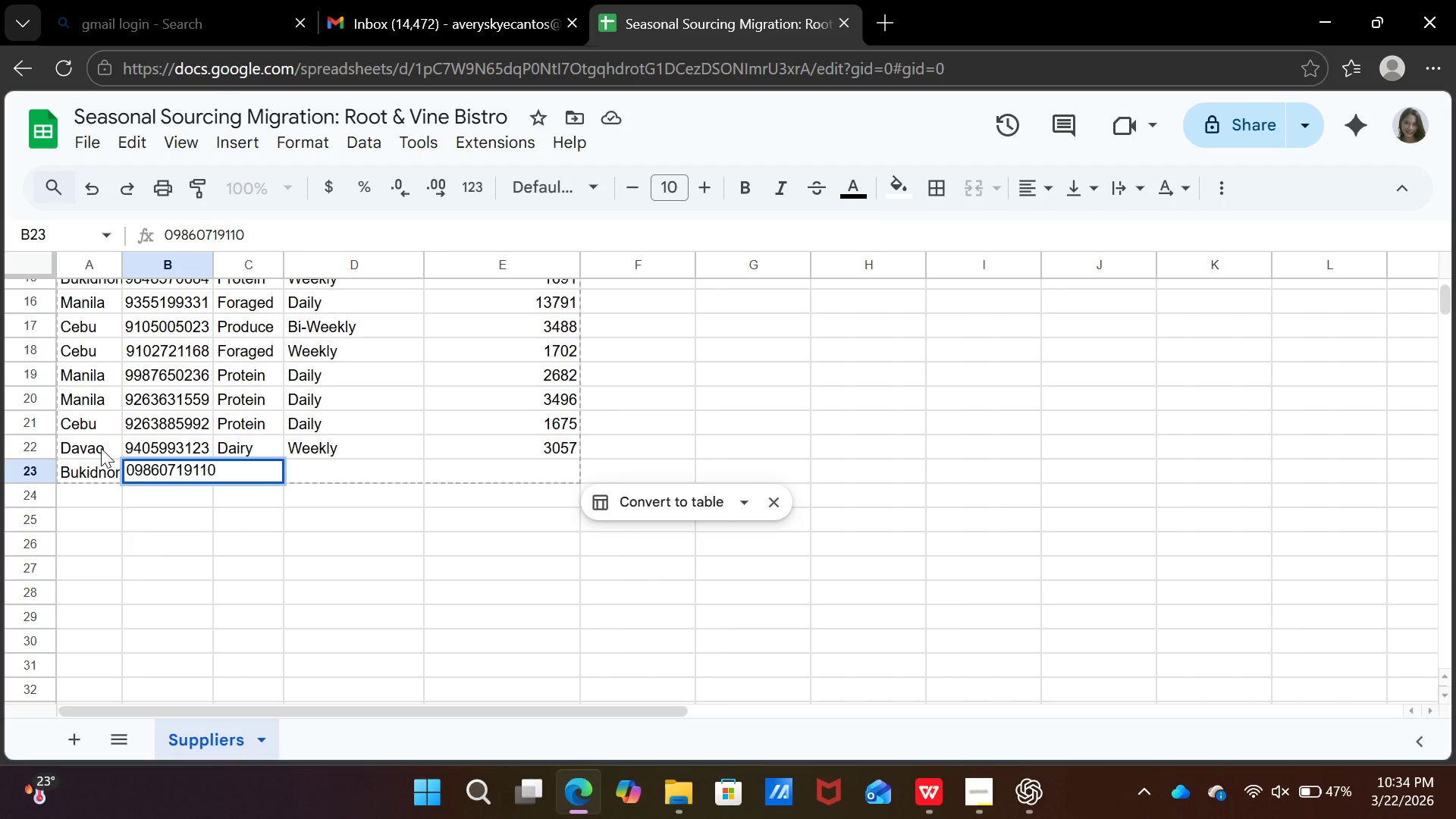 
key(ArrowRight)
 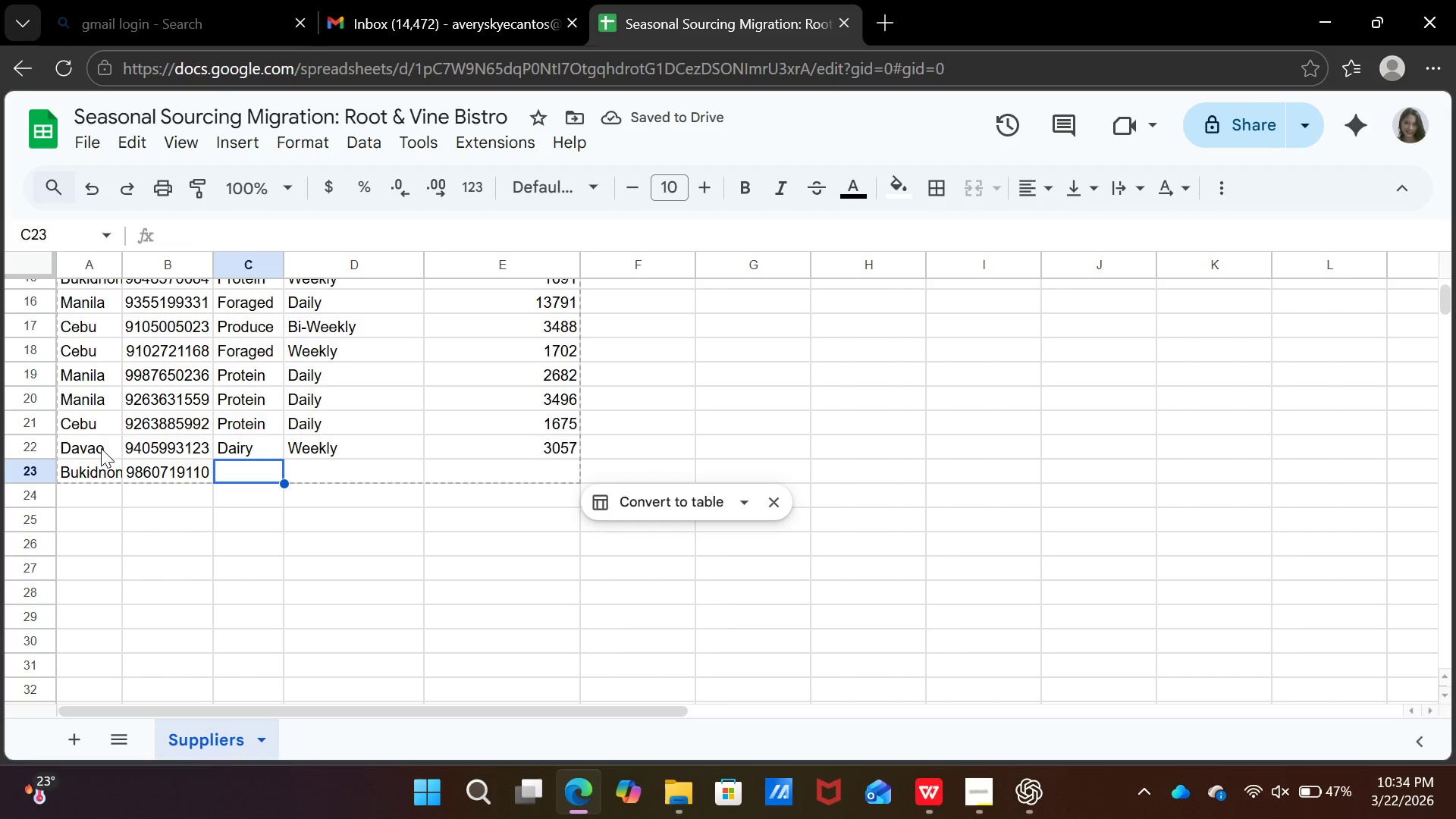 
type(da)
 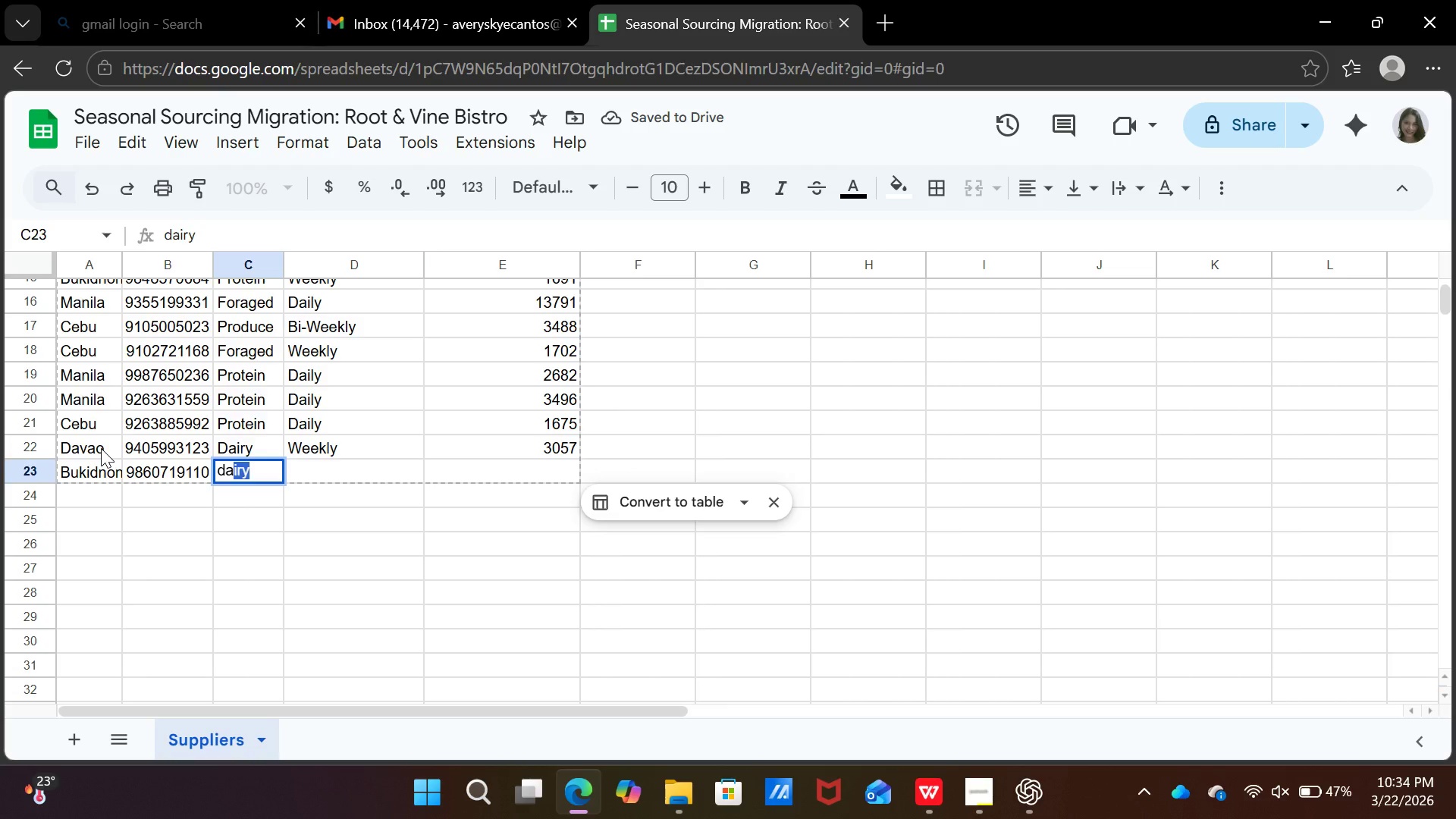 
key(Enter)
 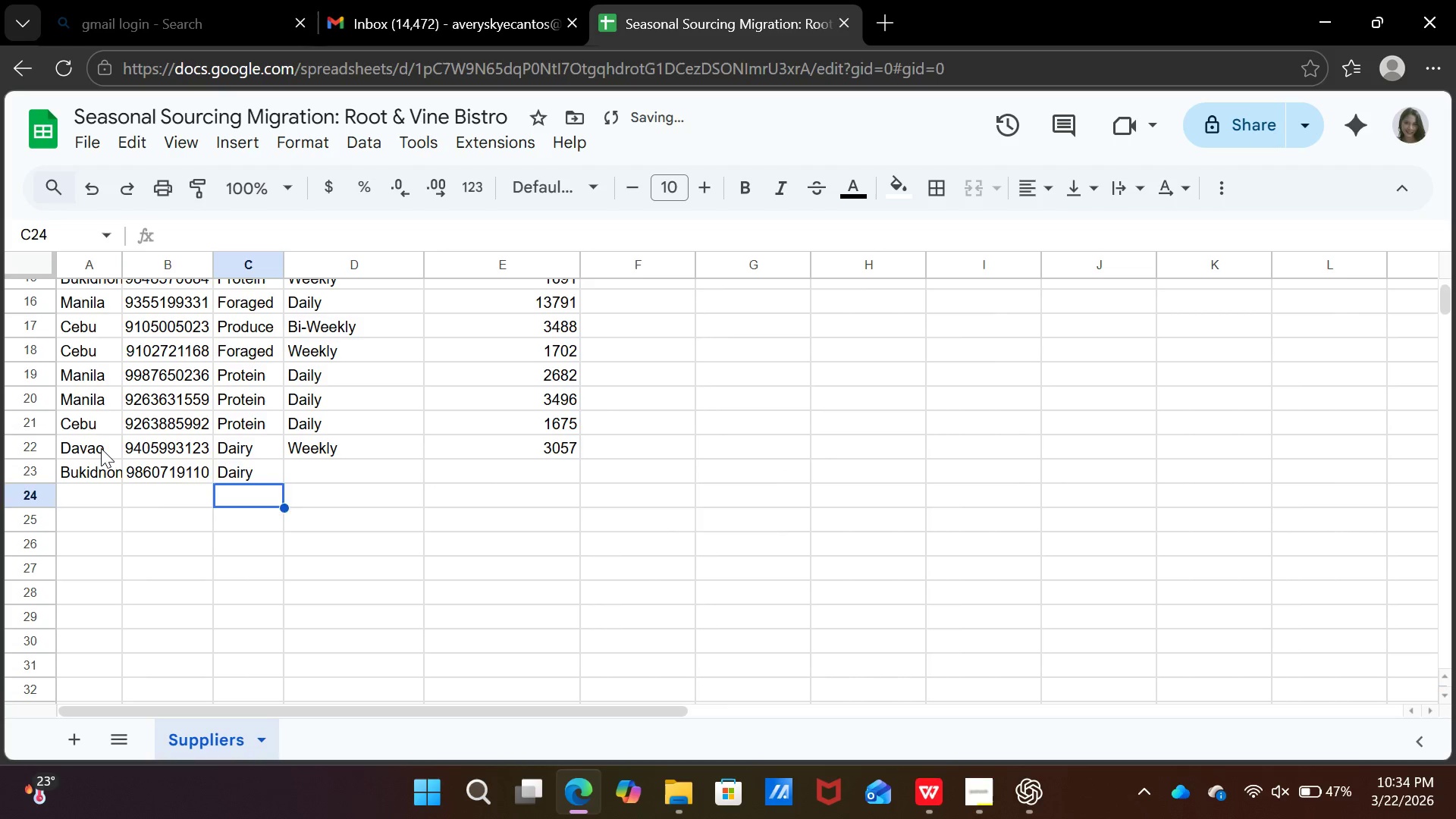 
key(ArrowUp)
 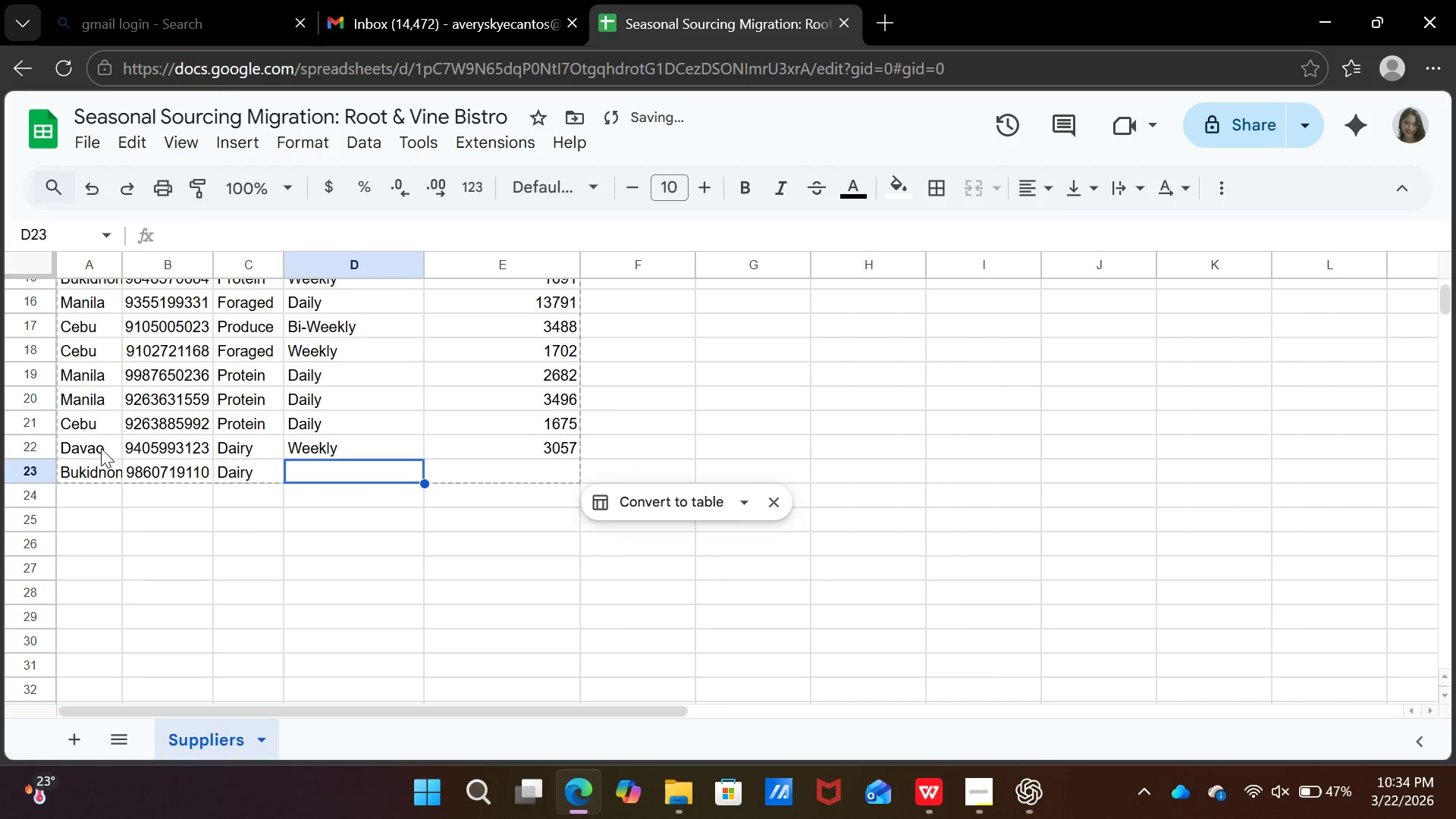 
key(ArrowRight)
 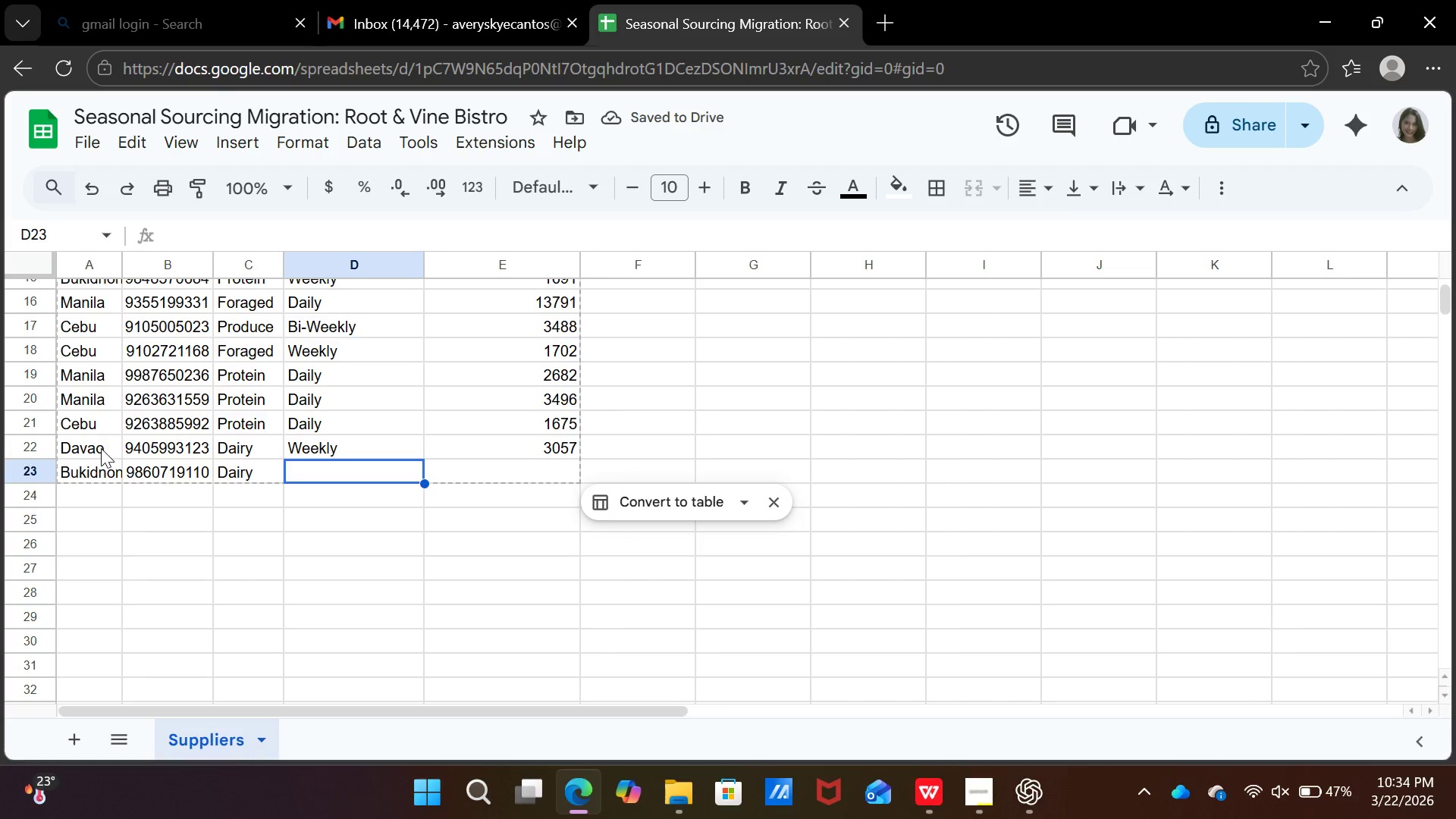 
type(bi)
 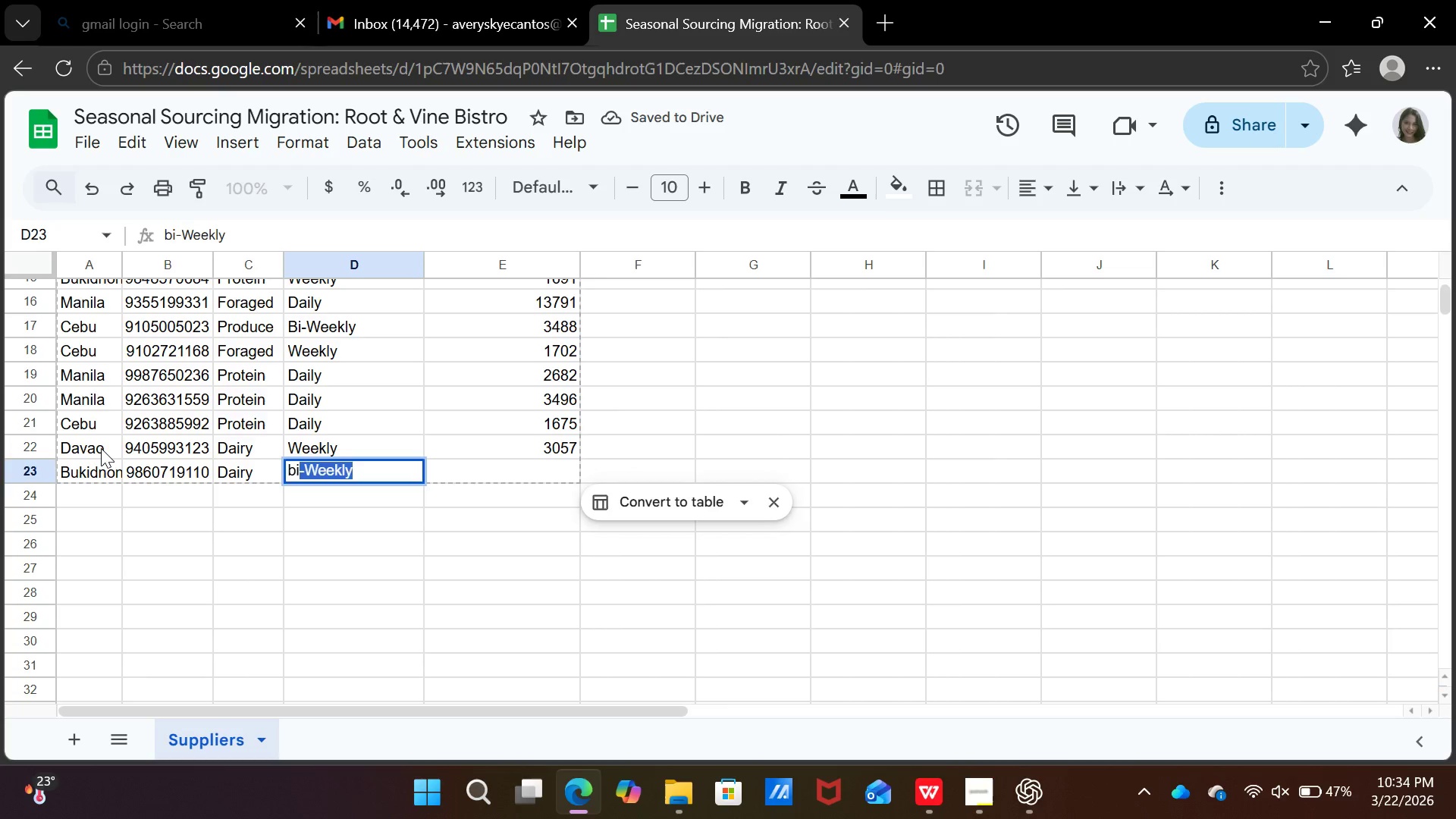 
key(Enter)
 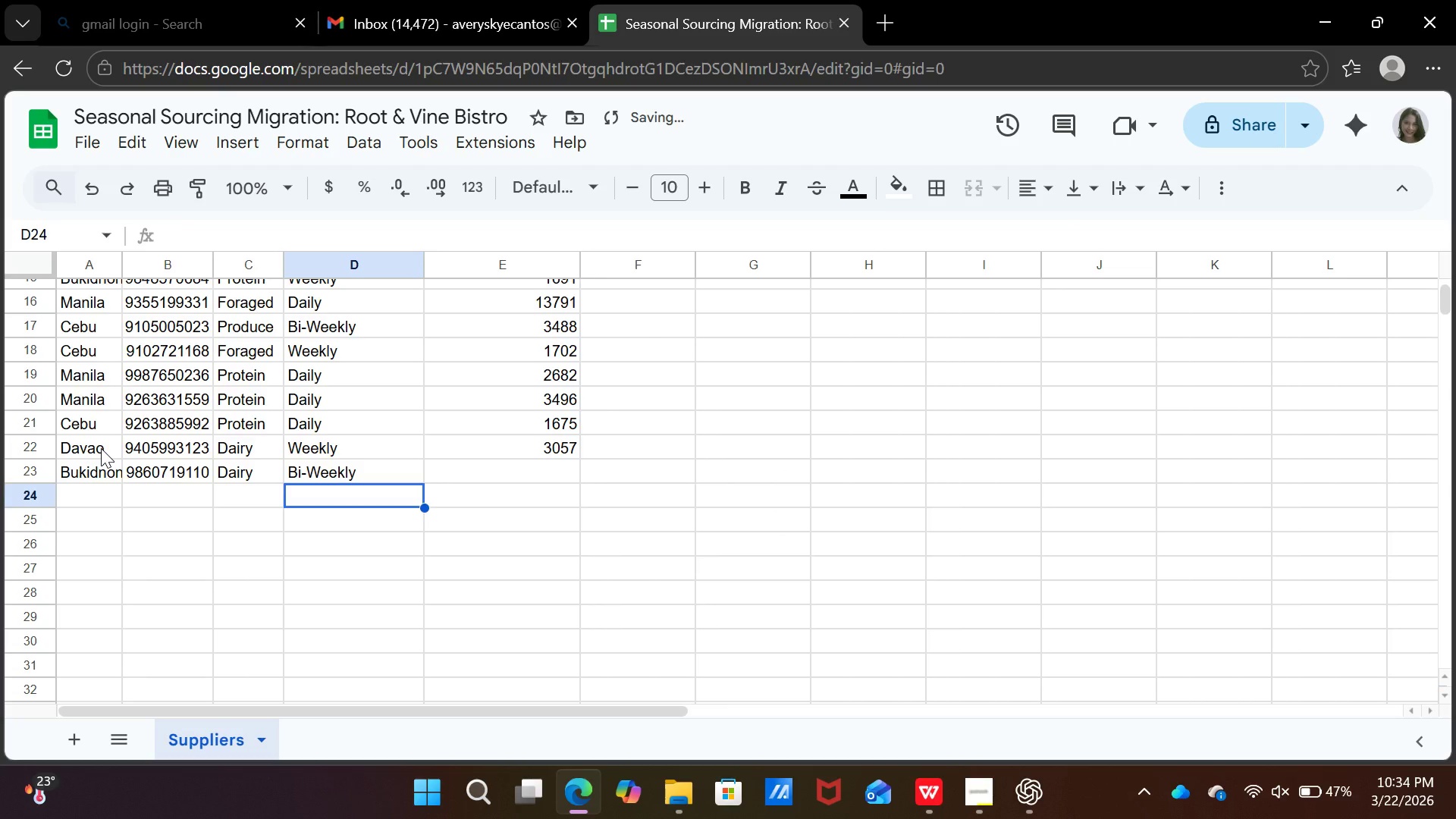 
key(Shift+ShiftRight)
 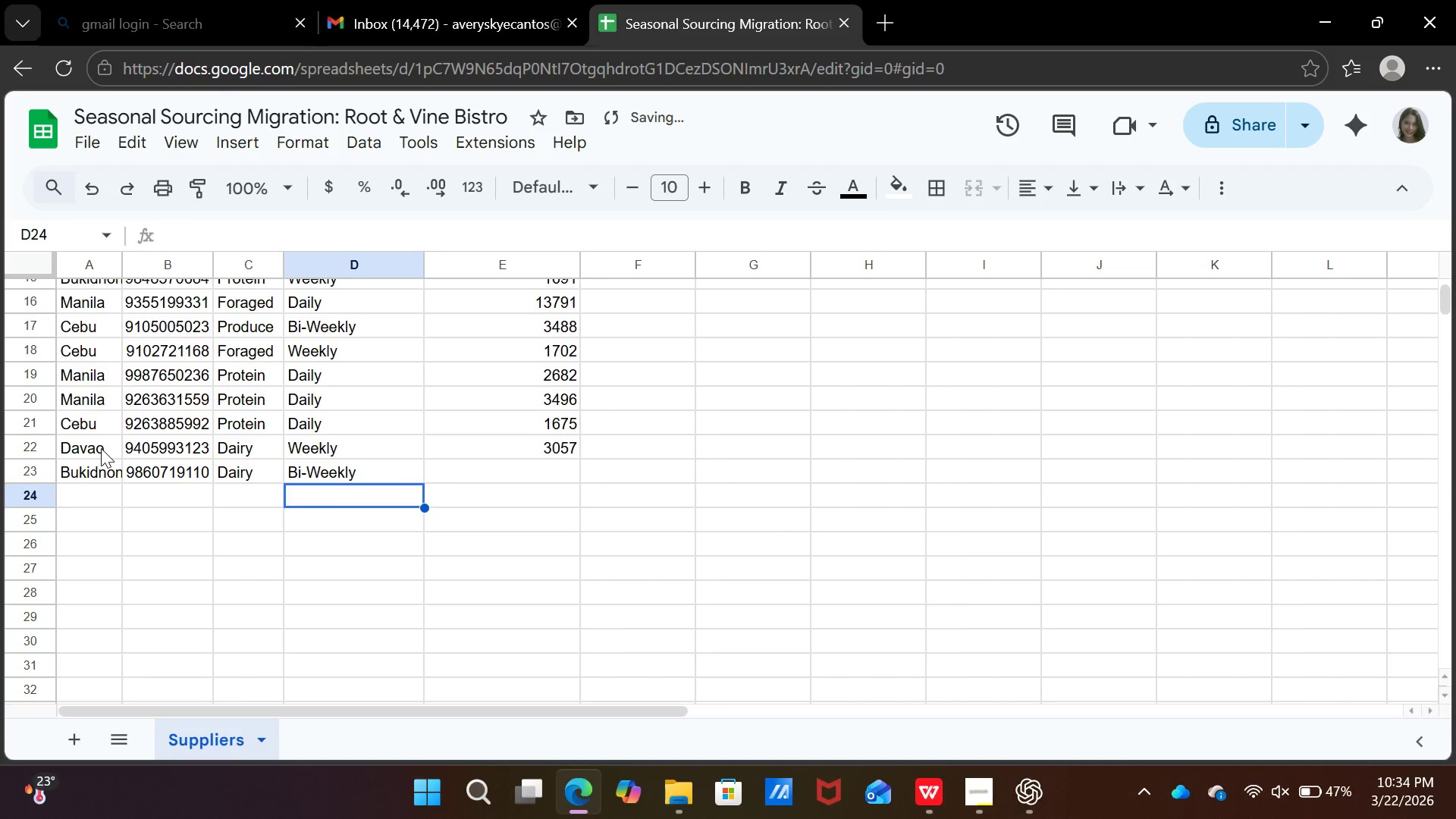 
key(ArrowUp)
 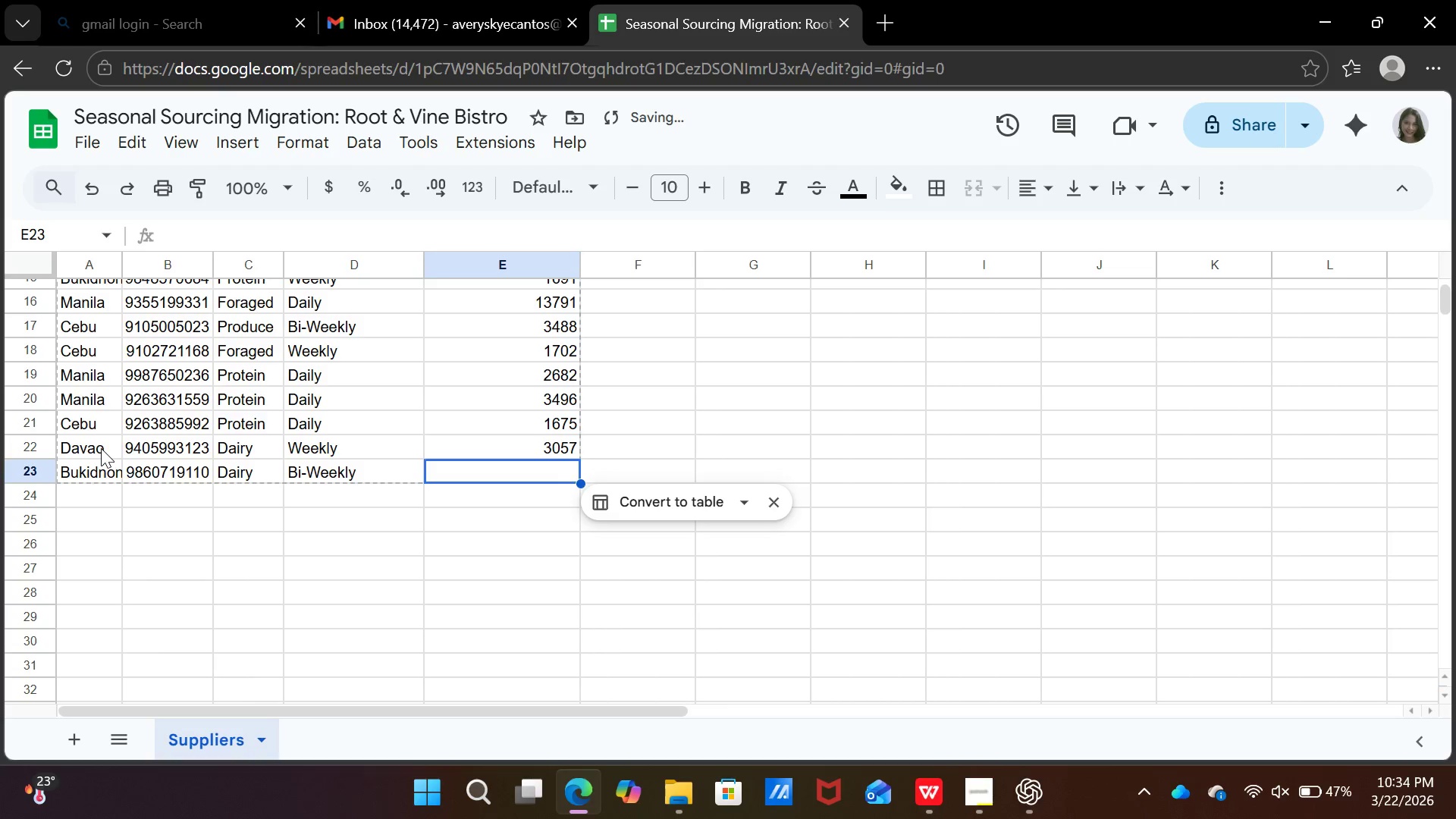 
key(ArrowRight)
 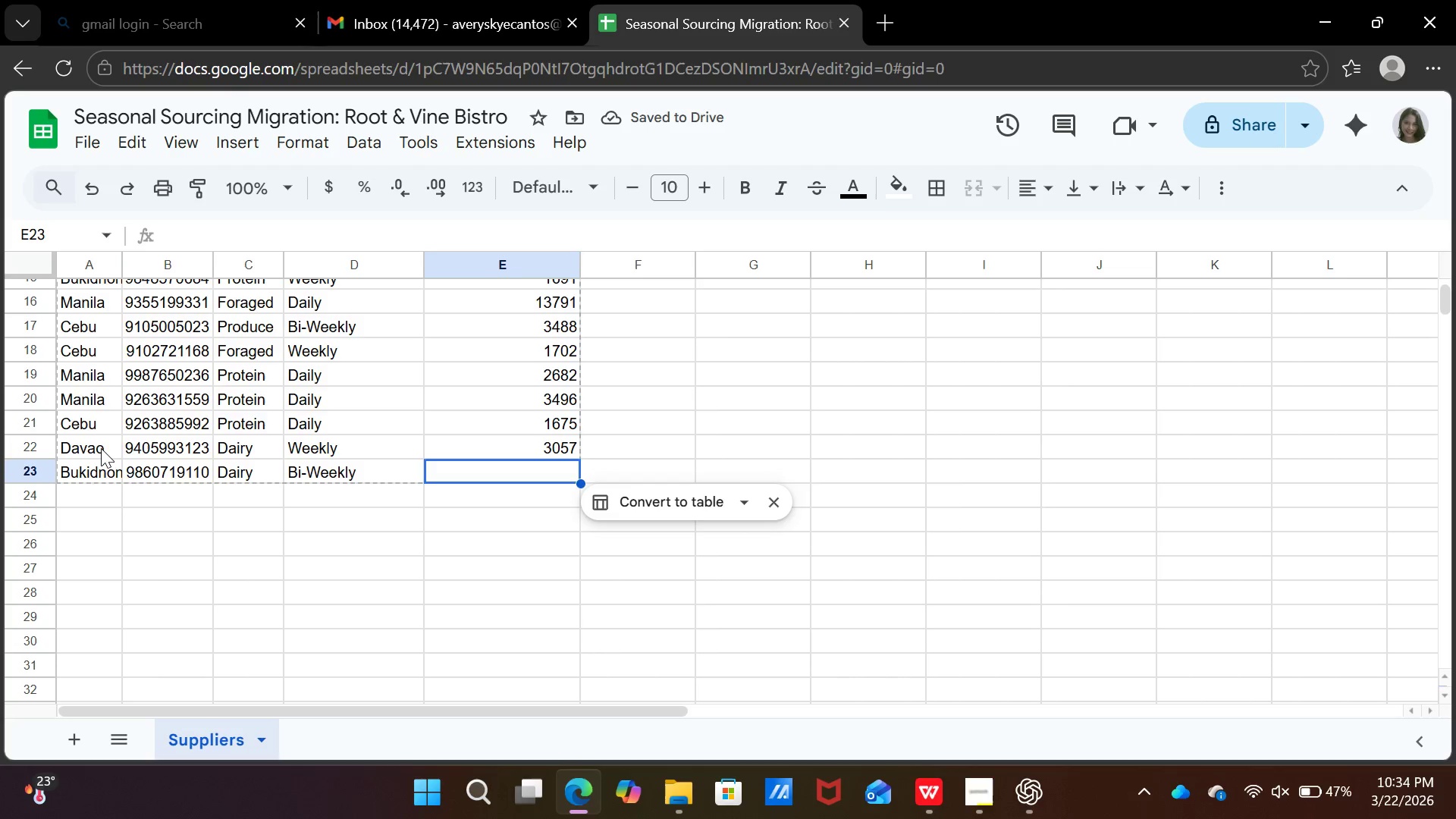 
type(3805)
 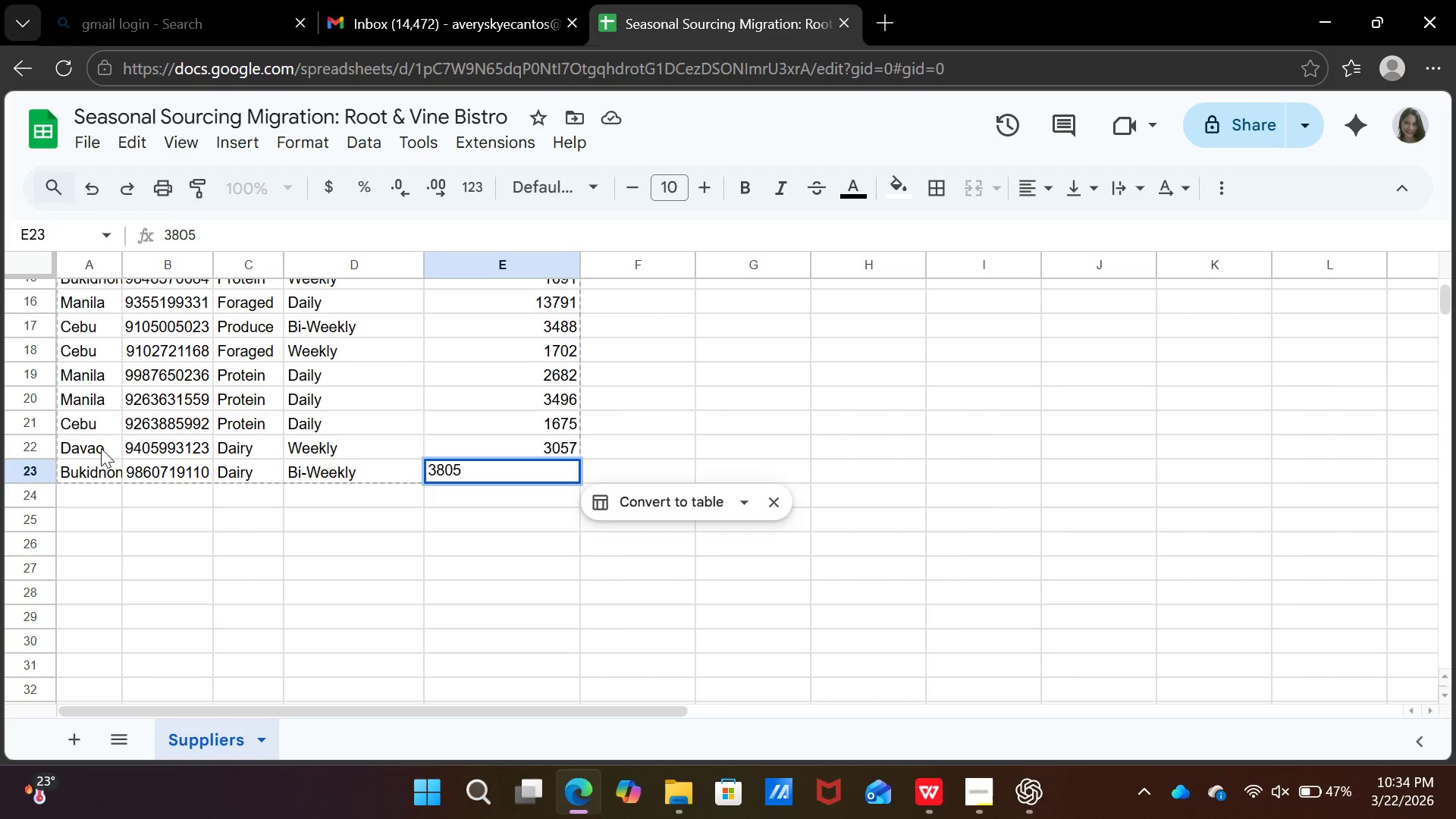 
key(ArrowDown)
 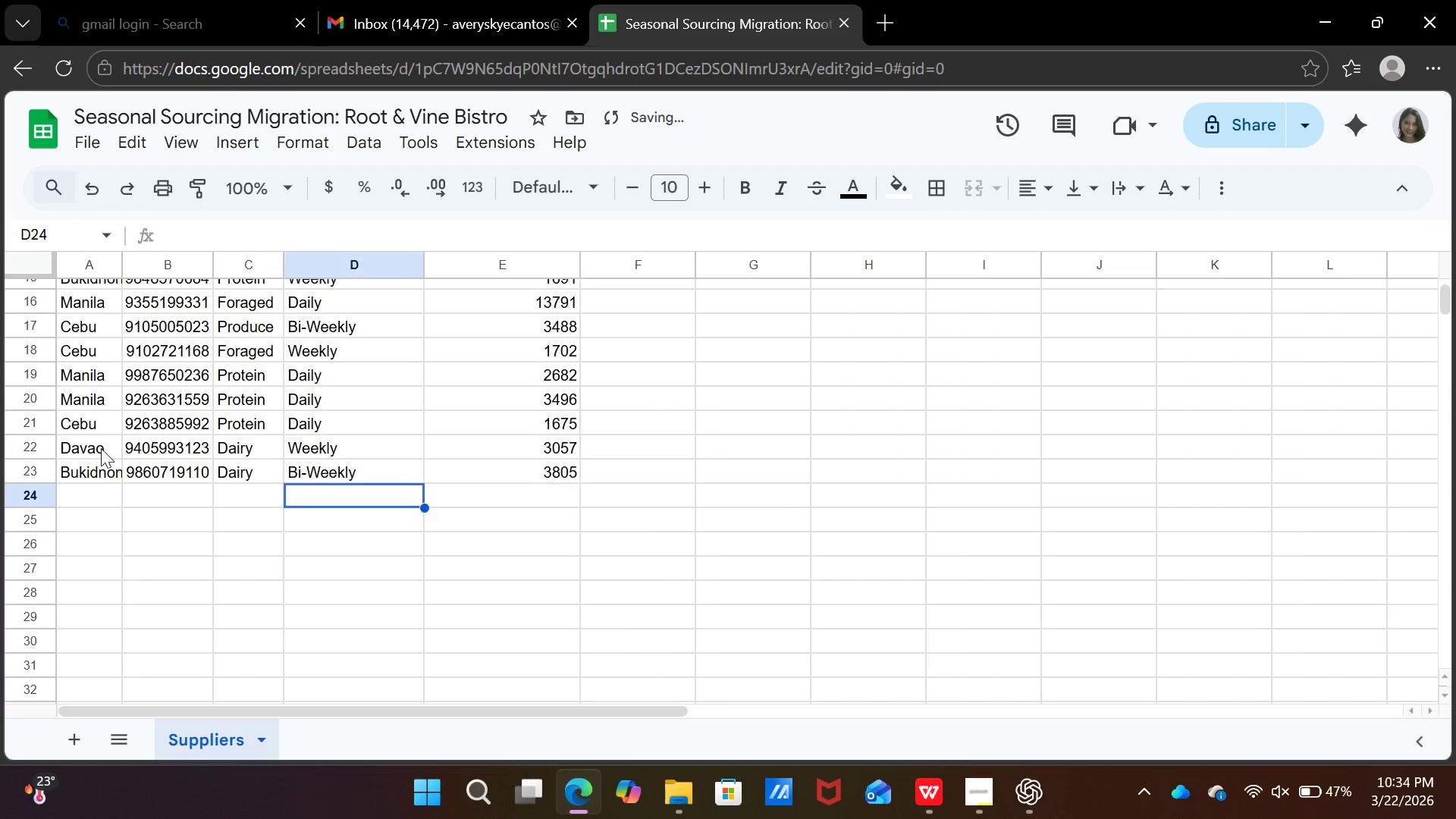 
key(ArrowLeft)
 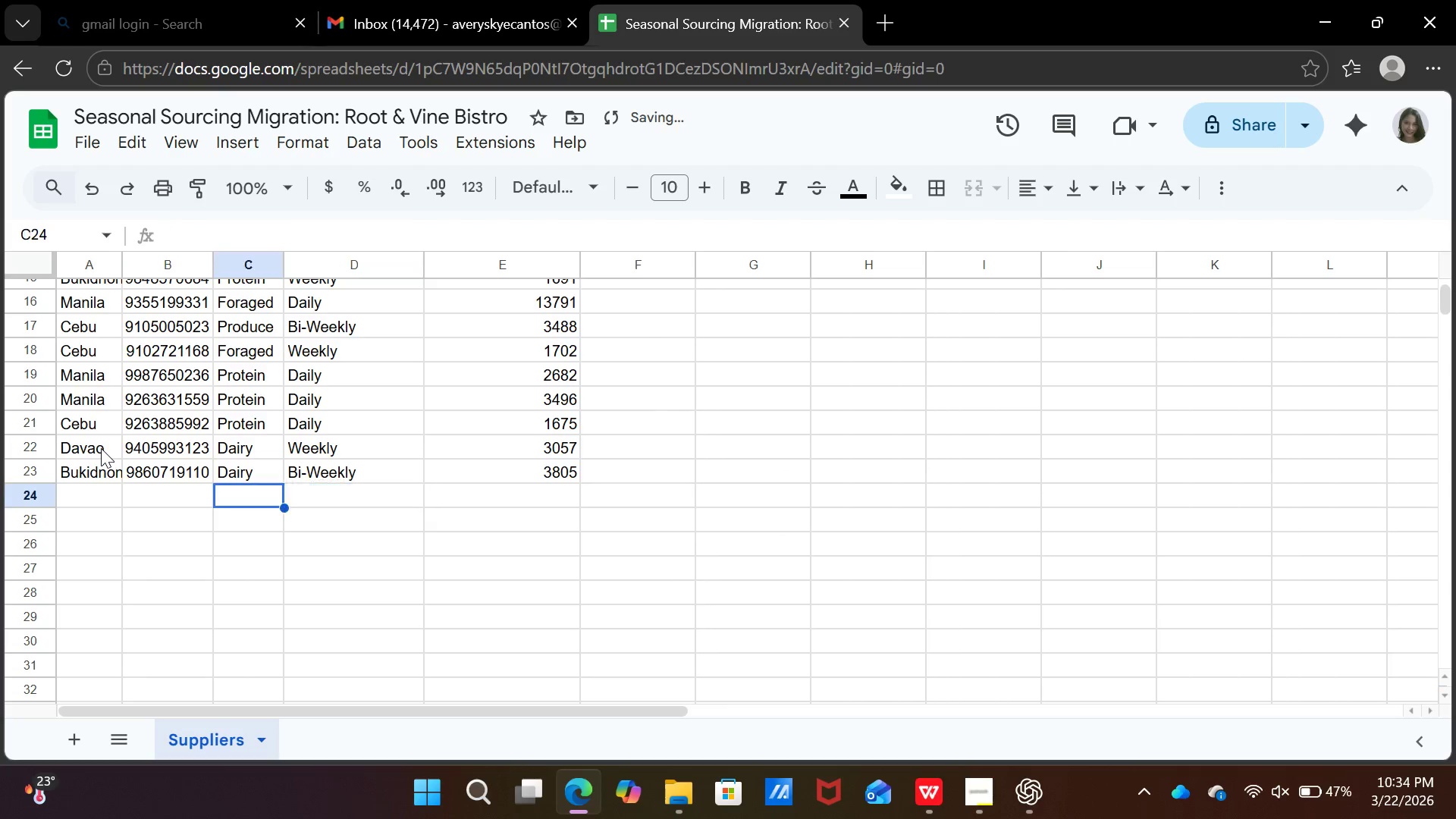 
key(ArrowLeft)
 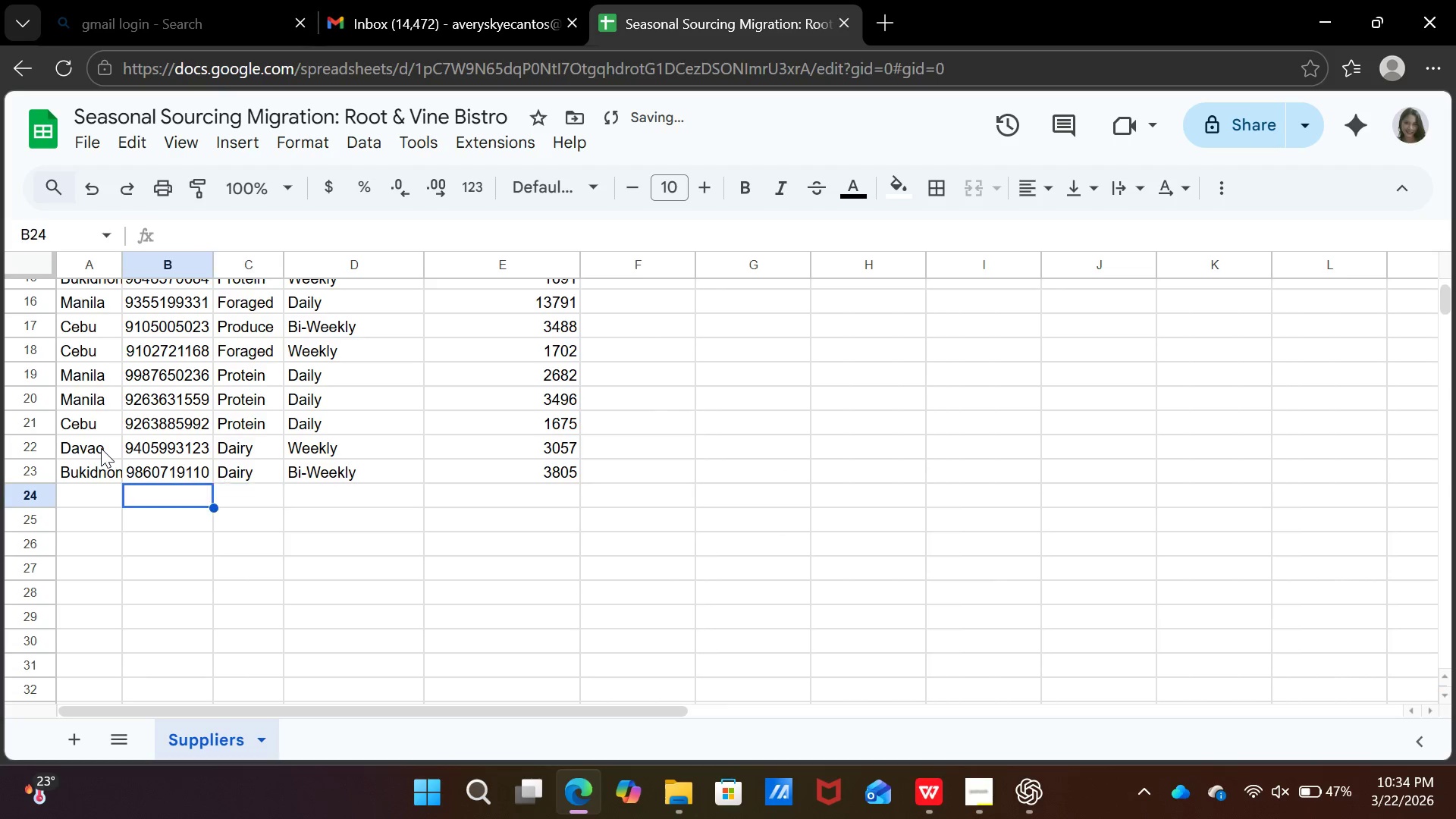 
key(ArrowLeft)
 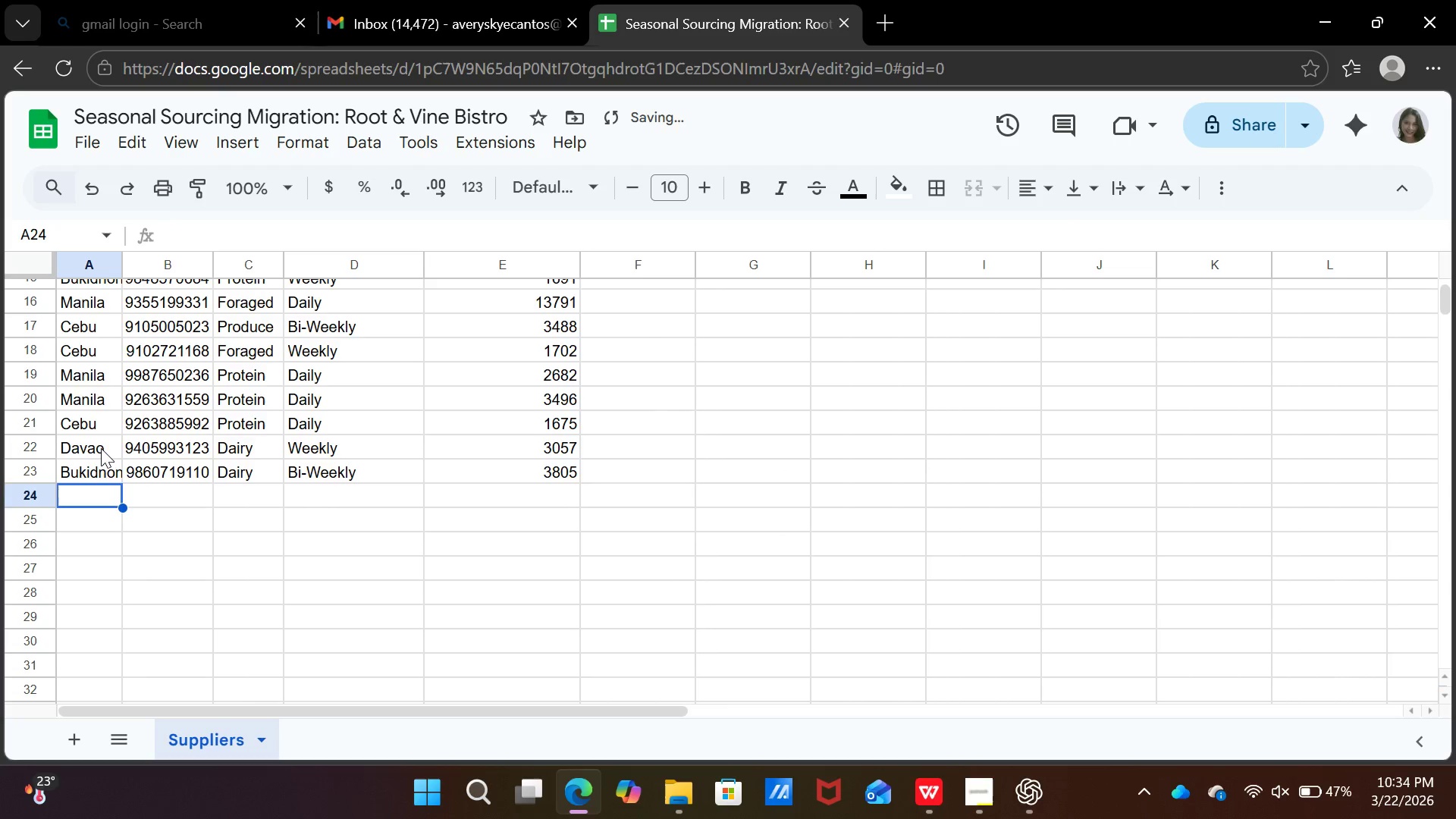 
key(ArrowLeft)
 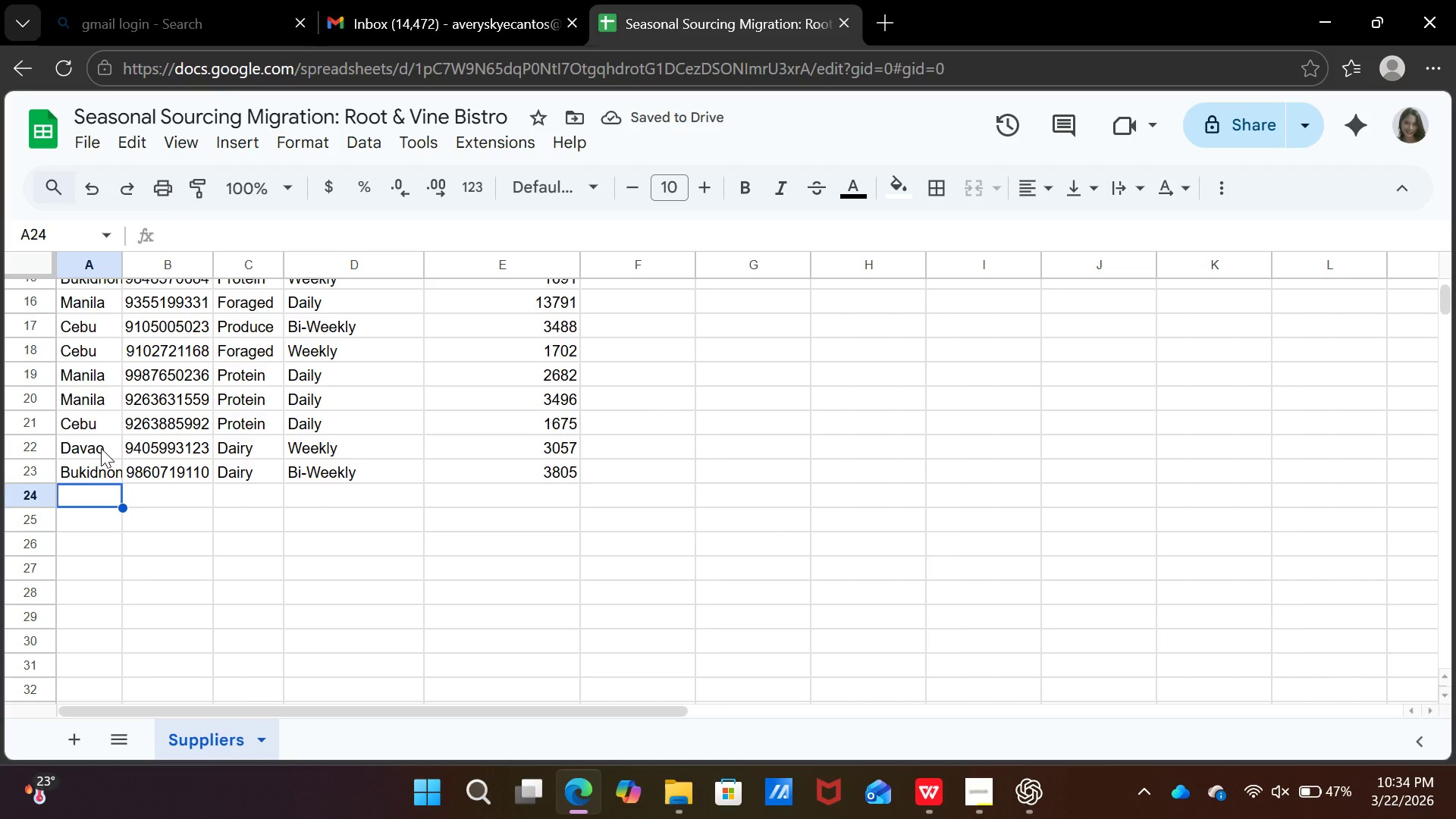 
key(CapsLock)
 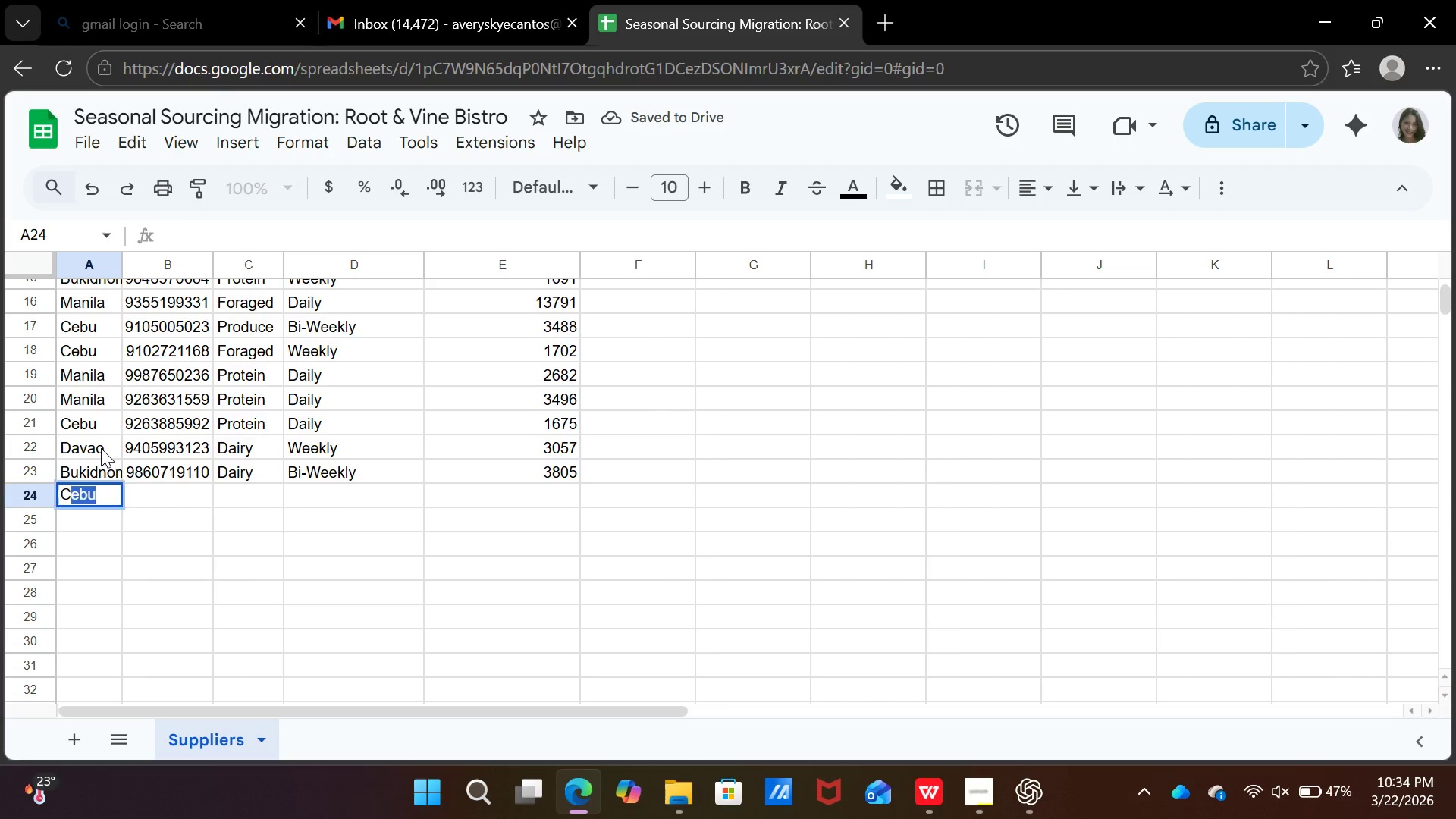 
key(C)
 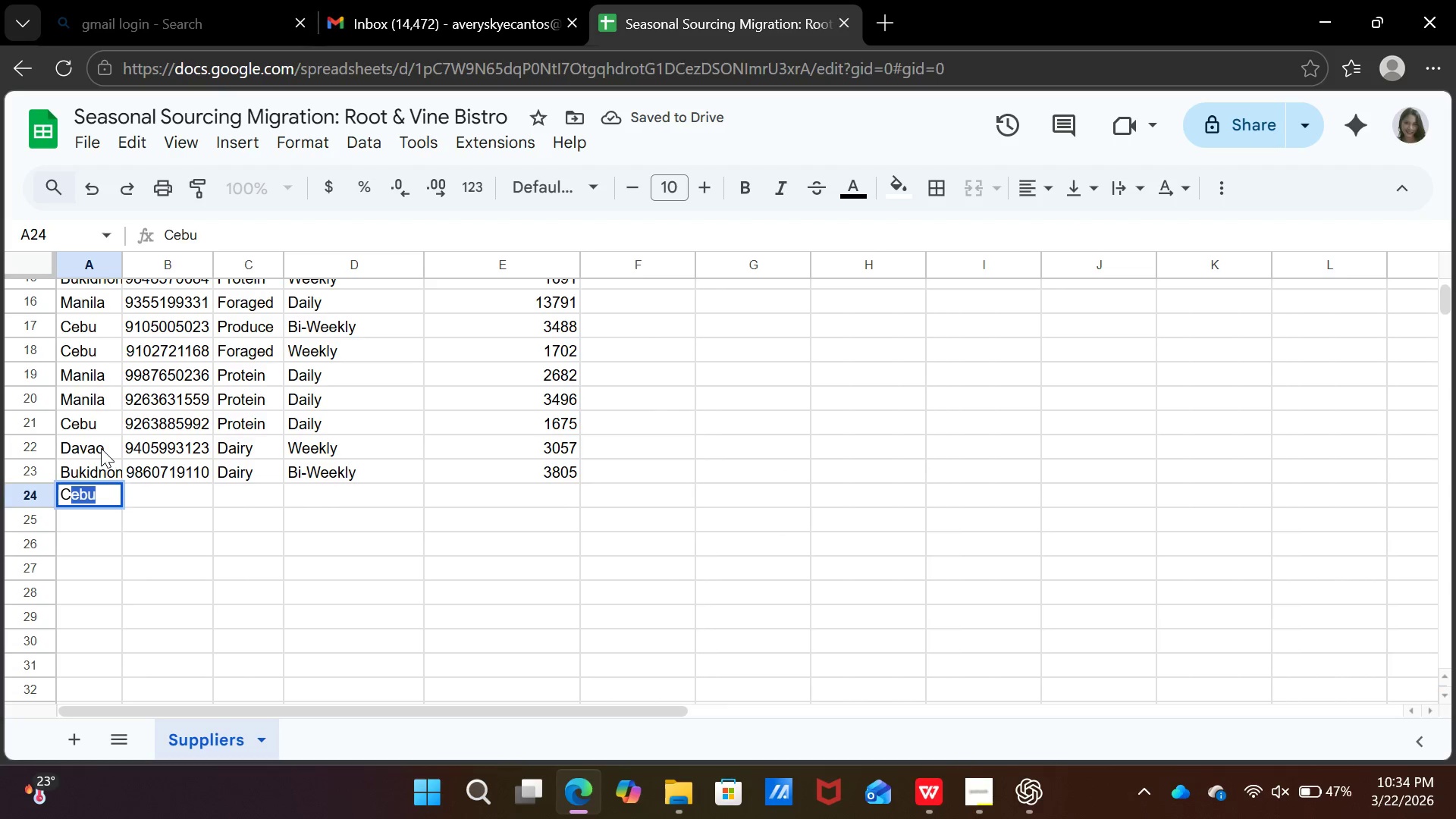 
key(CapsLock)
 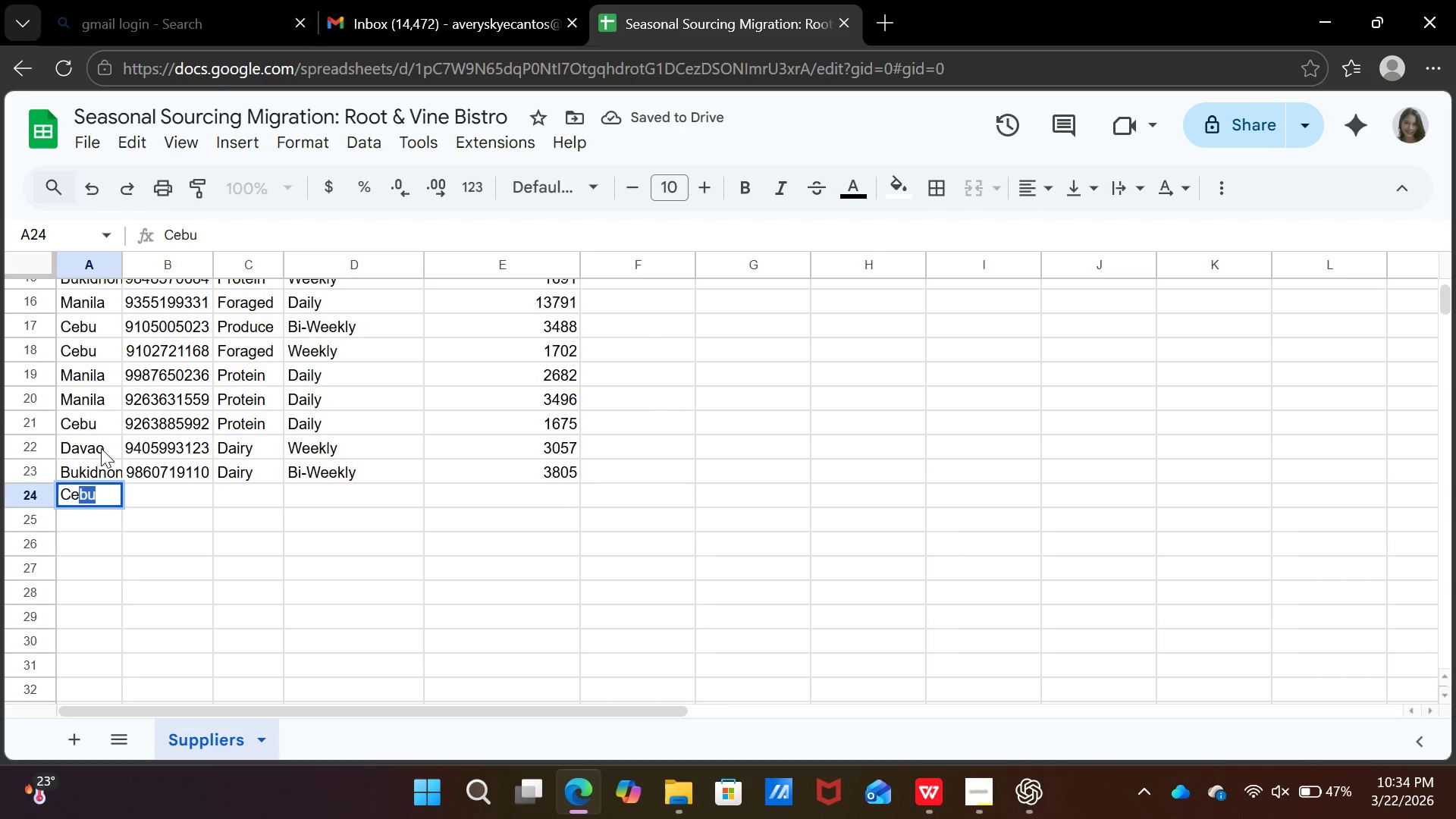 
key(E)
 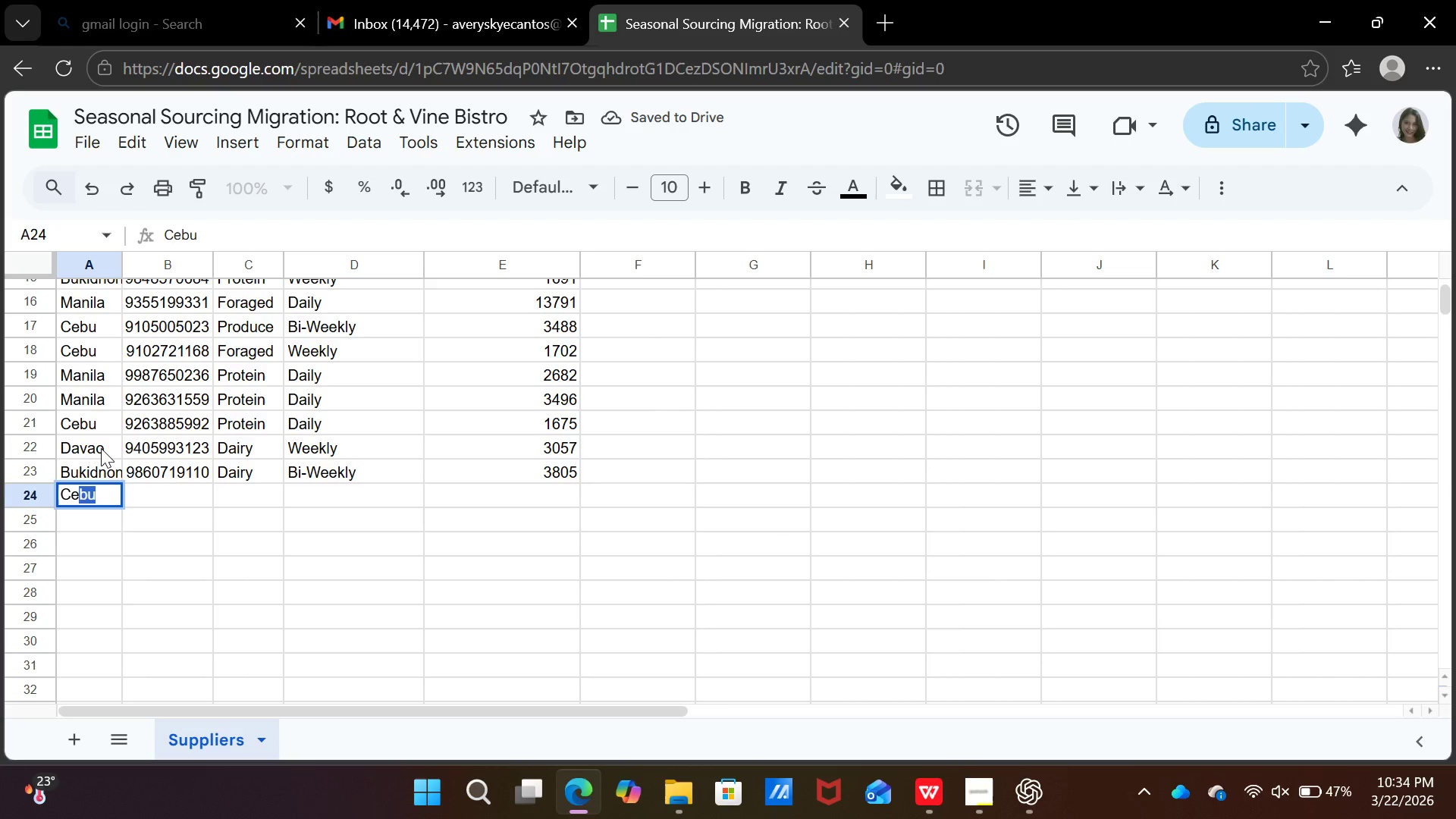 
key(Enter)
 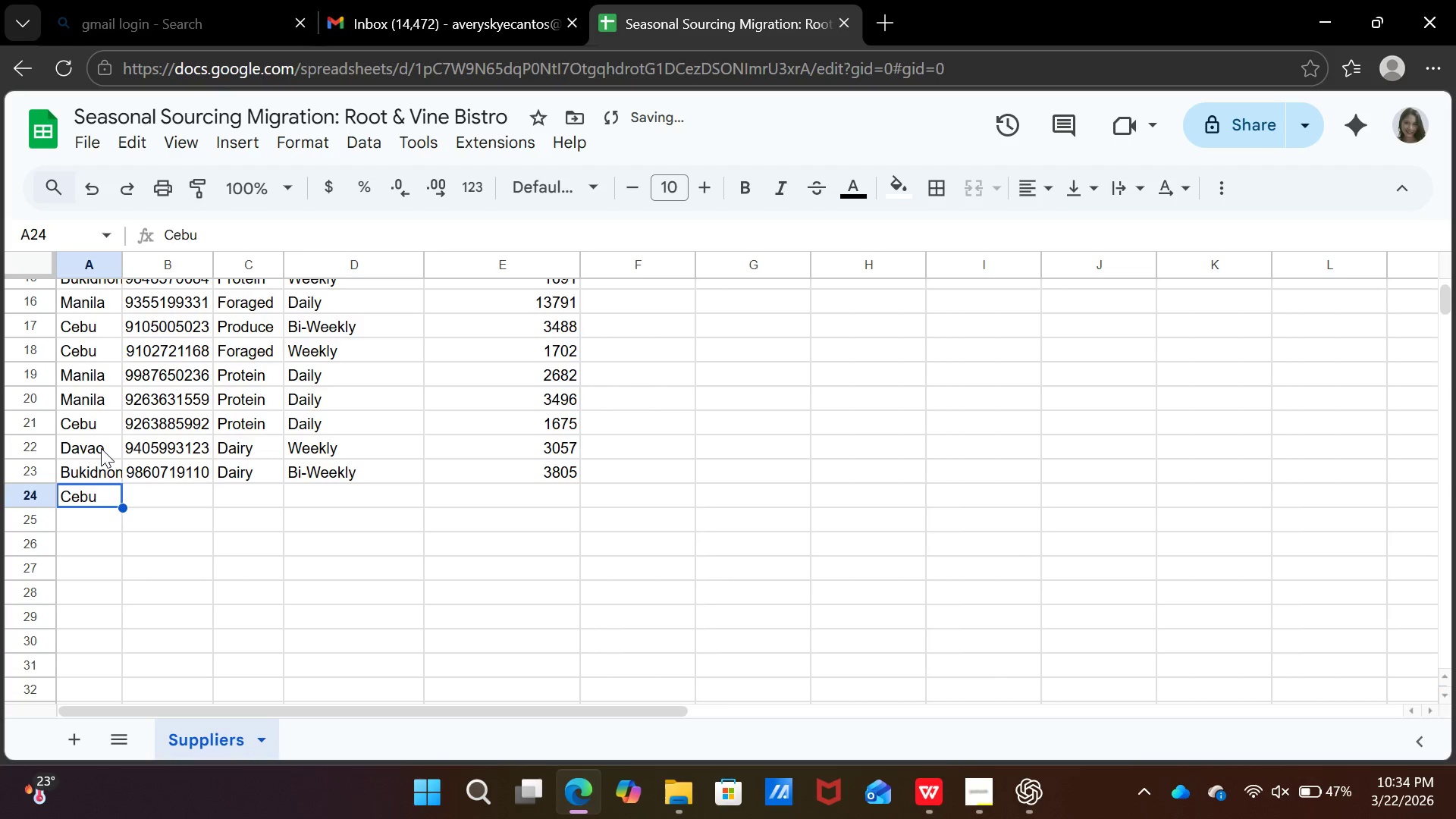 
key(ArrowUp)
 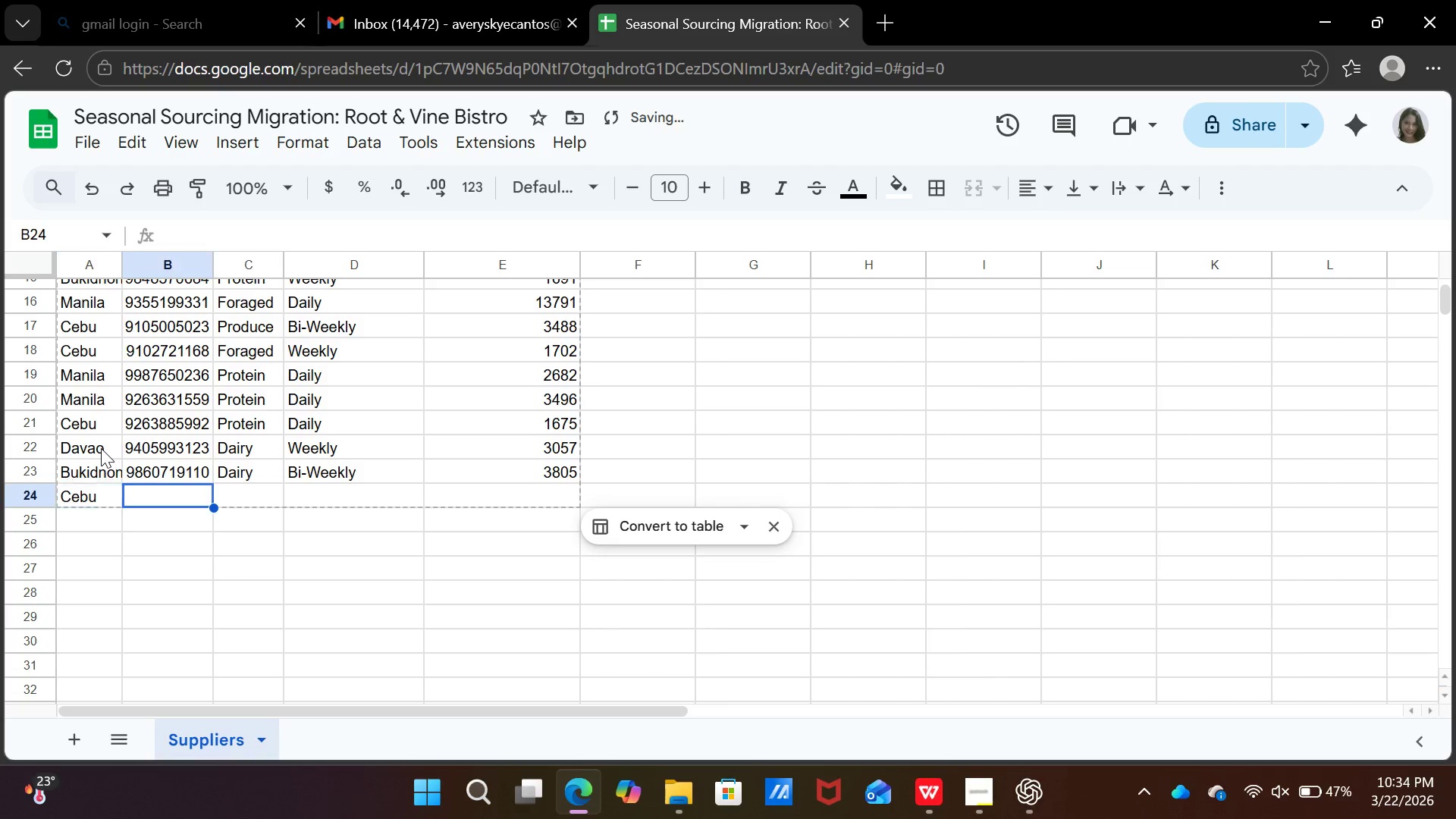 
key(ArrowRight)
 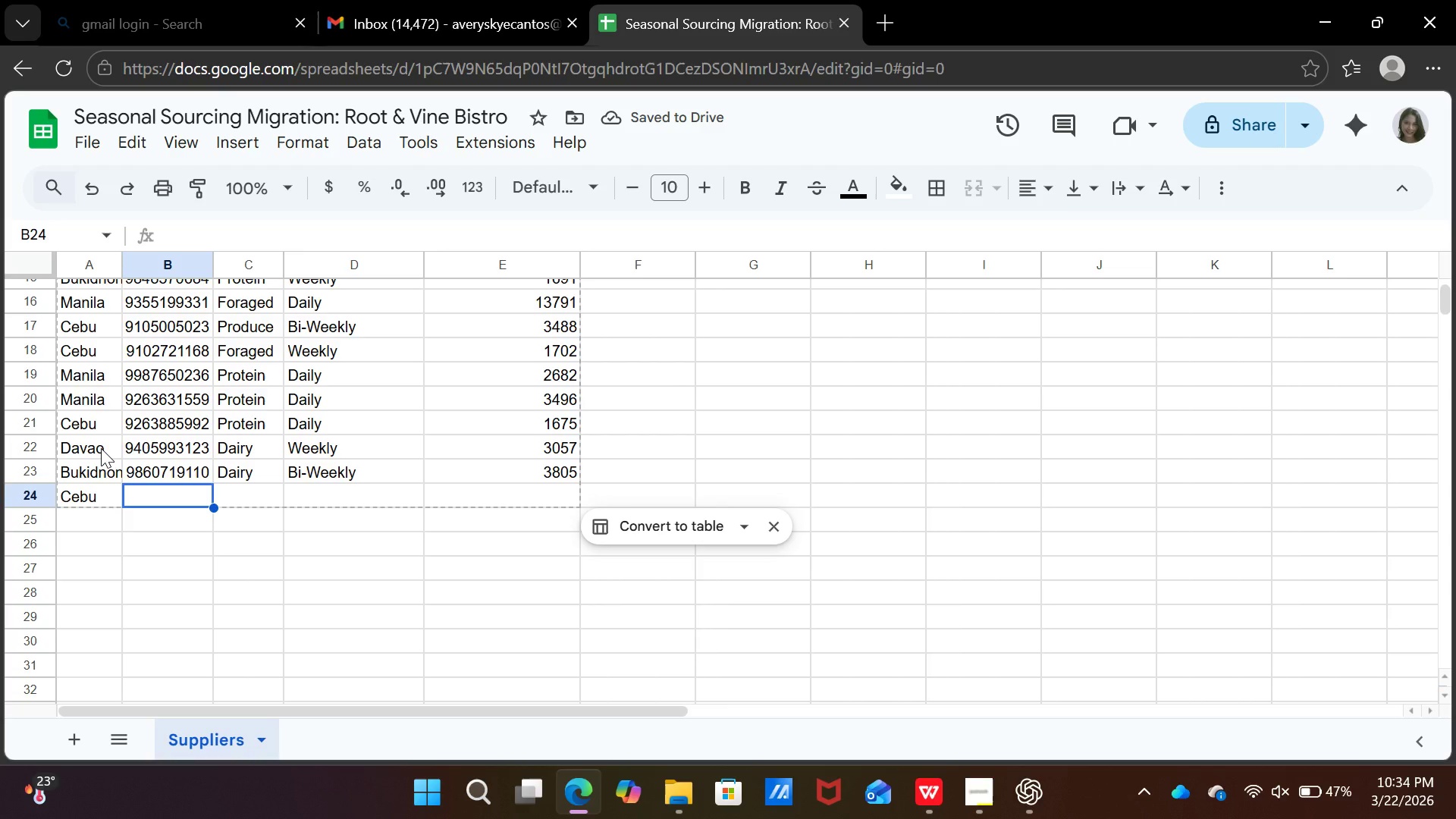 
type(092923)
 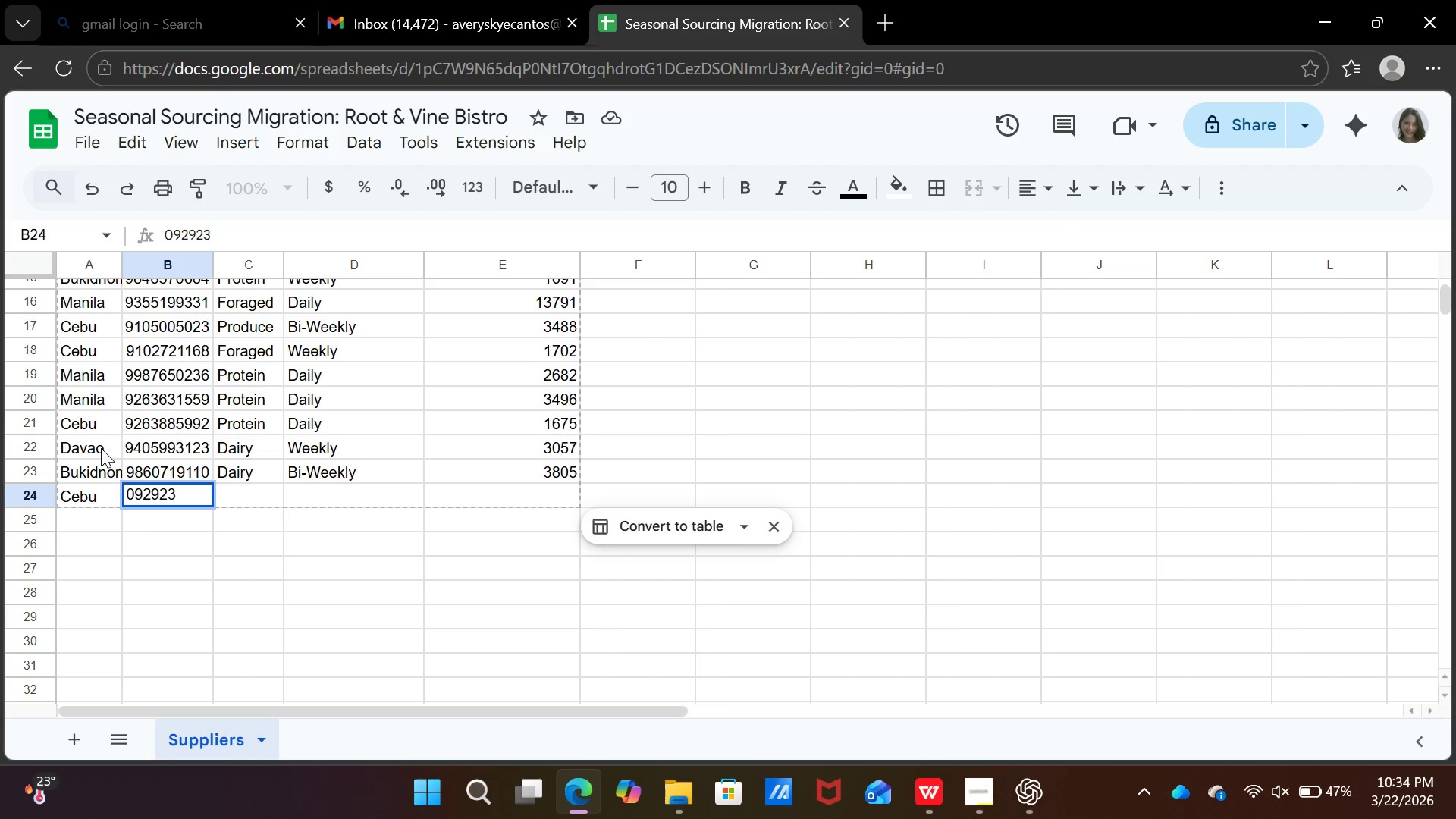 
wait(5.08)
 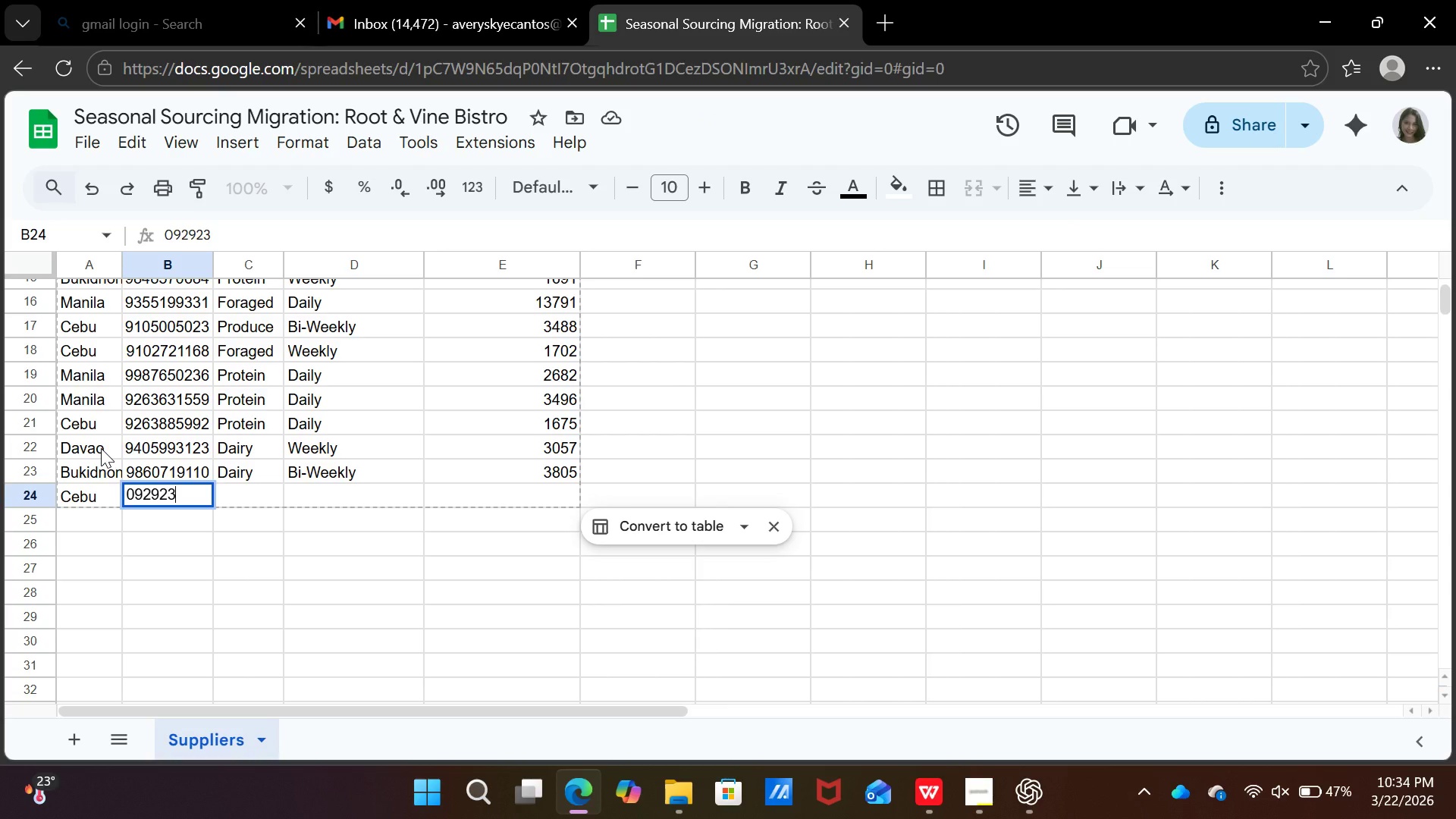 
type(53324)
 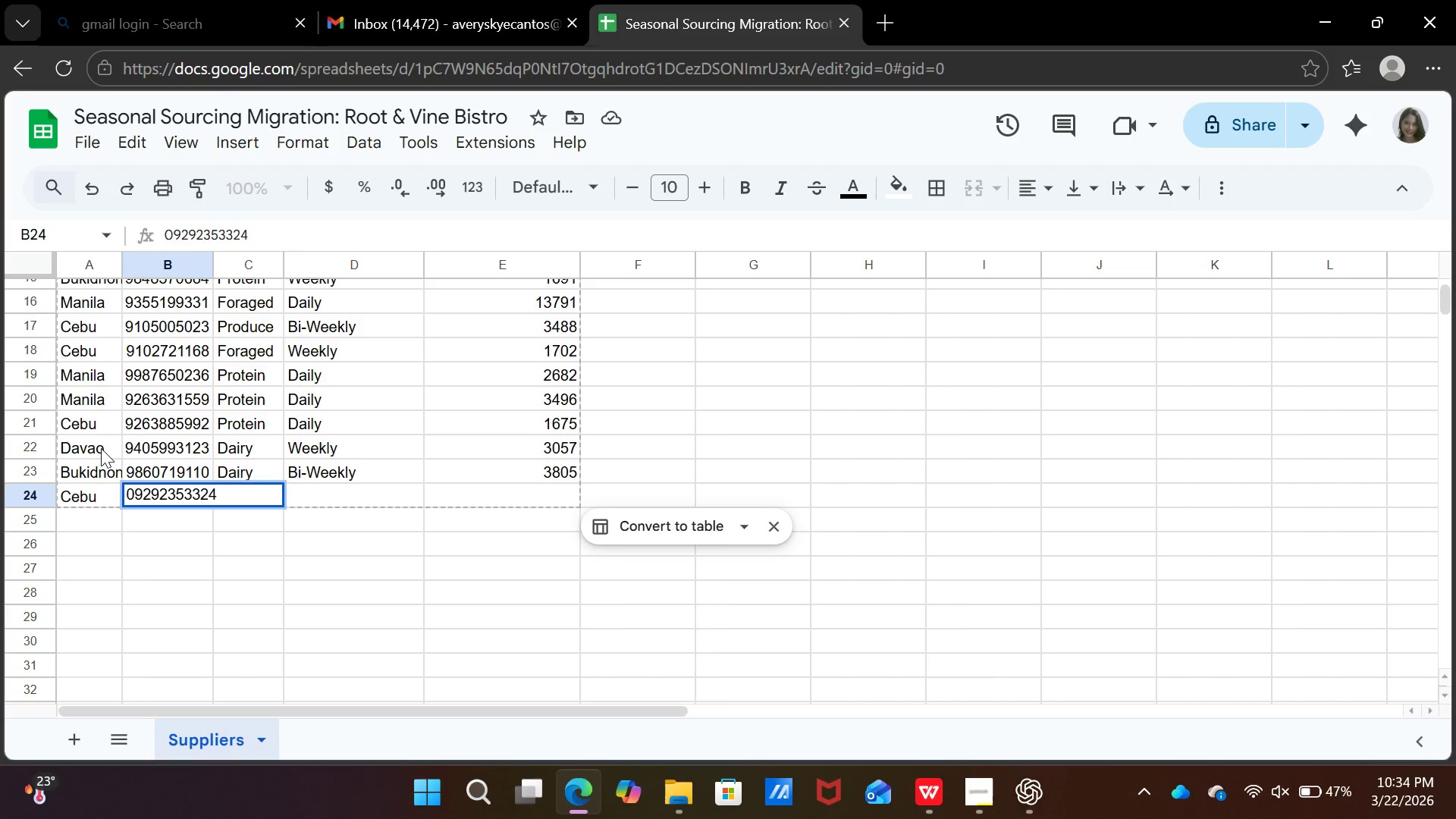 
key(ArrowRight)
 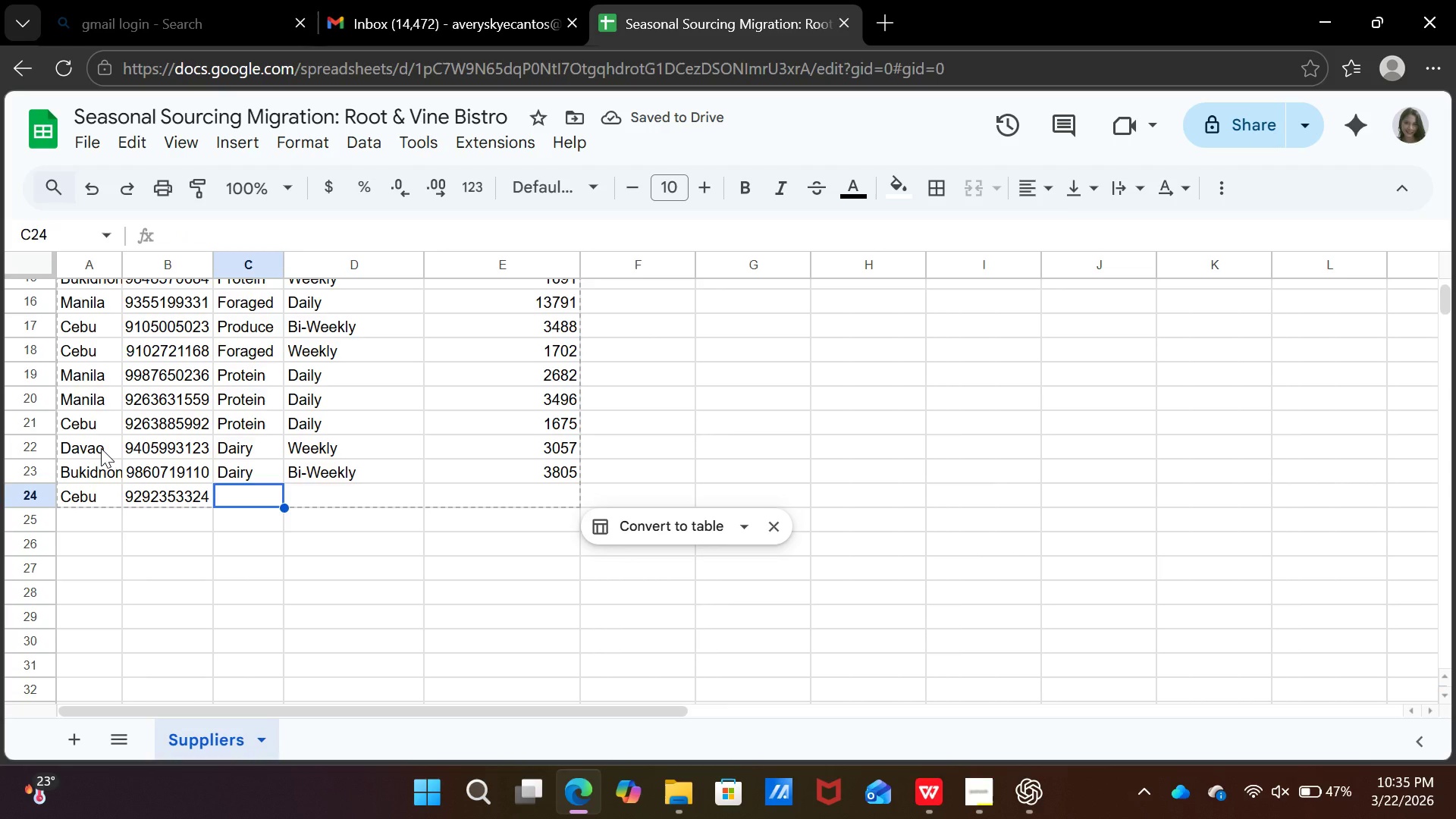 
type(prot)
 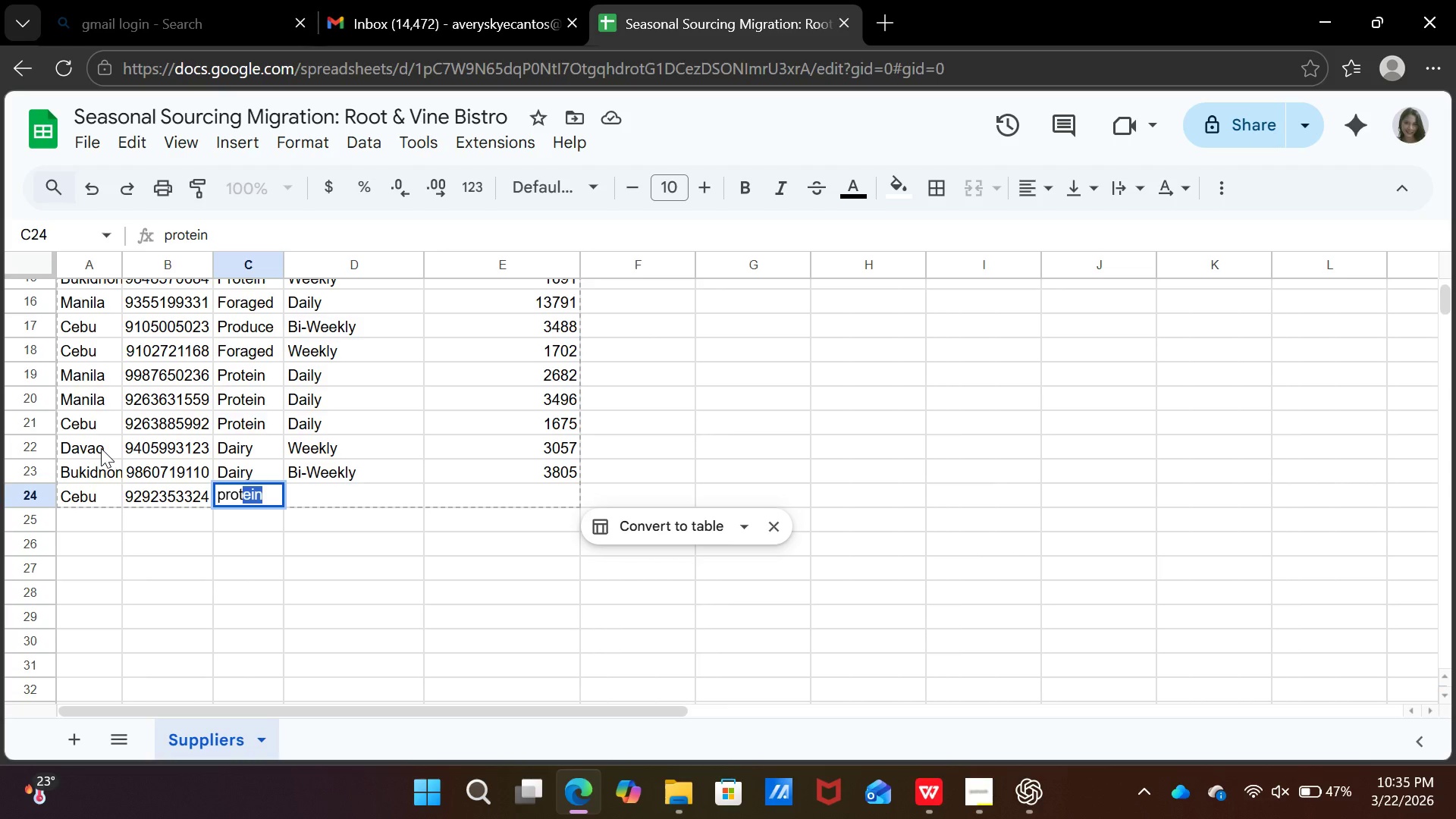 
key(Enter)
 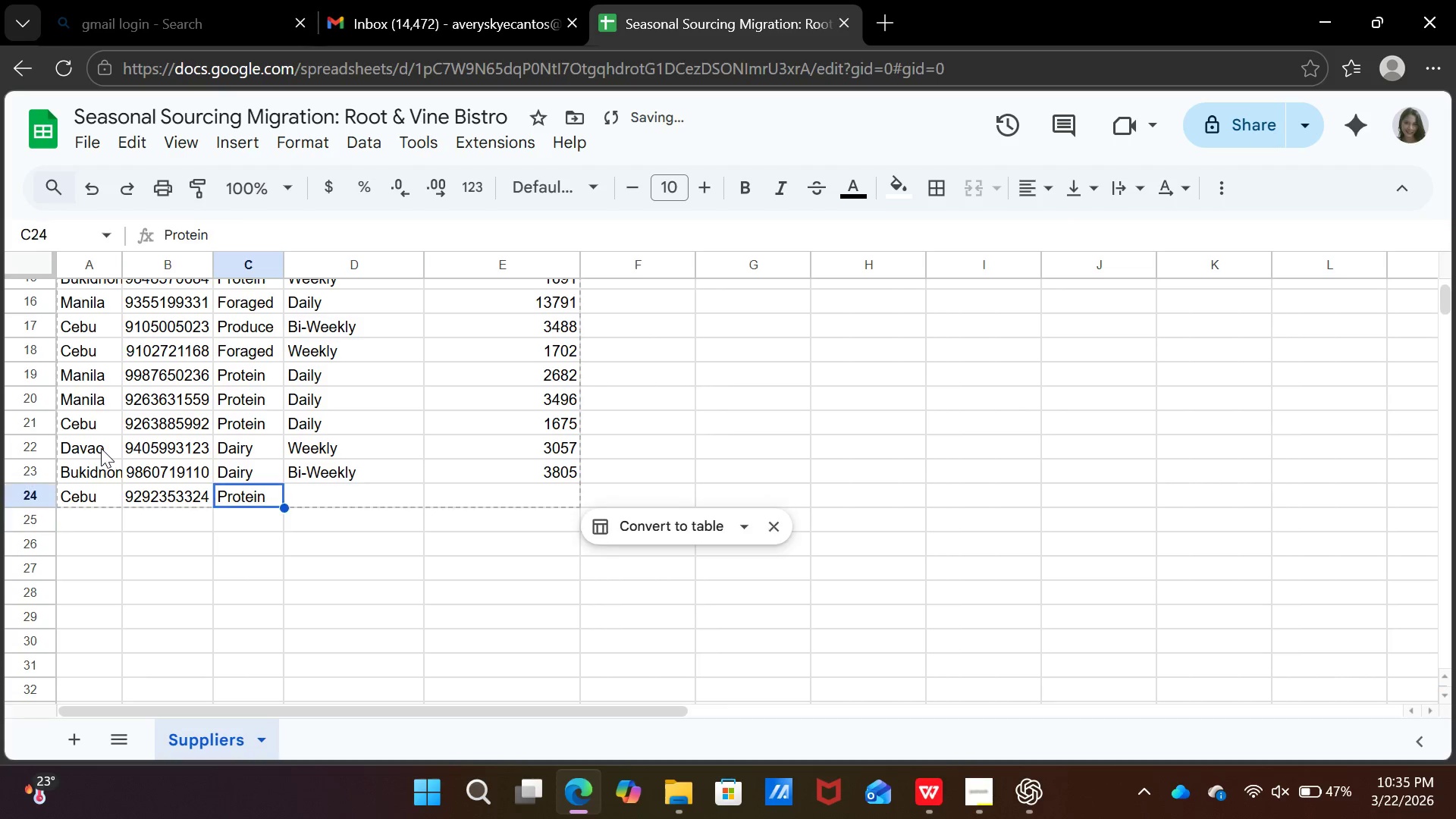 
key(ArrowUp)
 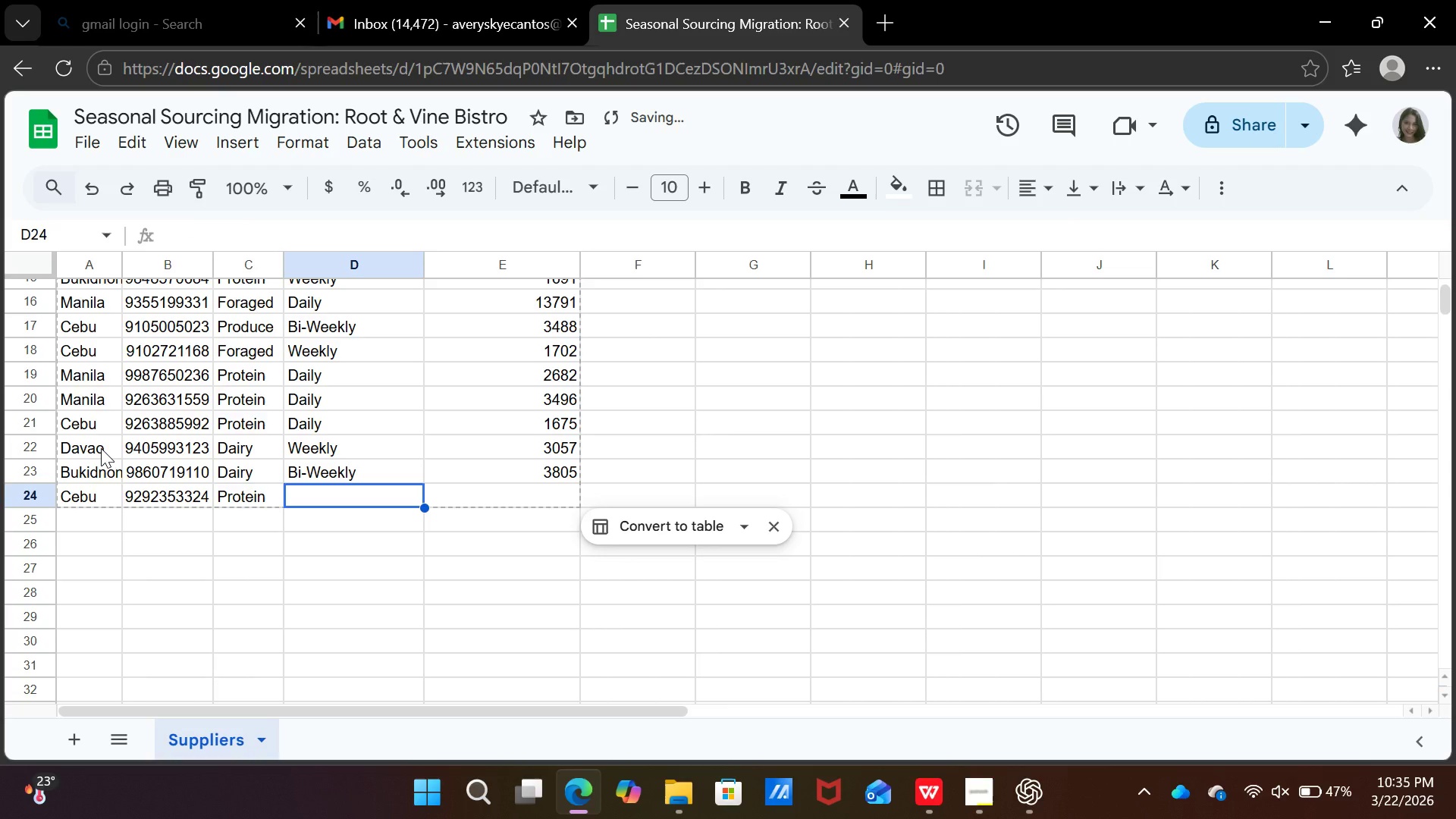 
key(ArrowRight)
 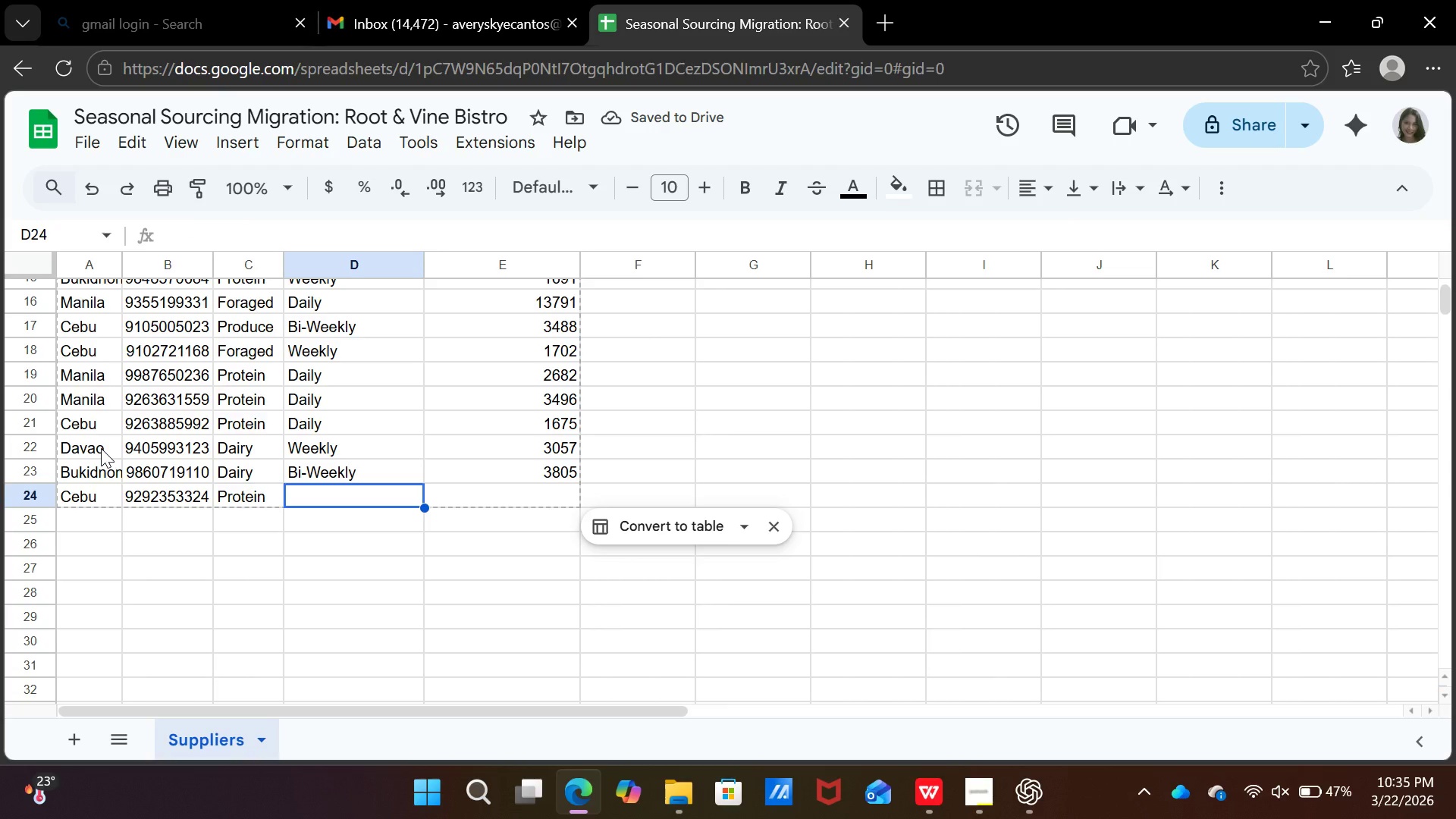 
type(bi)
 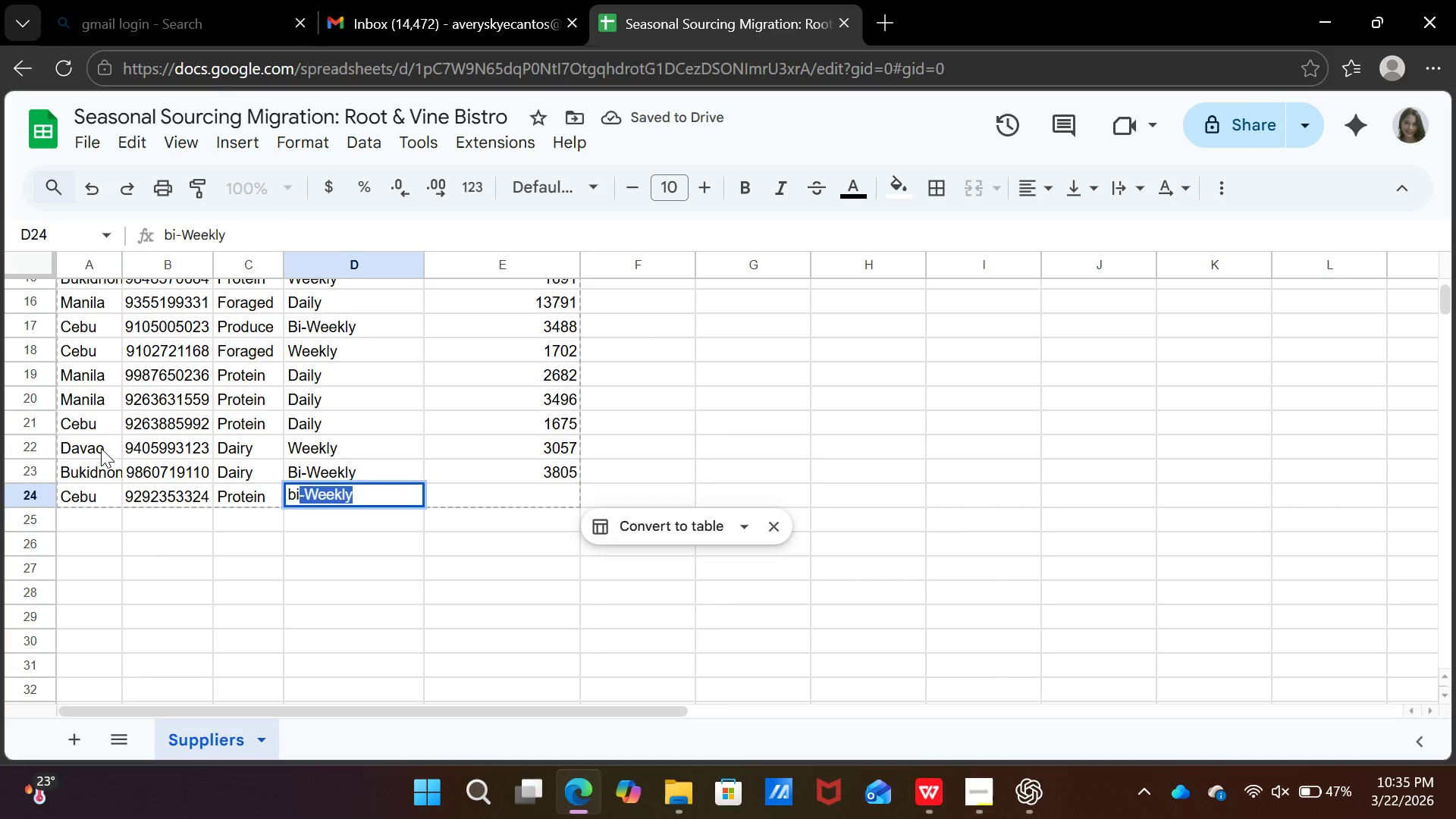 
key(Enter)
 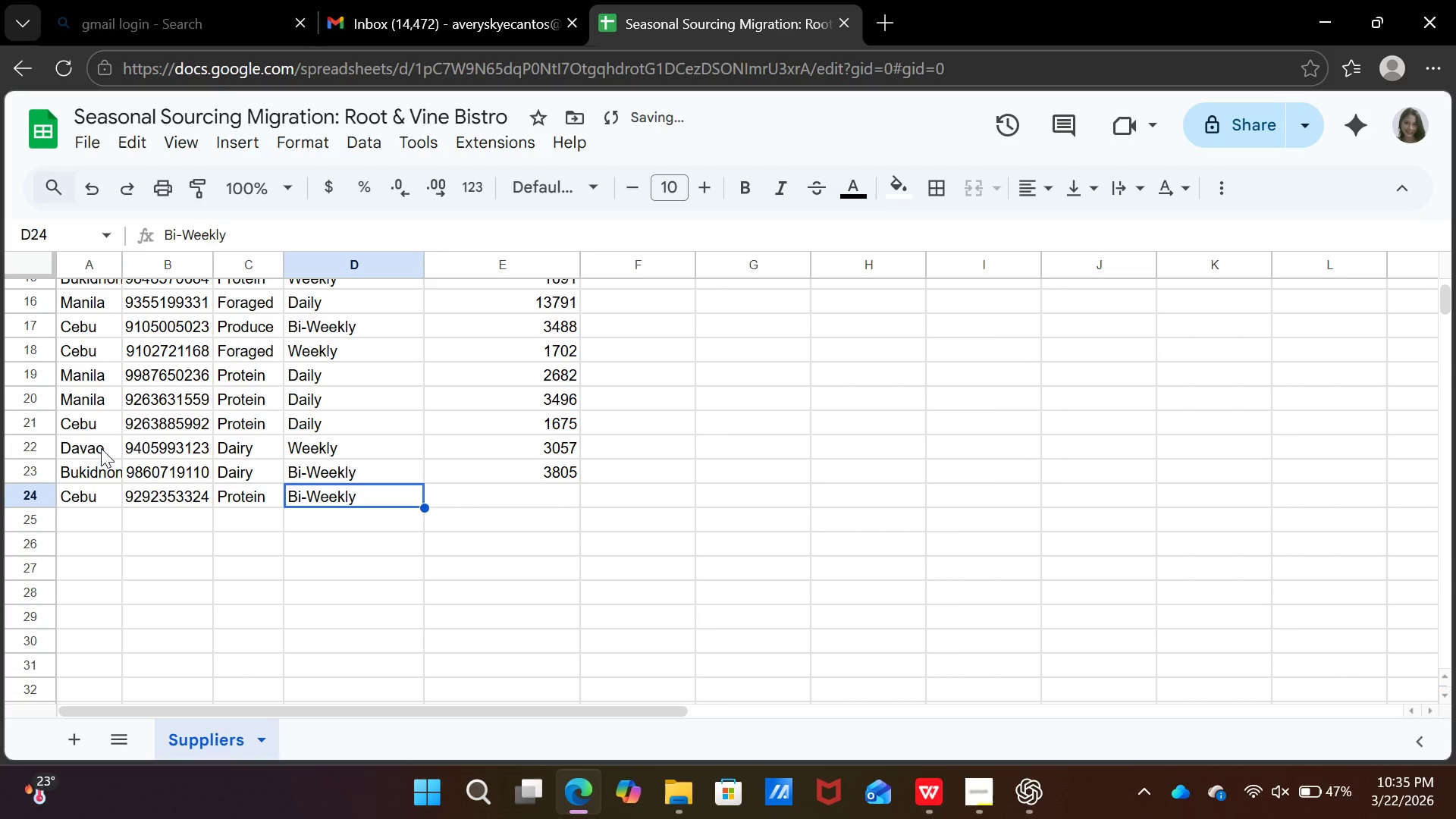 
key(ArrowUp)
 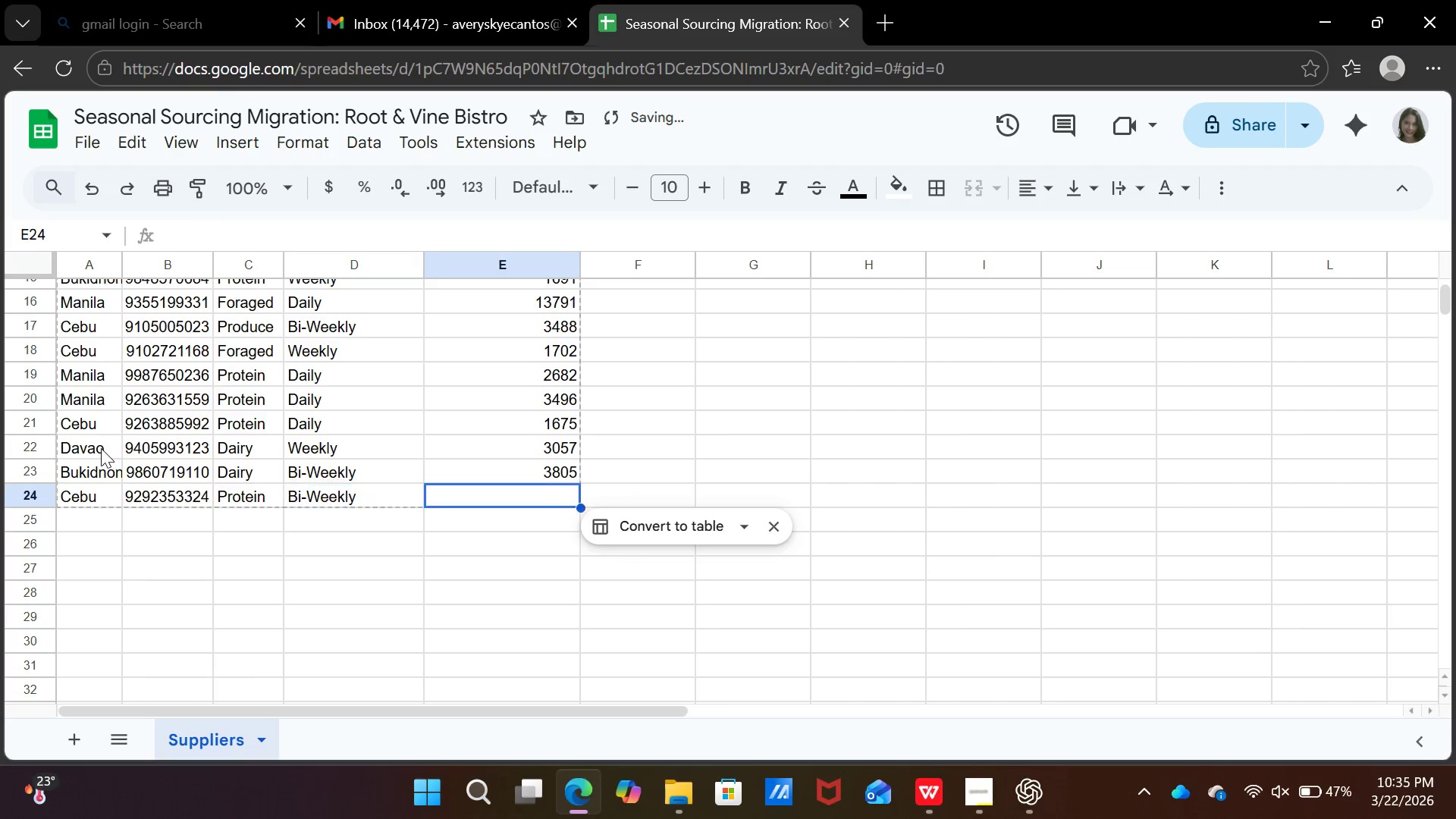 
key(ArrowRight)
 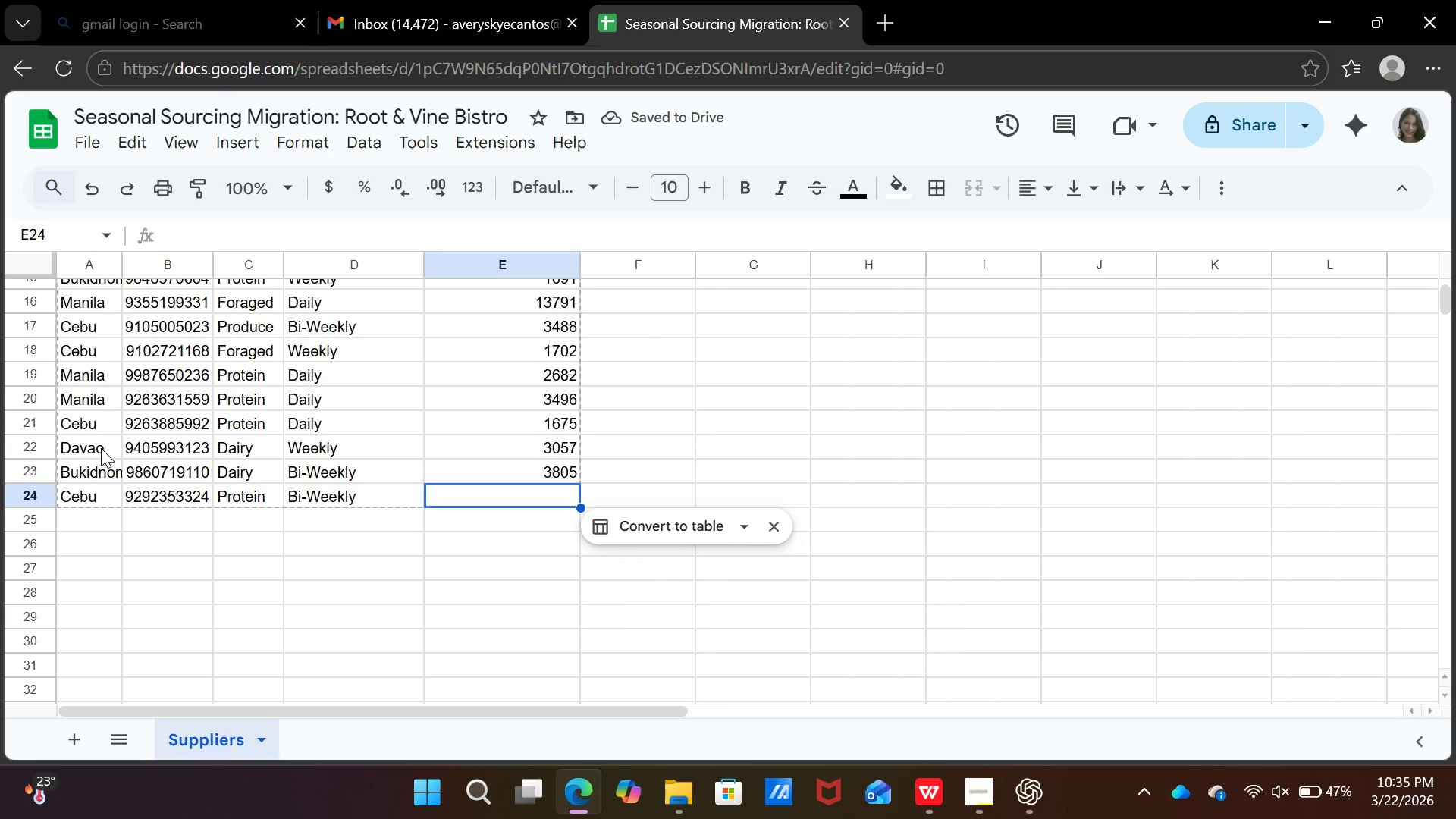 
type(3857)
 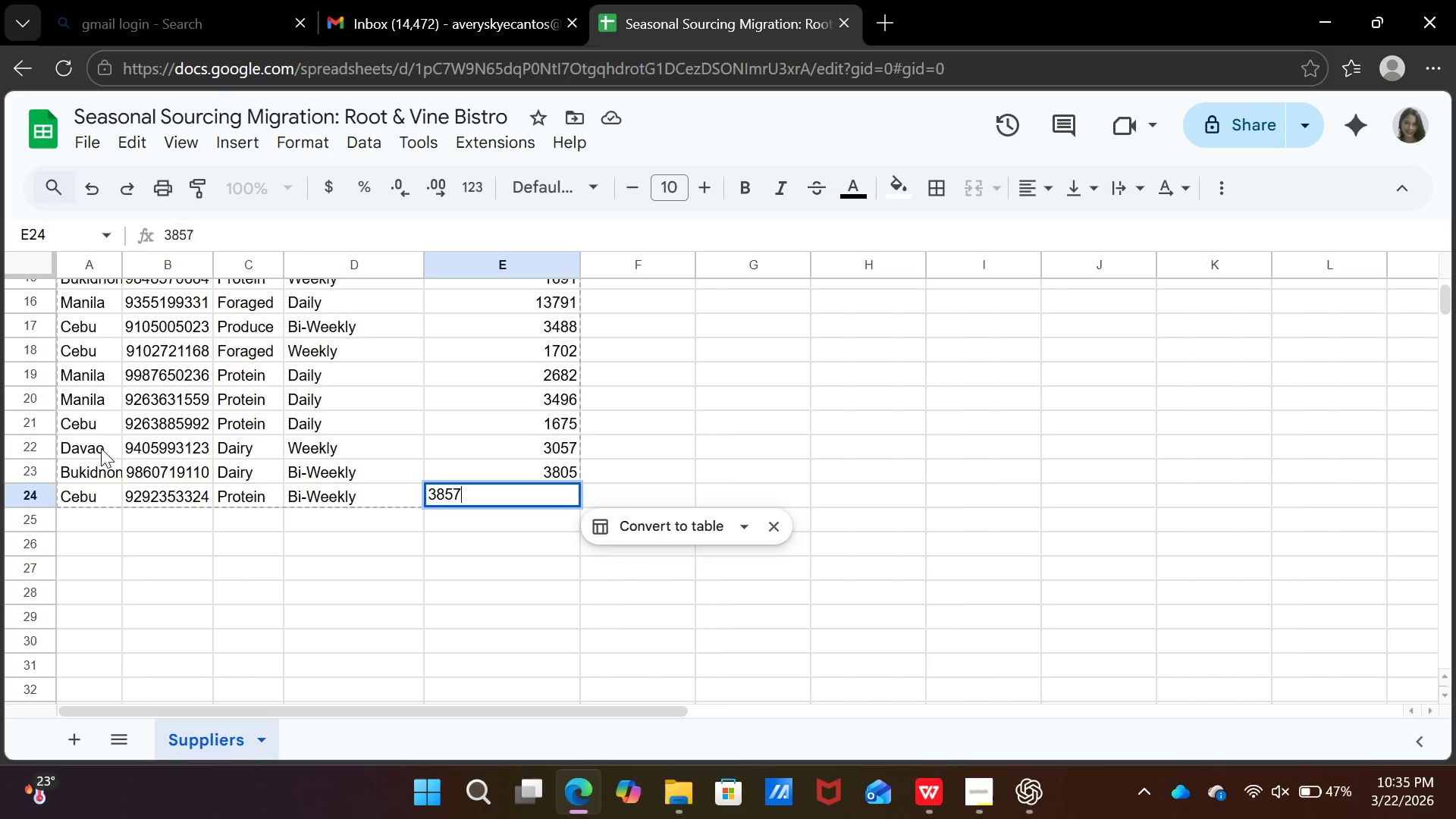 
key(ArrowDown)
 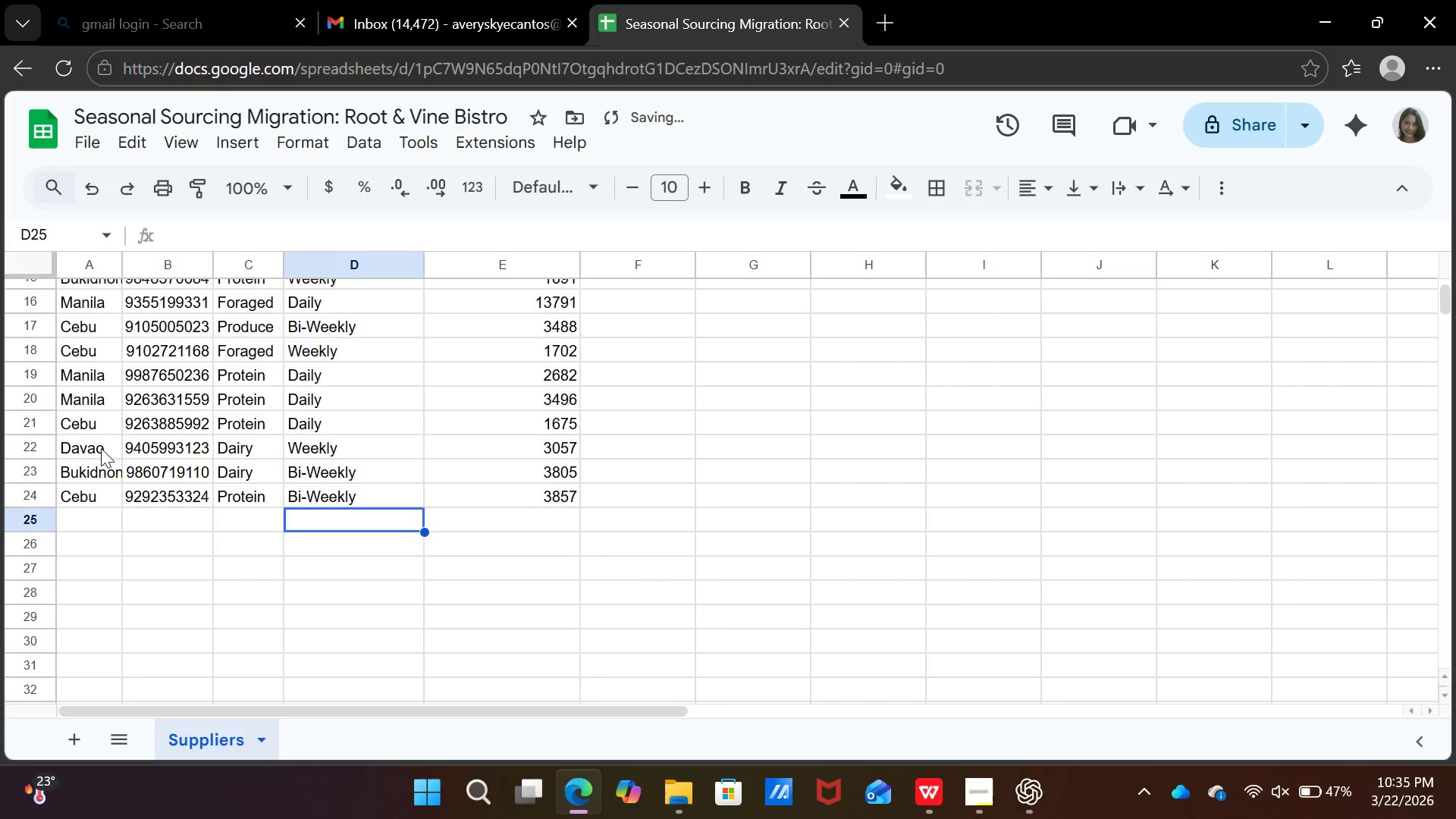 
key(ArrowLeft)
 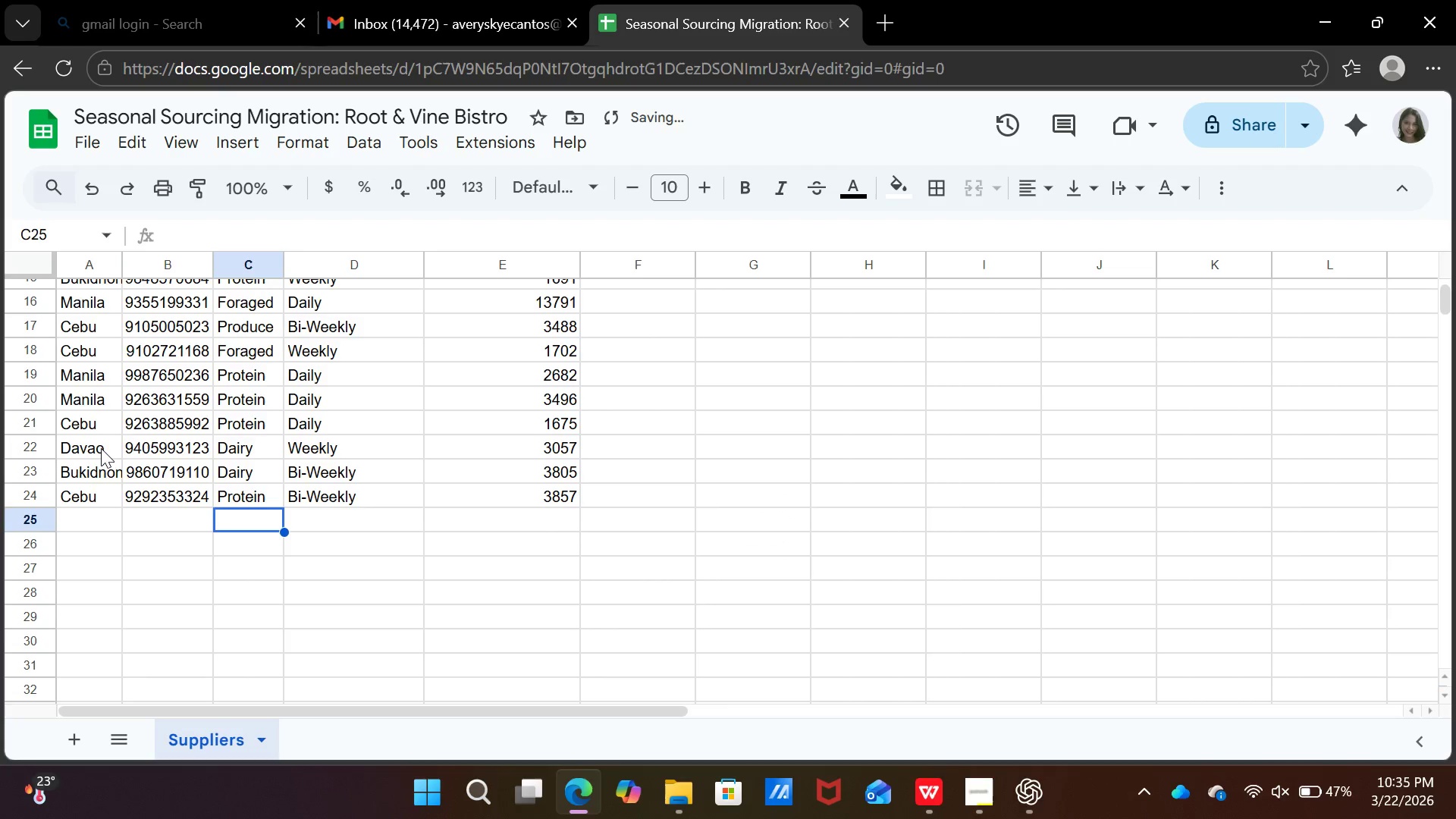 
key(ArrowLeft)
 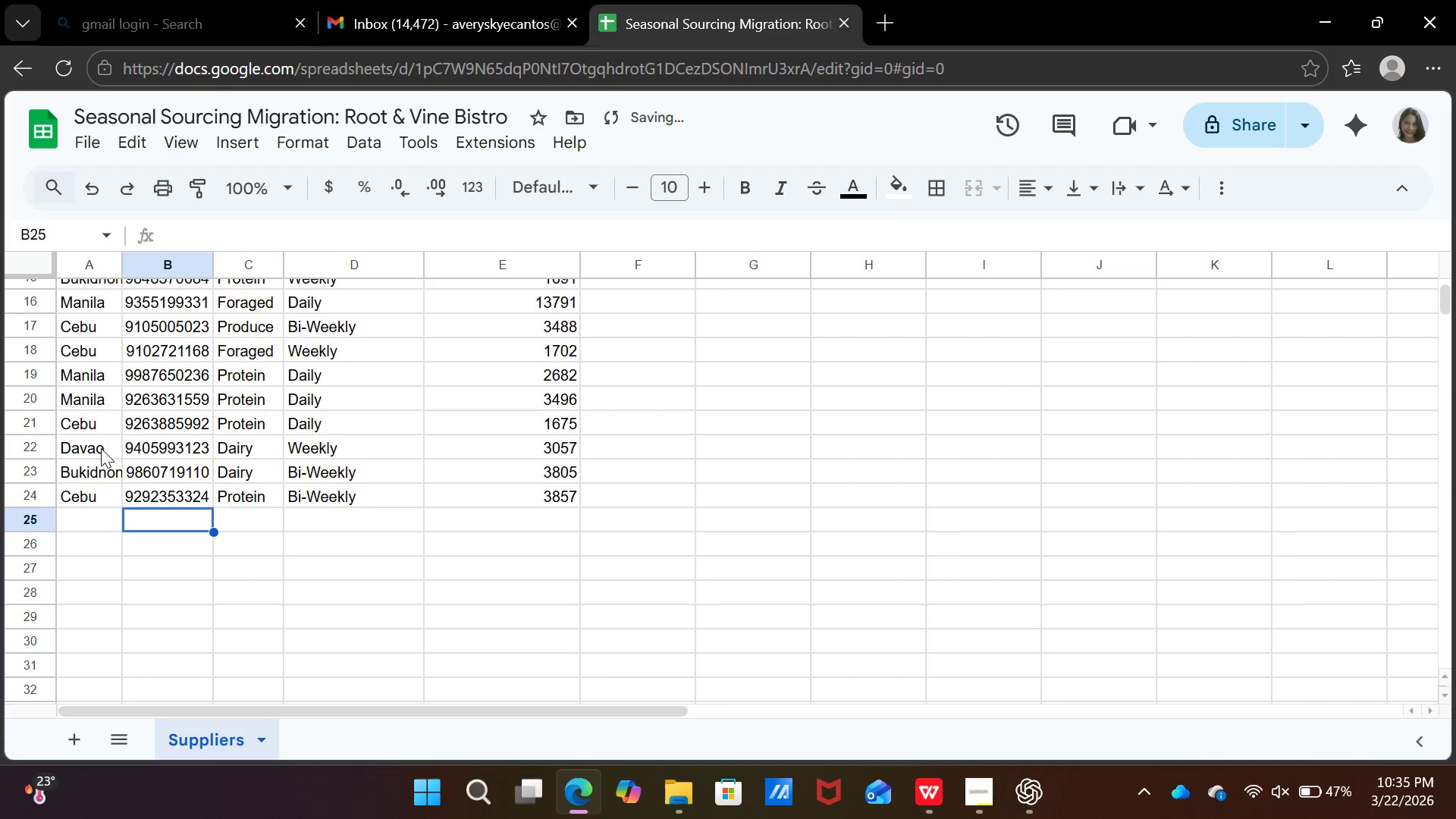 
key(ArrowLeft)
 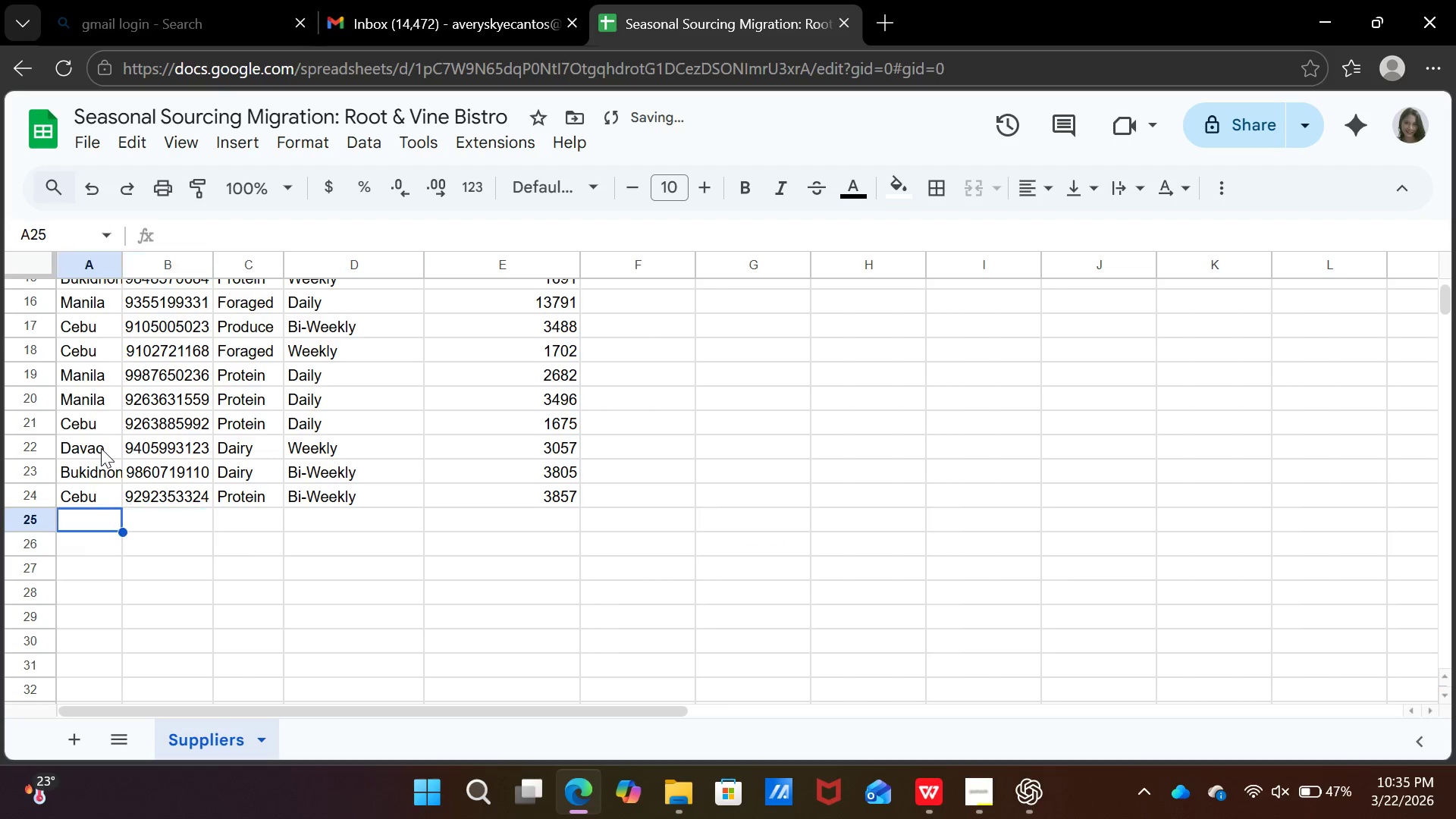 
key(ArrowLeft)
 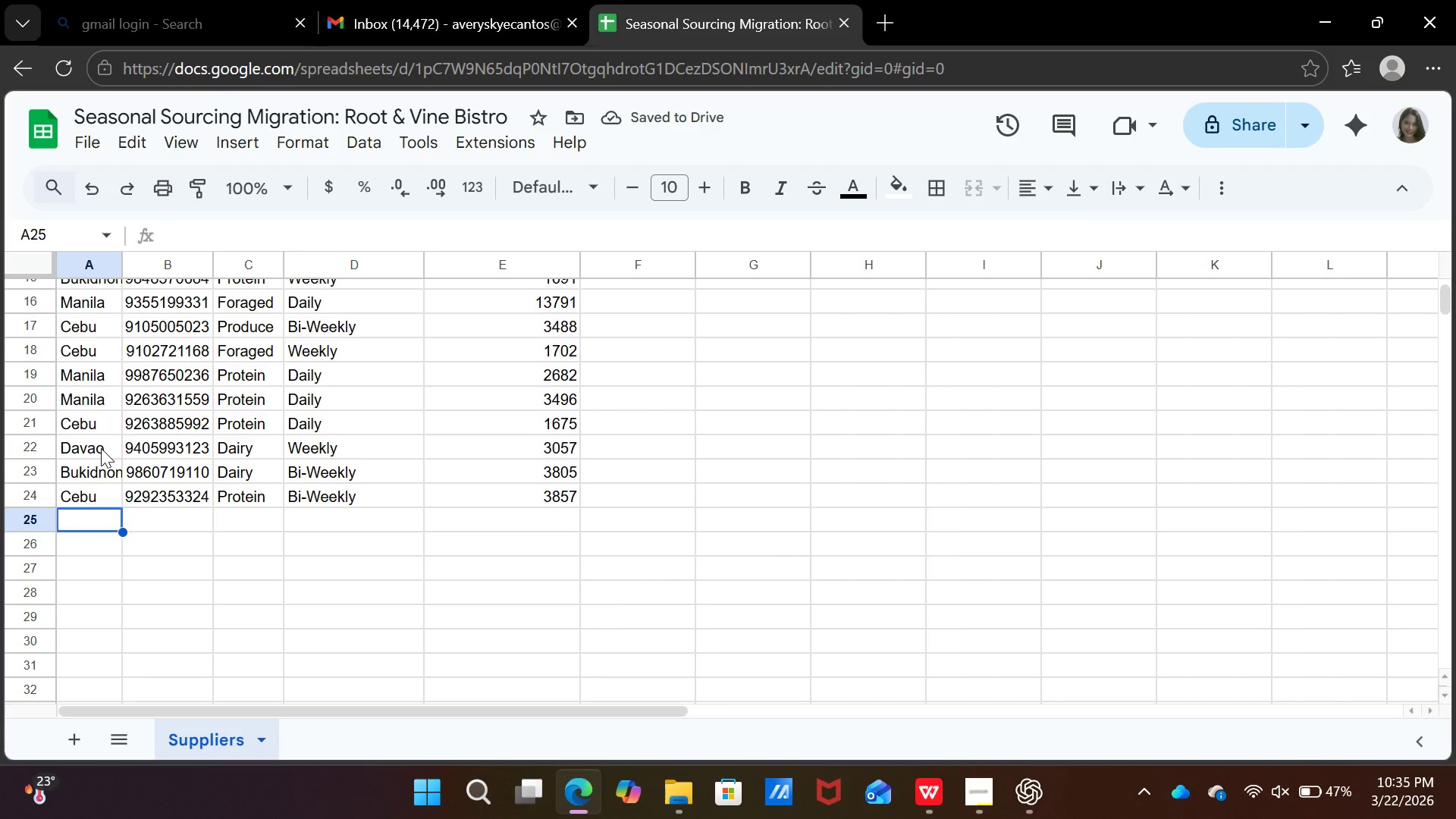 
key(CapsLock)
 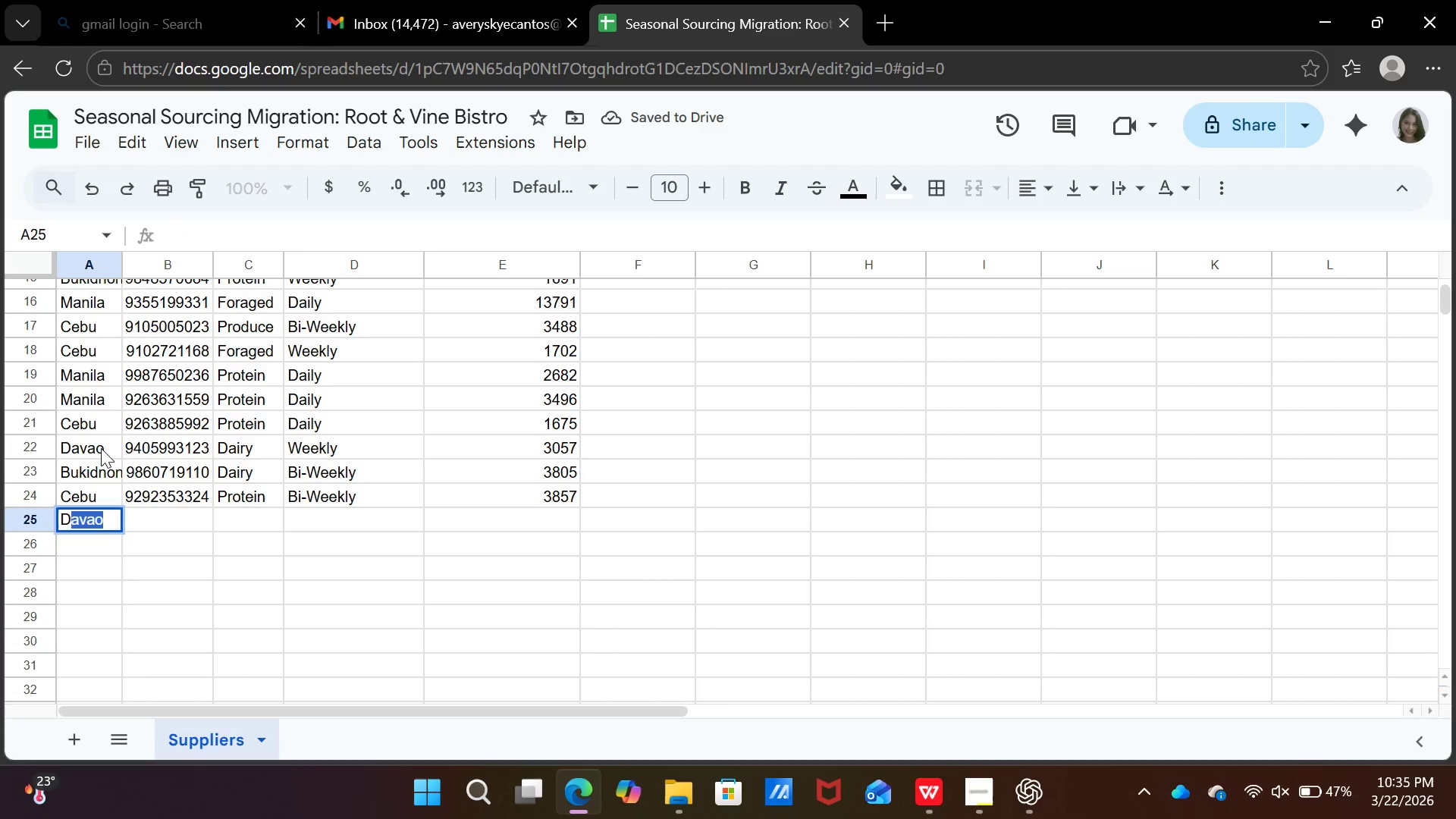 
key(D)
 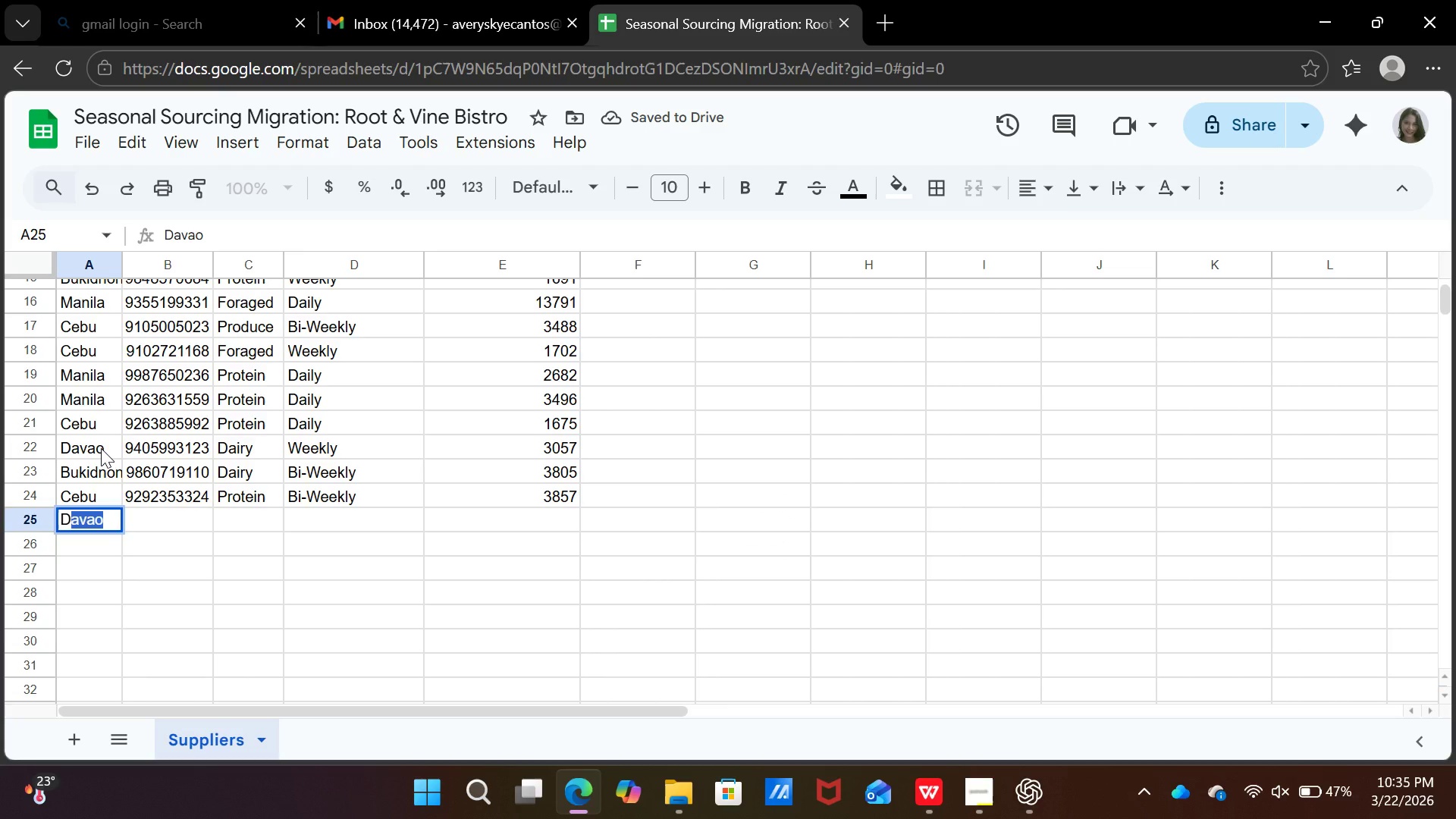 
key(CapsLock)
 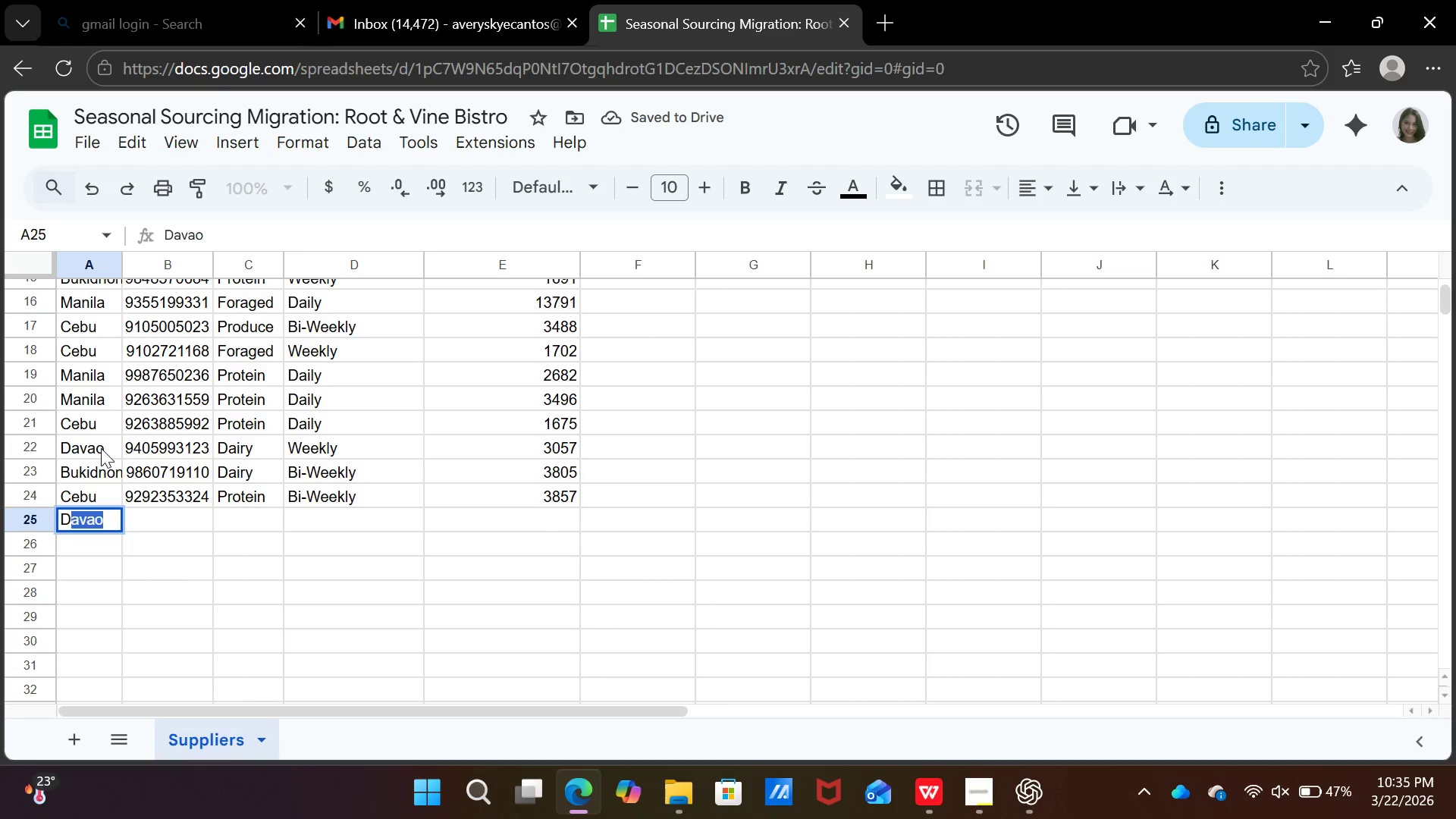 
key(Enter)
 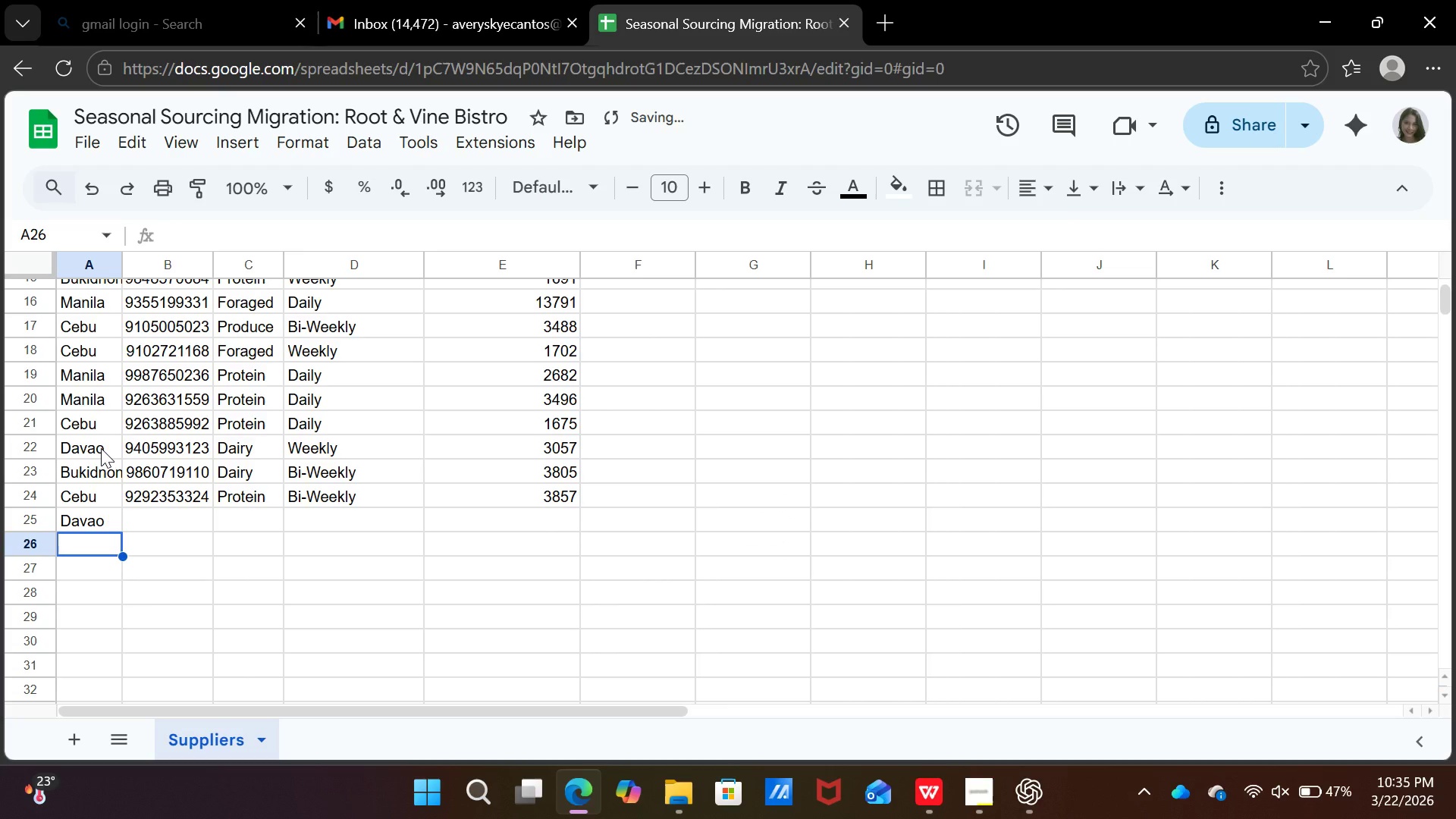 
key(Shift+ShiftRight)
 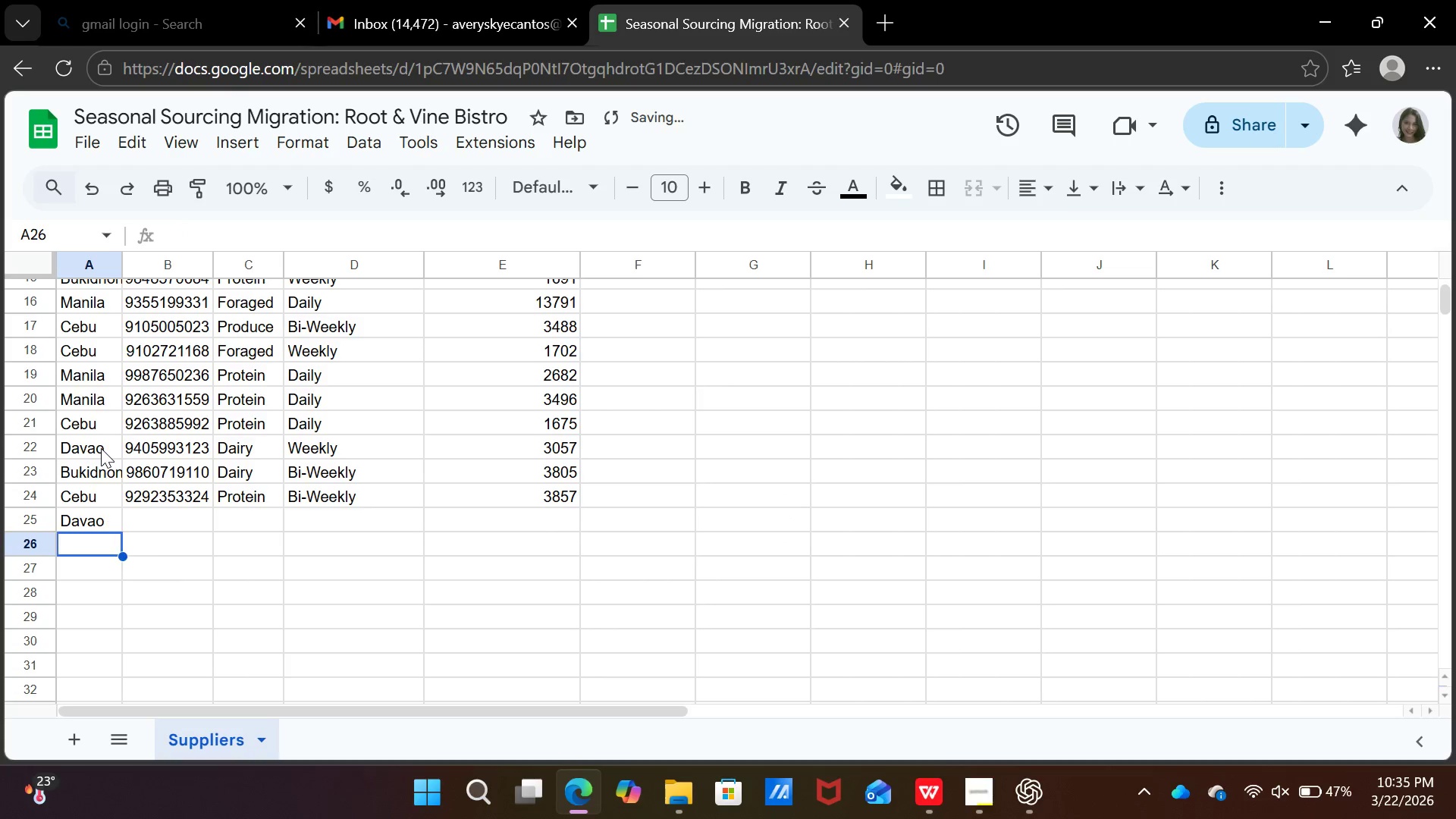 
key(ArrowRight)
 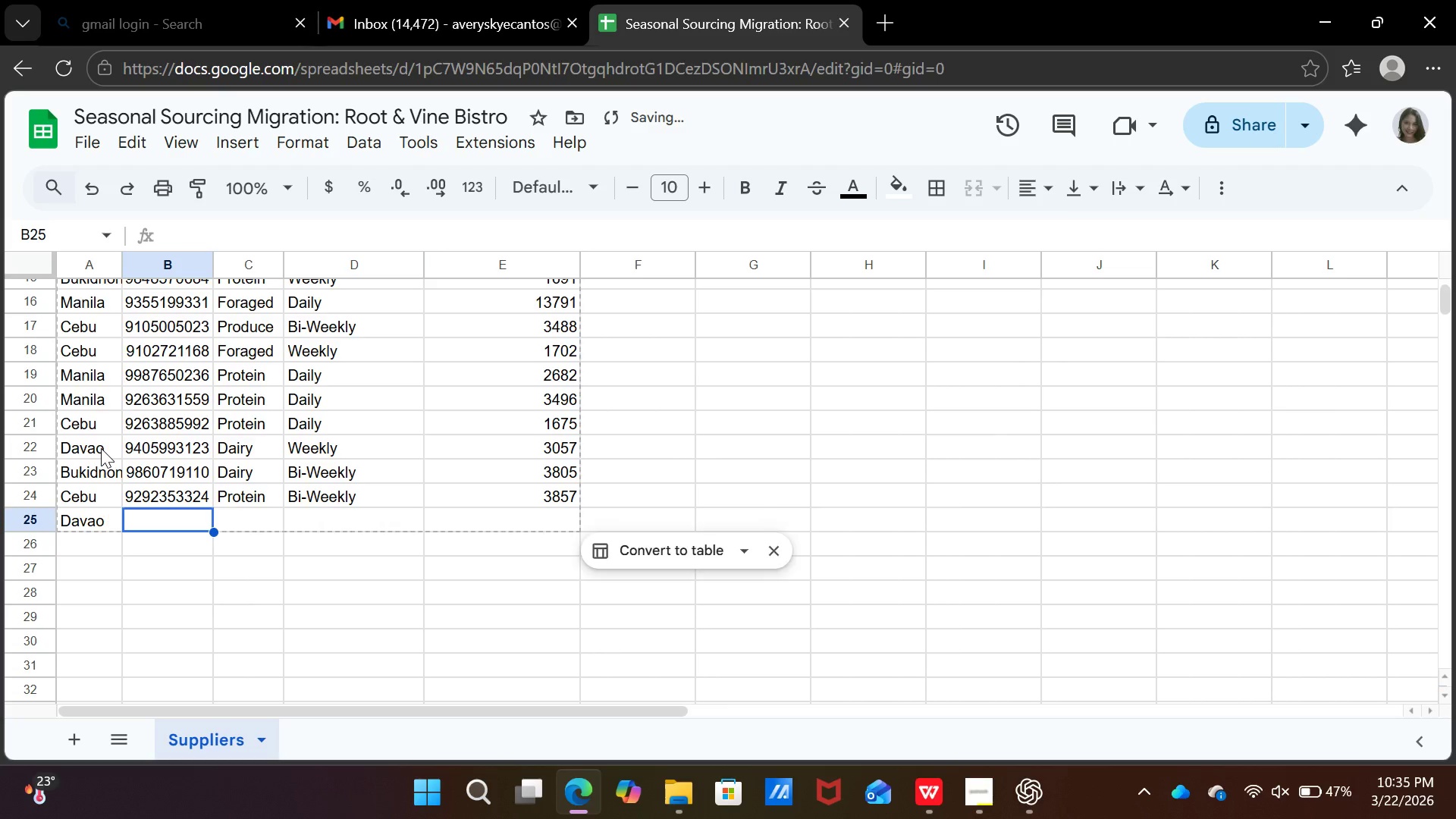 
key(ArrowUp)
 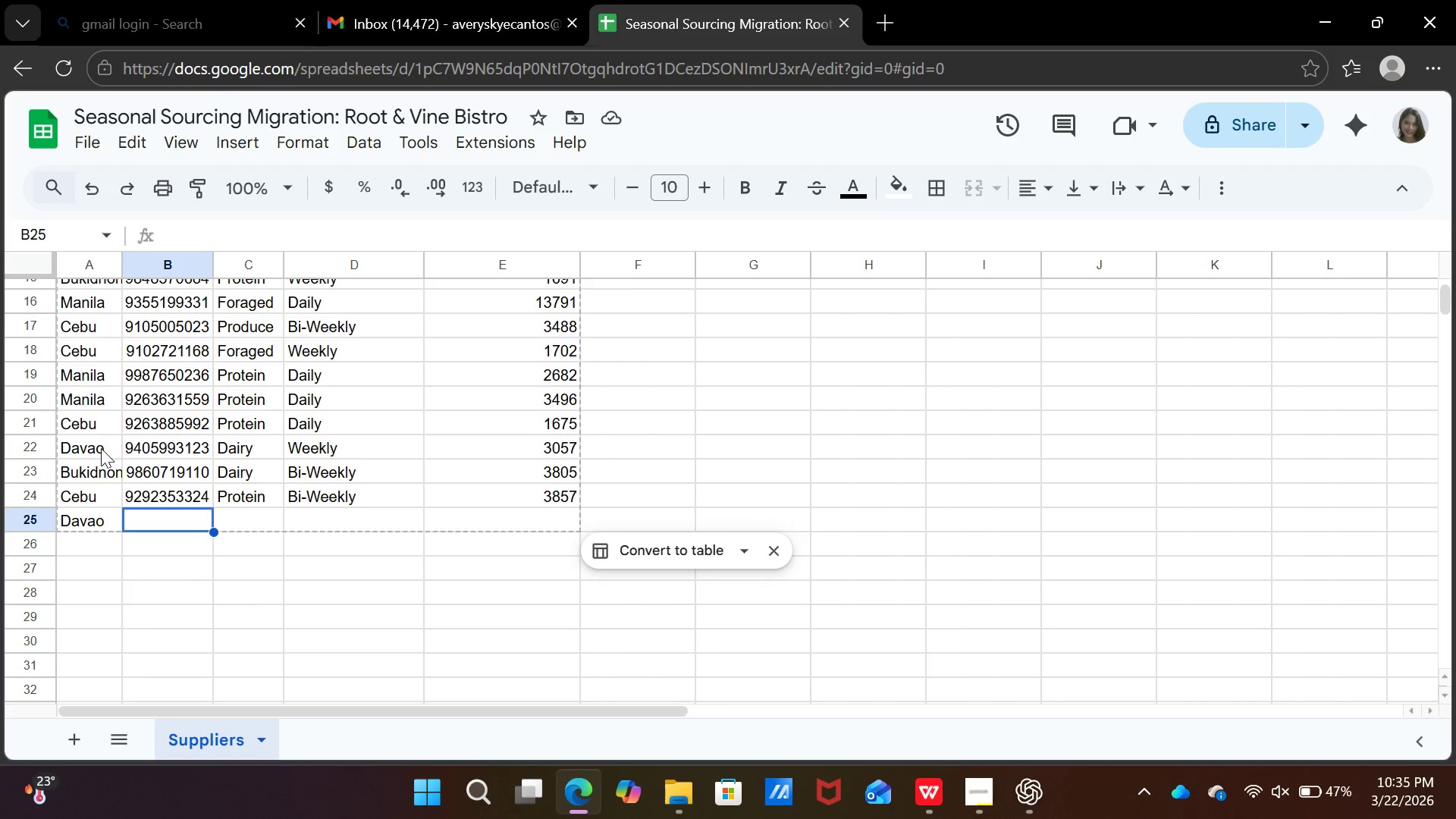 
wait(5.56)
 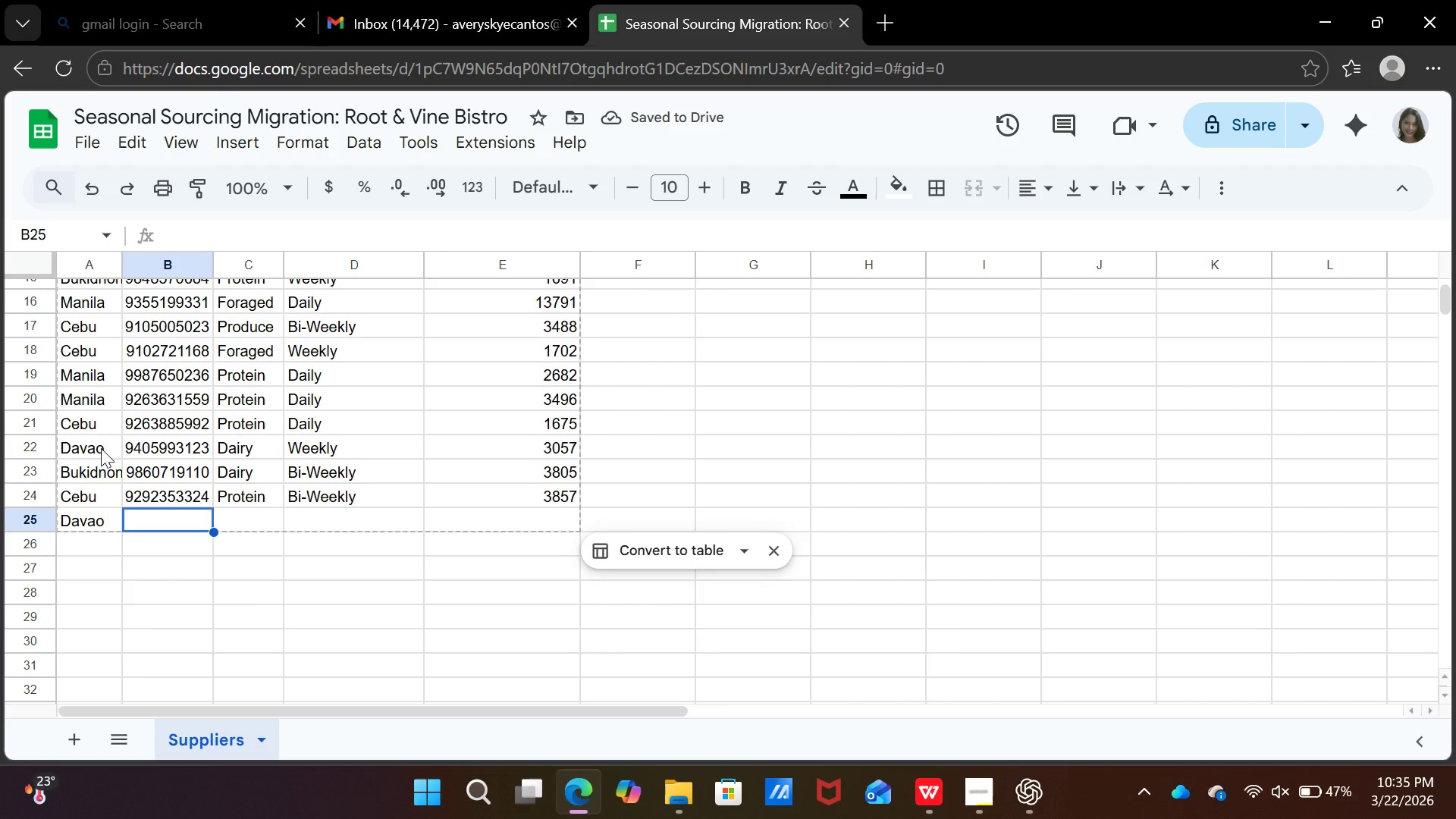 
type(09668)
 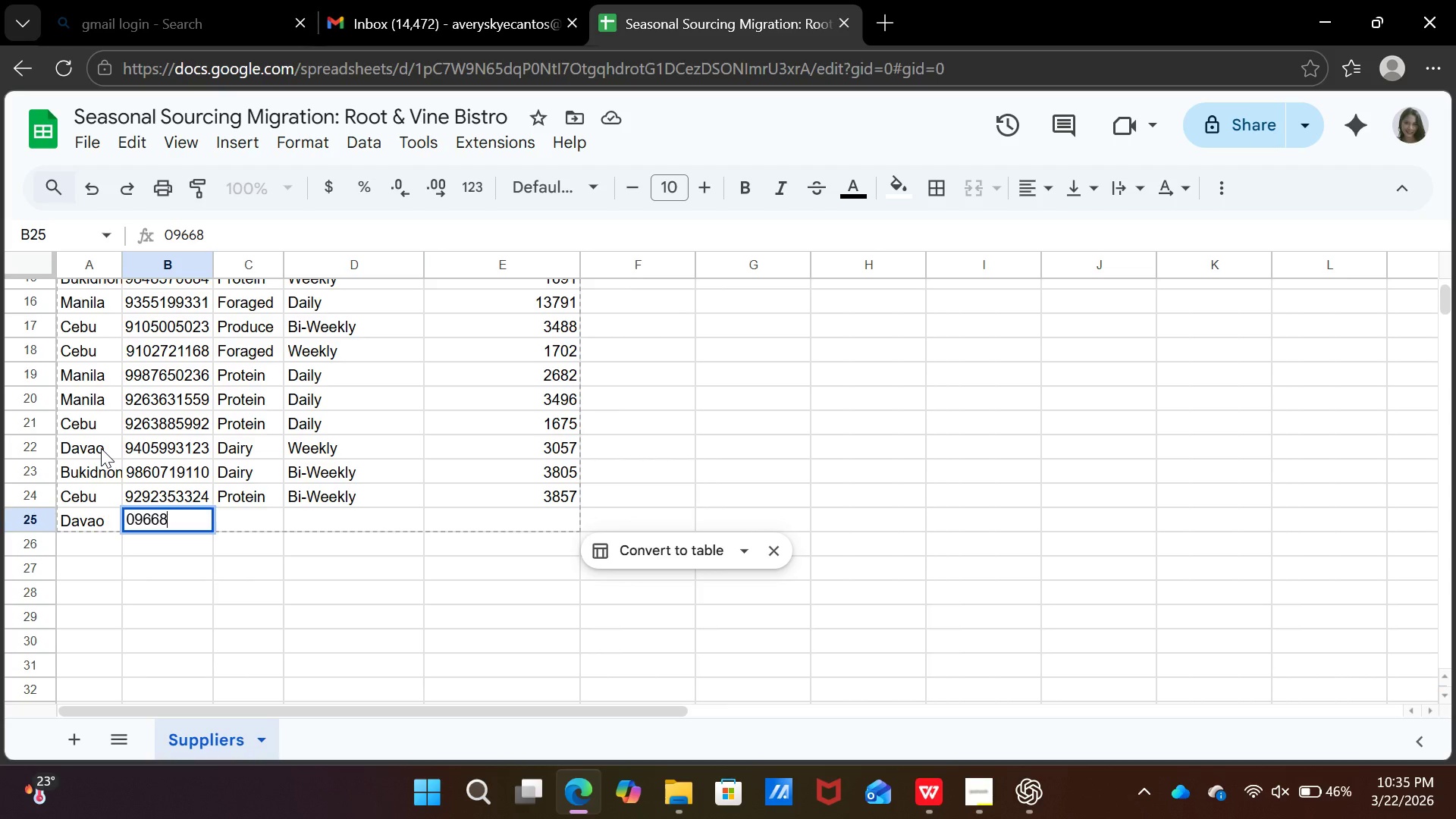 
wait(6.97)
 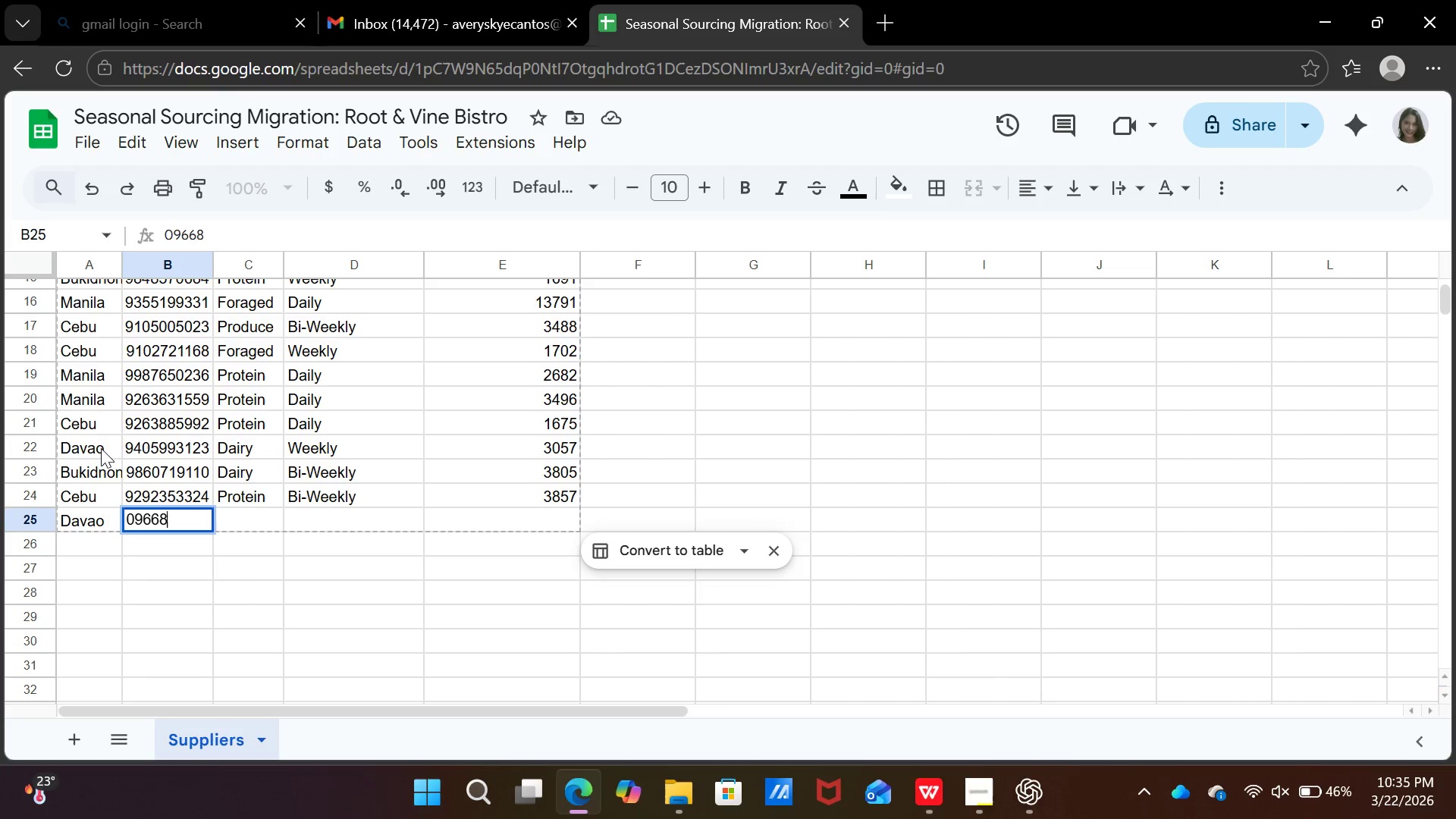 
type(373)
 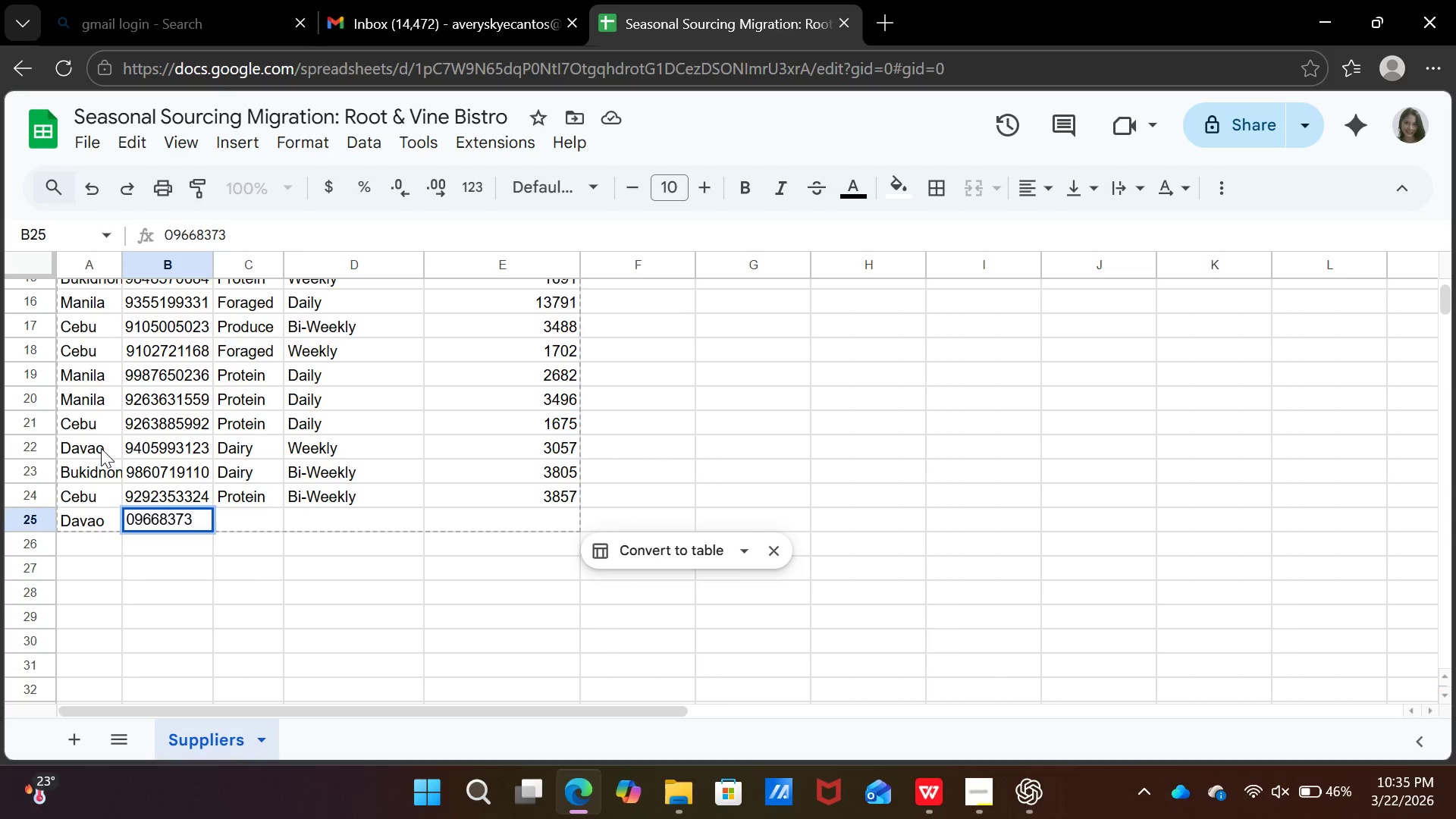 
type(874)
 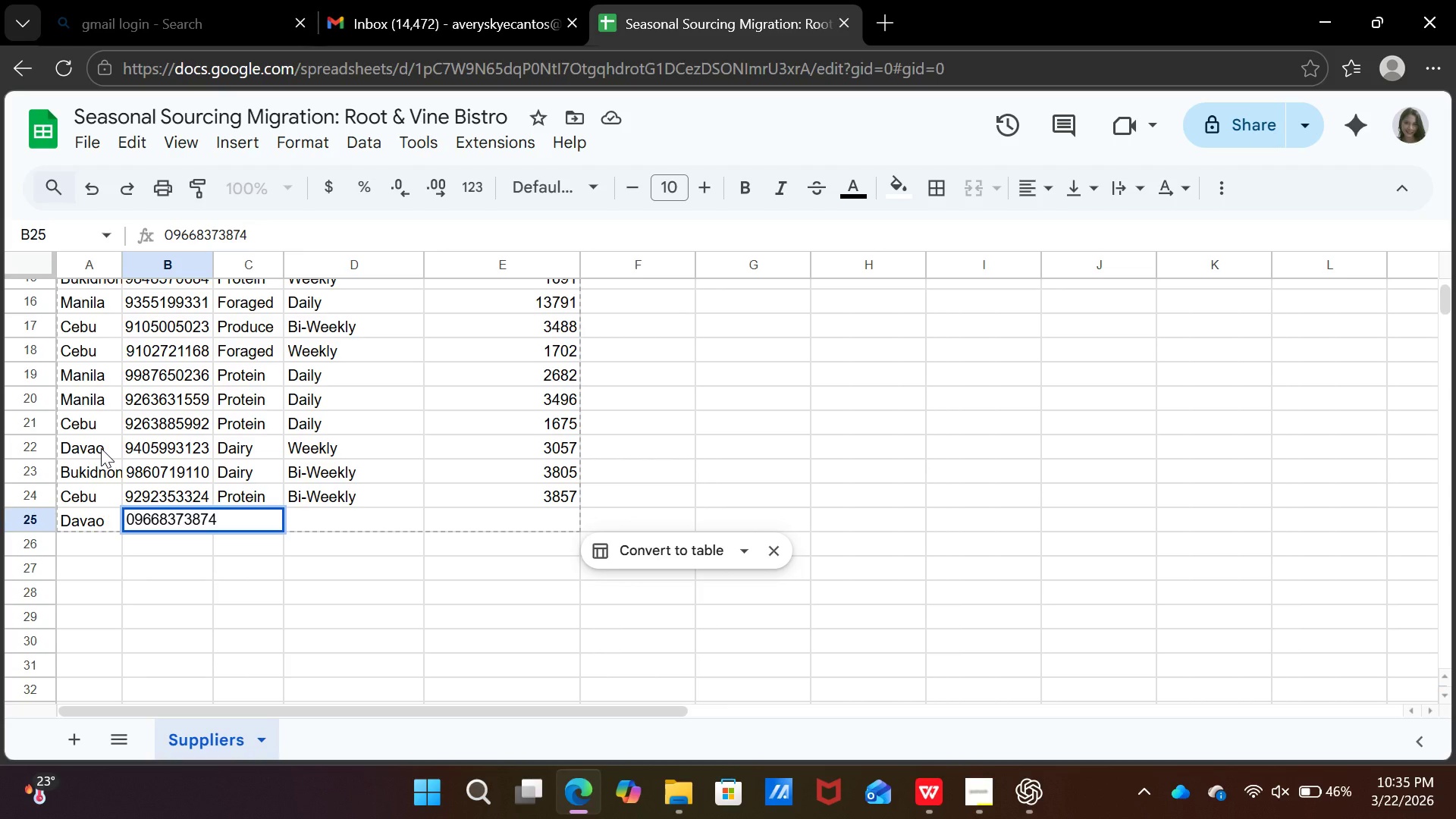 
key(ArrowRight)
 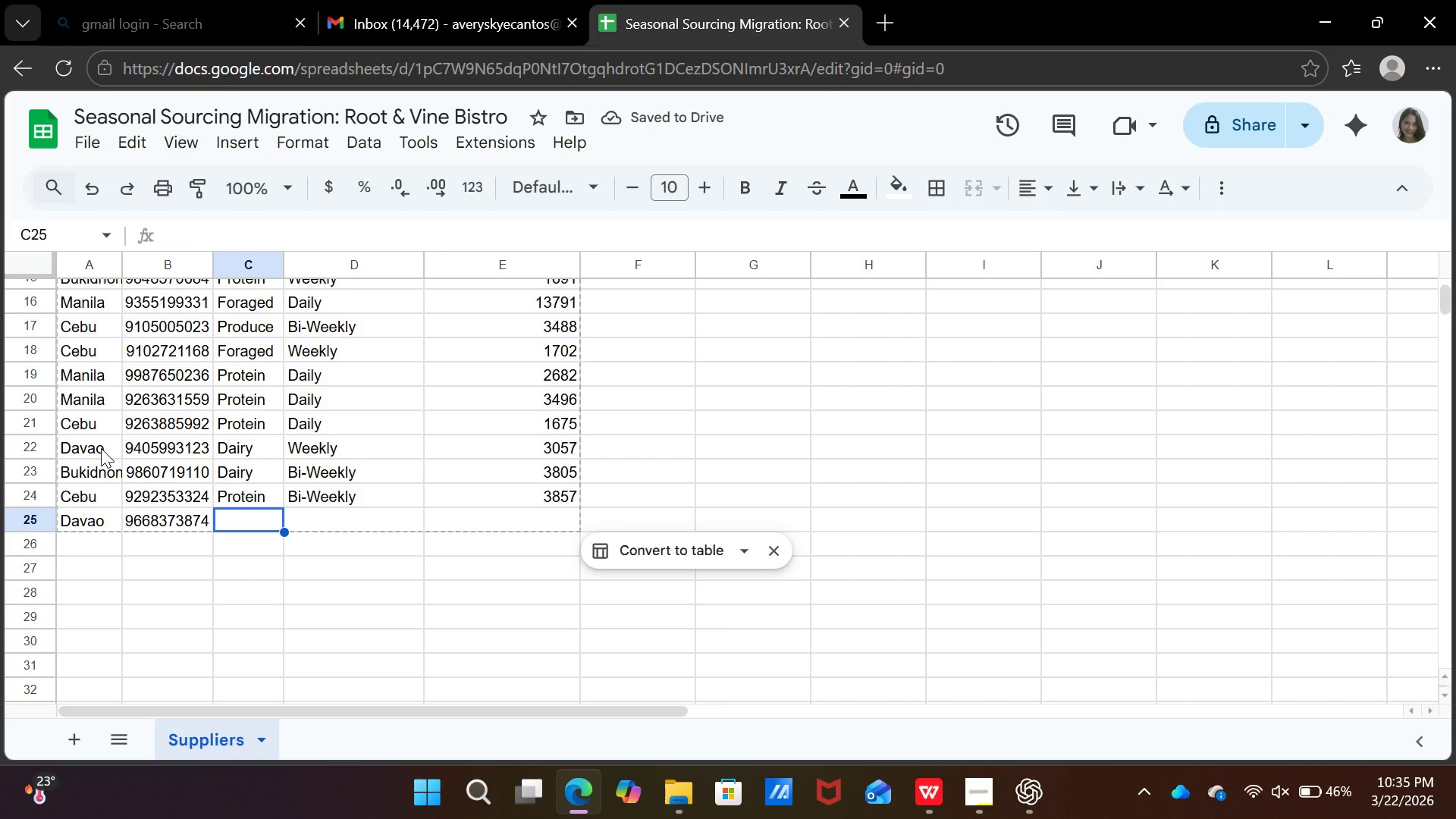 
key(F)
 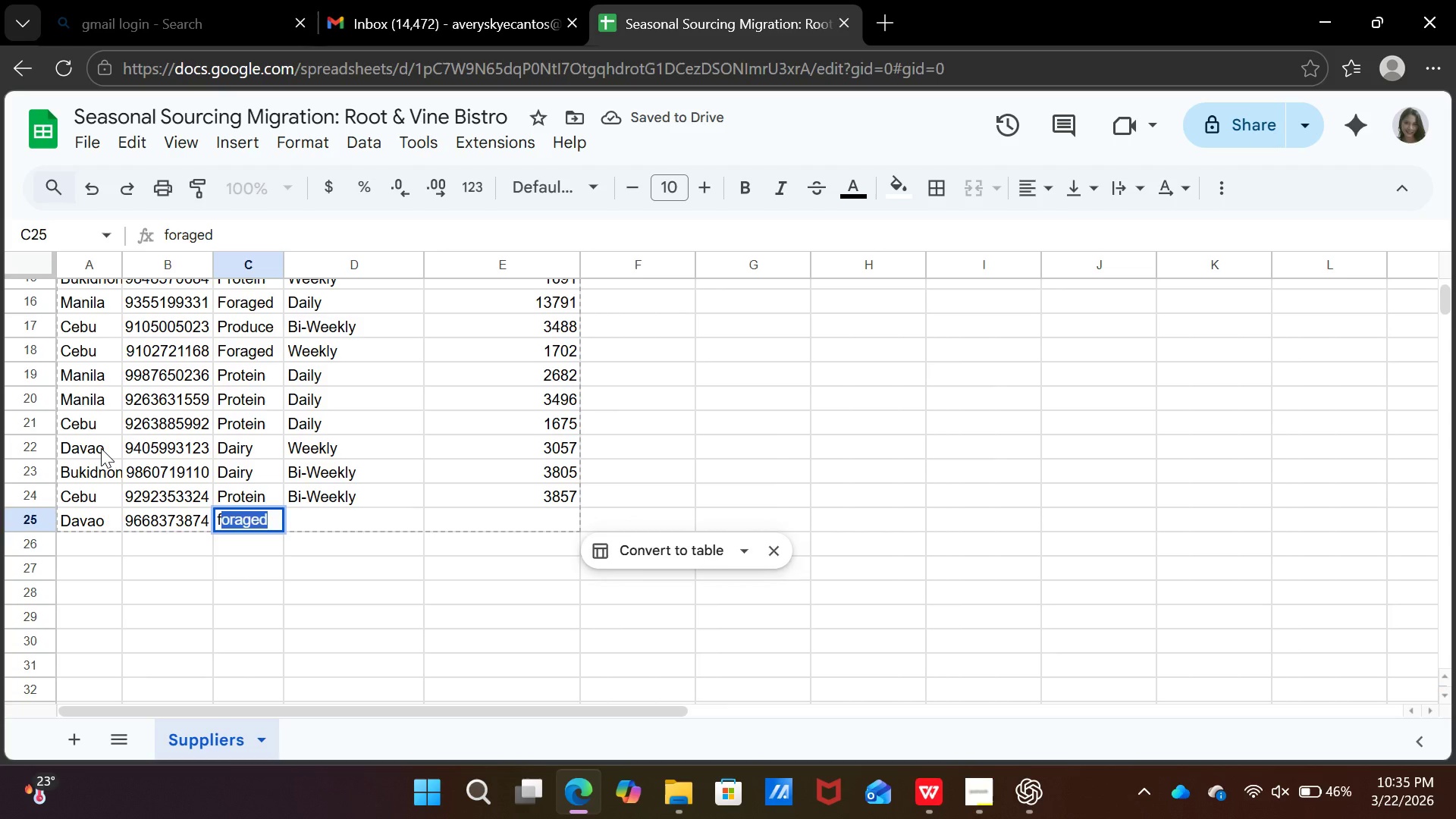 
key(Enter)
 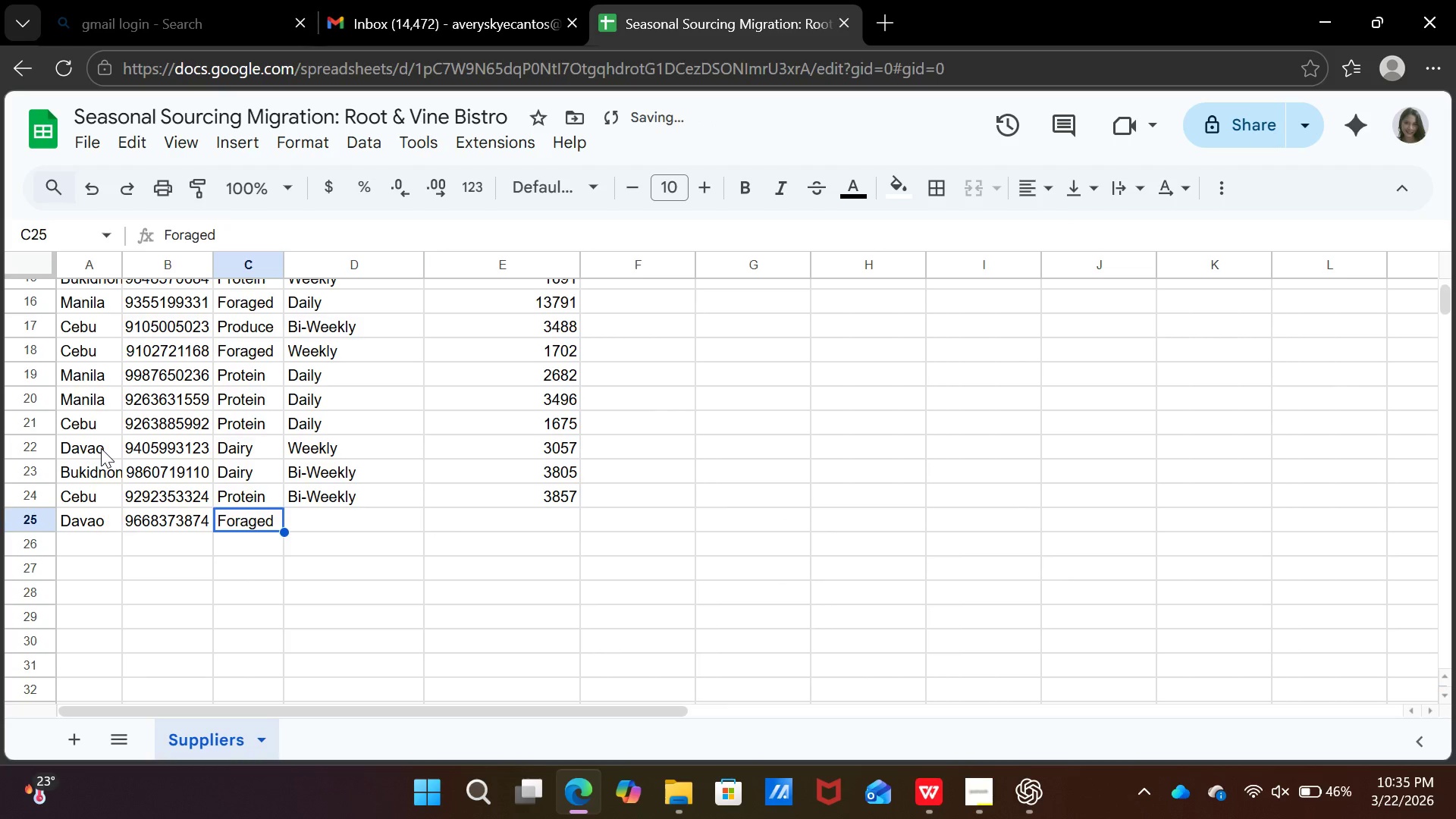 
key(ArrowUp)
 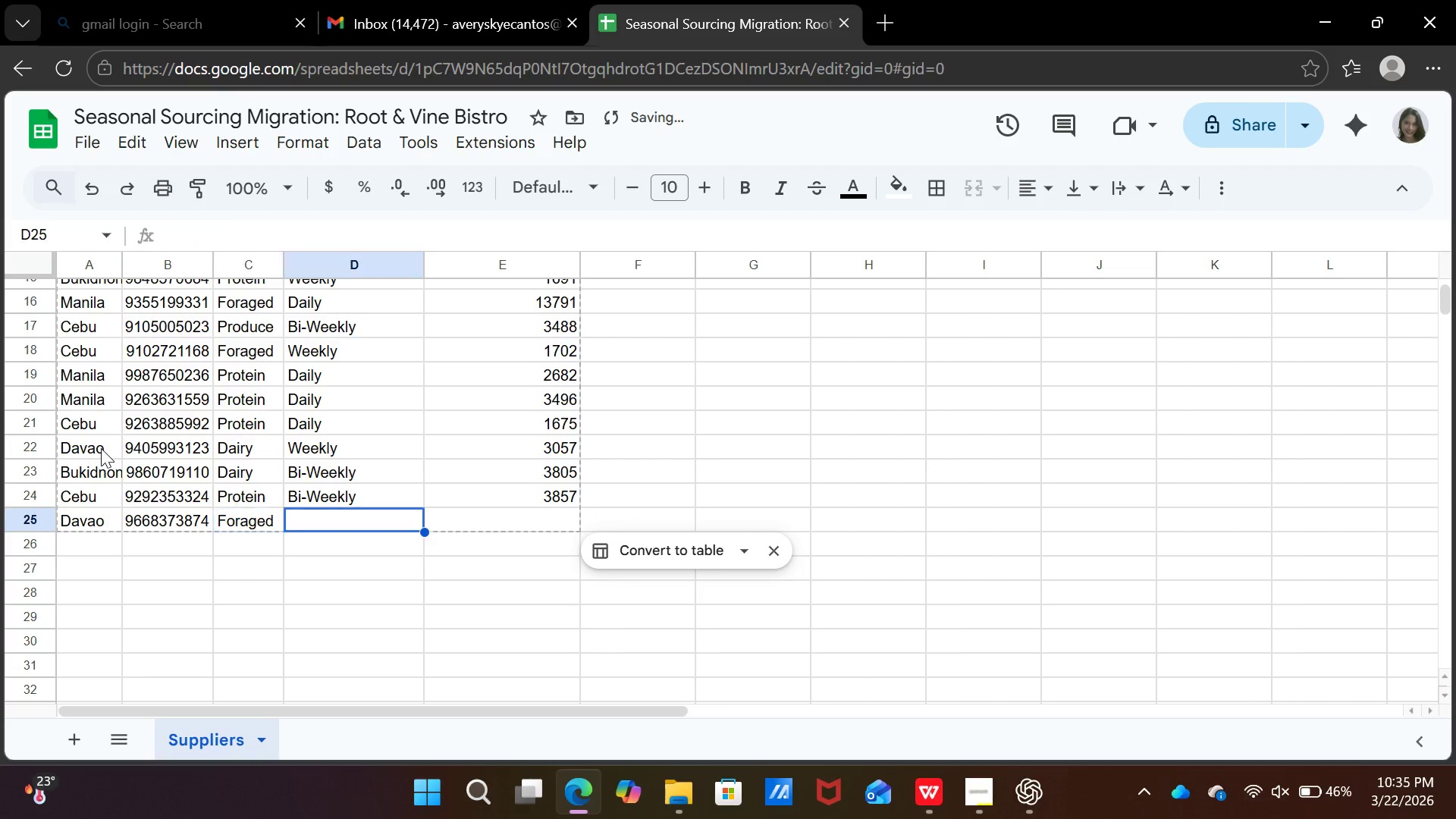 
key(ArrowRight)
 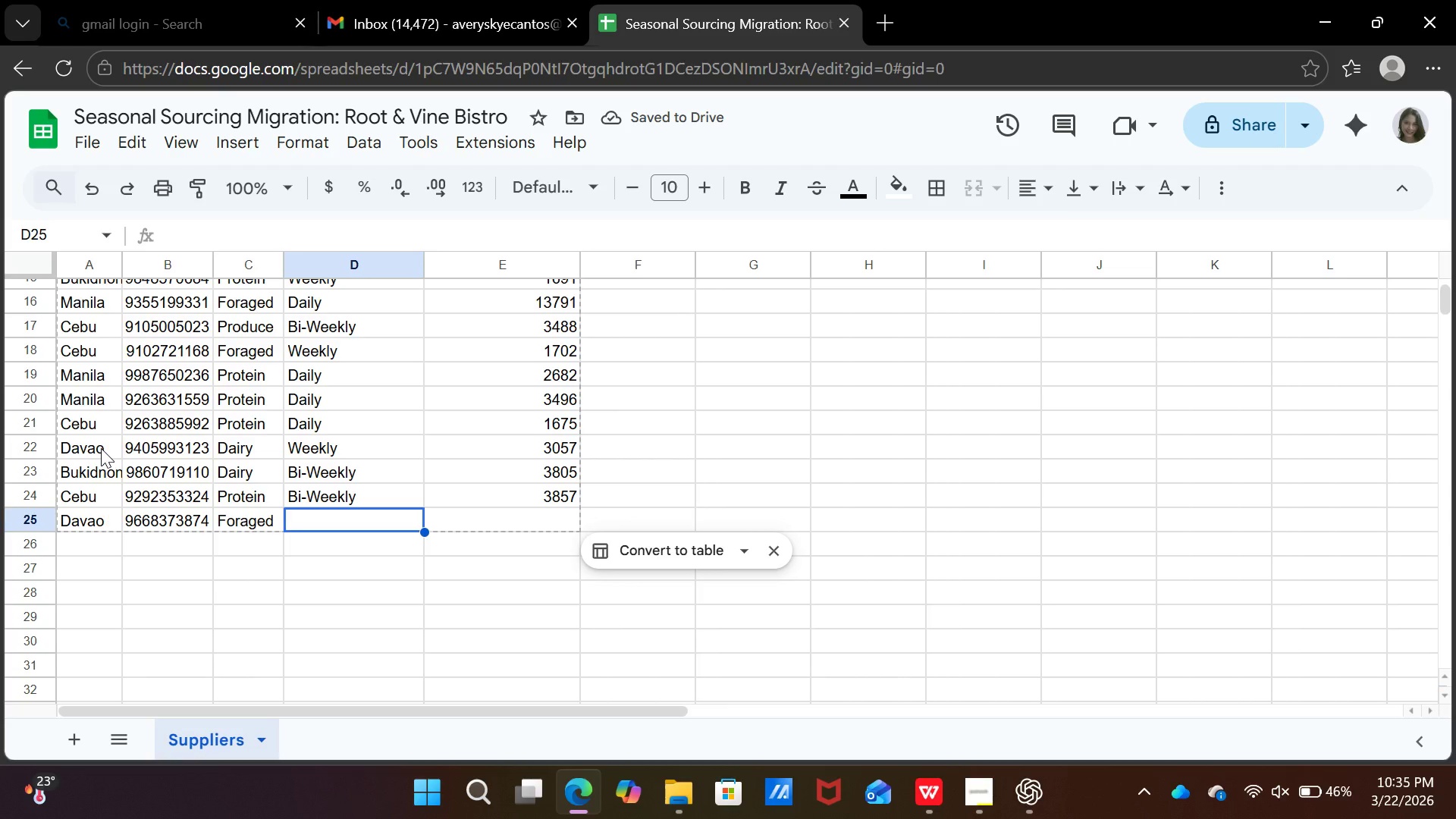 
type(wee)
 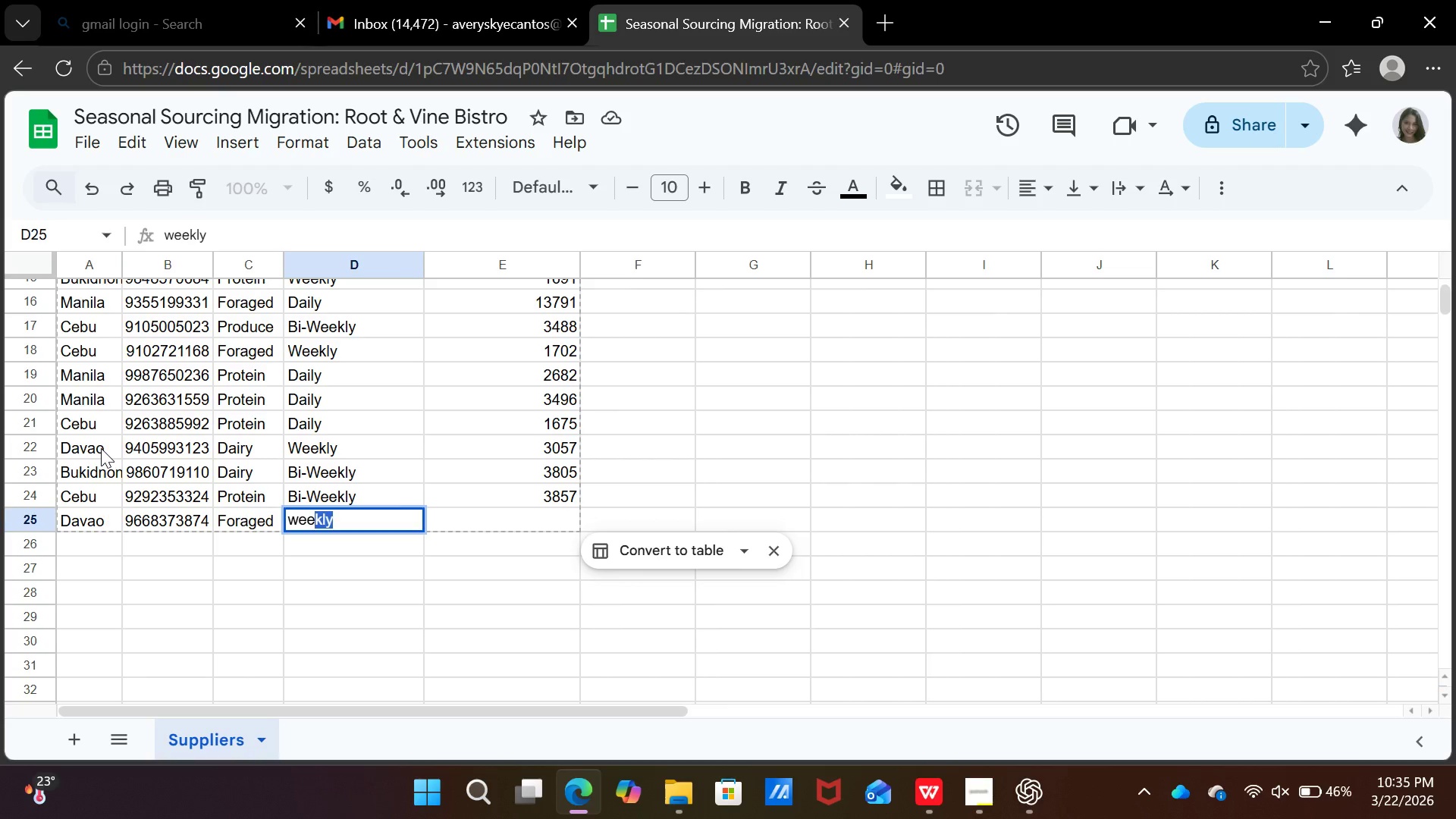 
key(ArrowRight)
 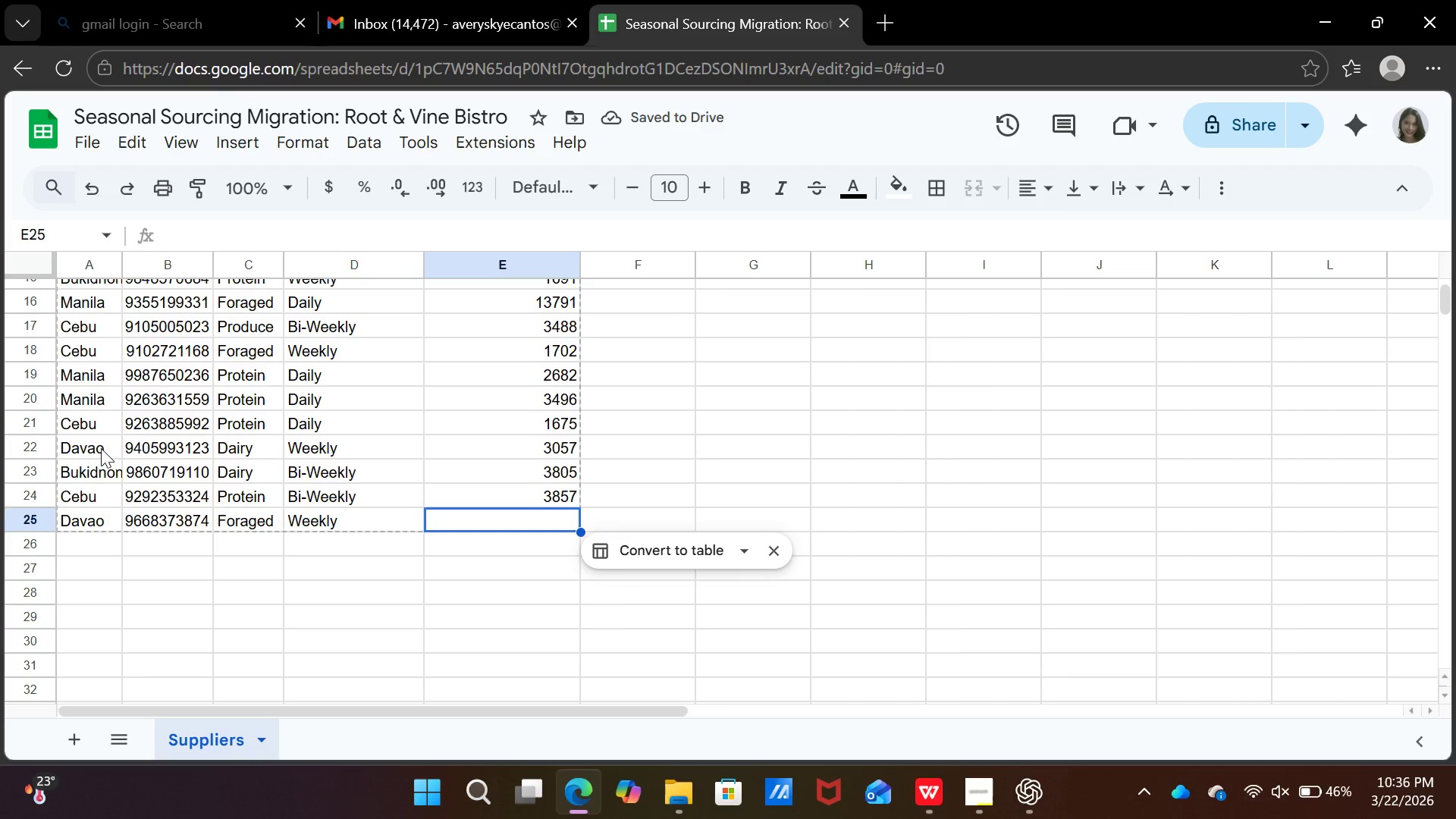 
type(4797)
 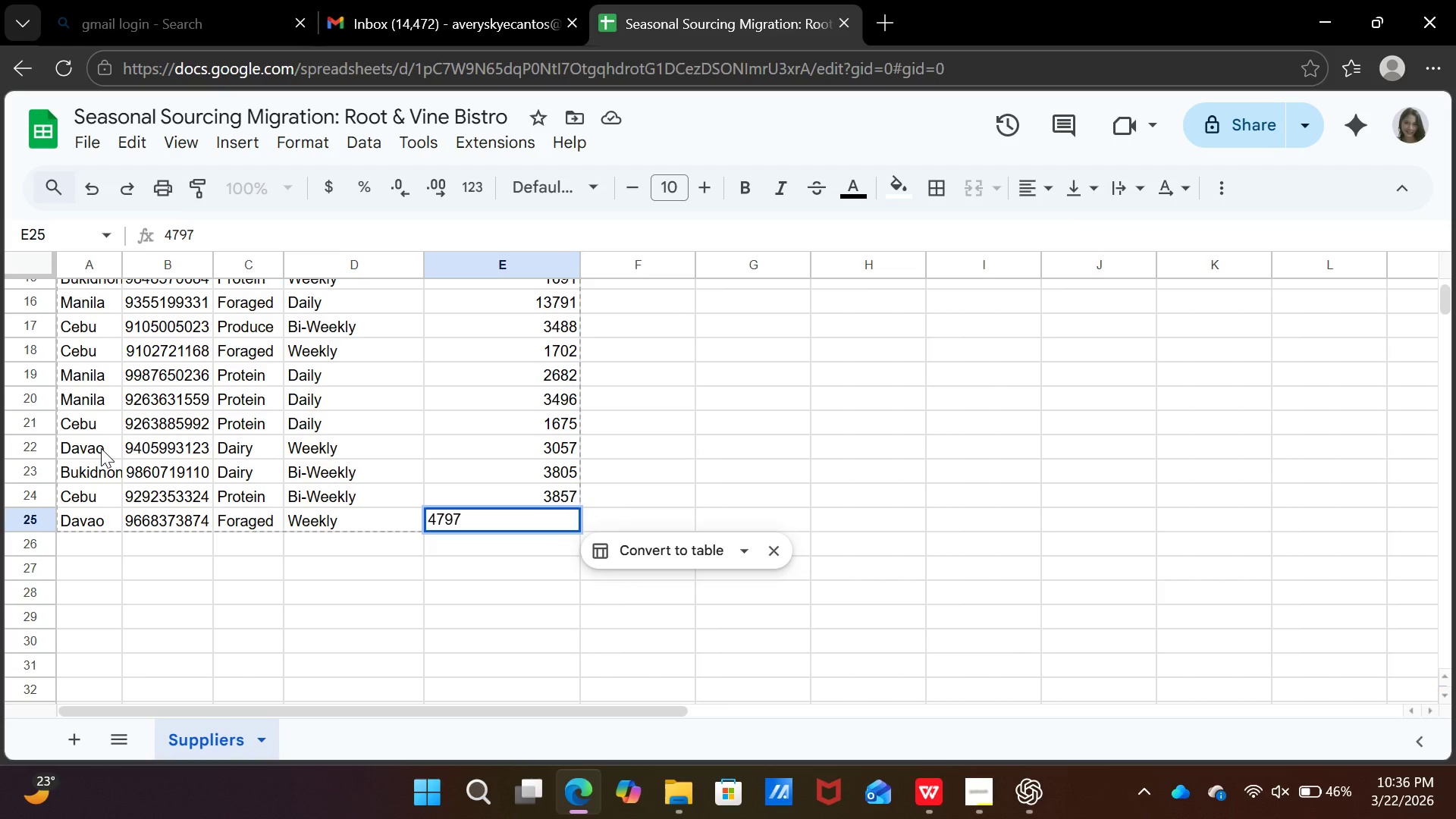 
key(ArrowDown)
 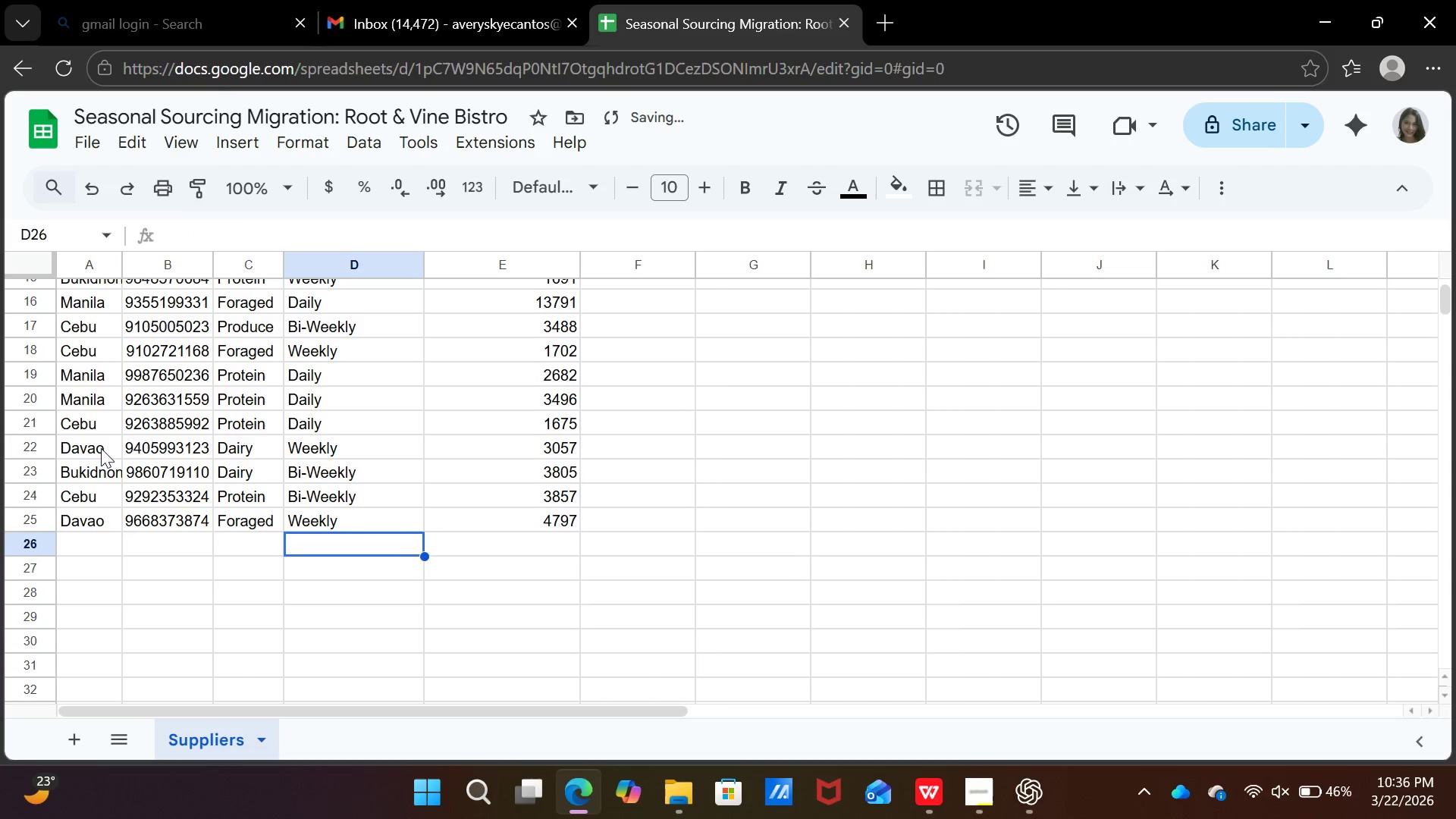 
key(ArrowLeft)
 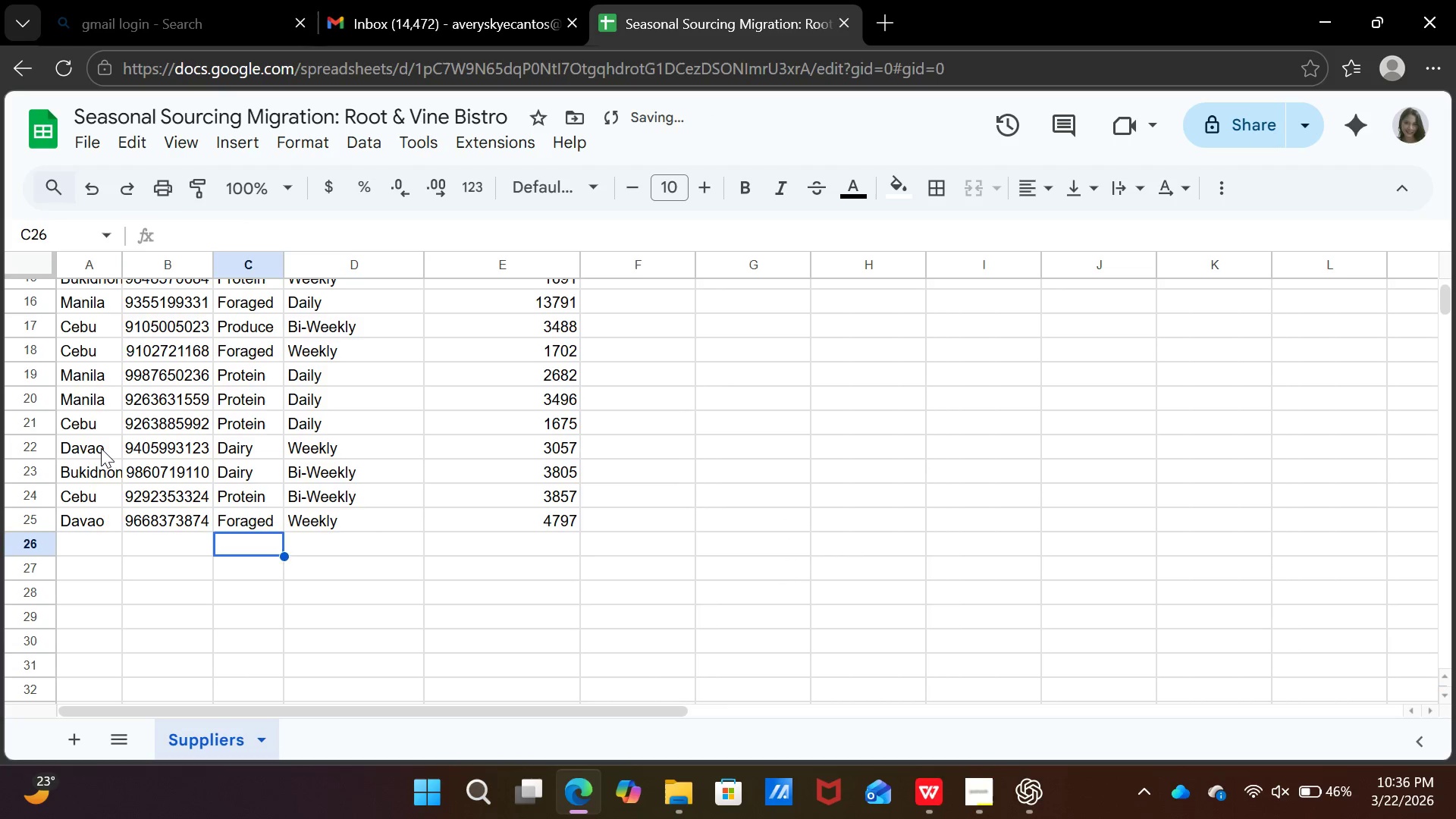 
key(ArrowLeft)
 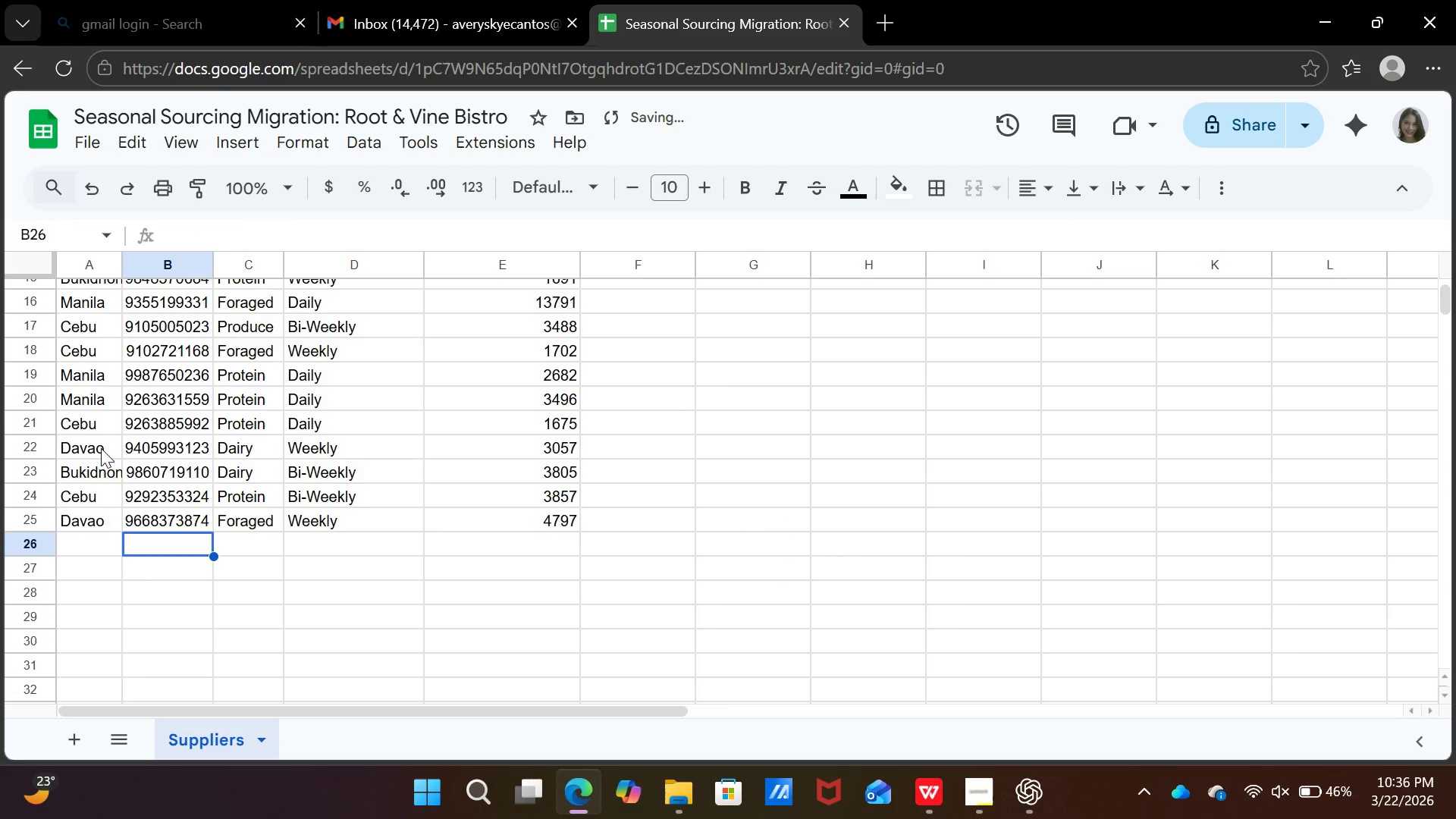 
key(ArrowLeft)
 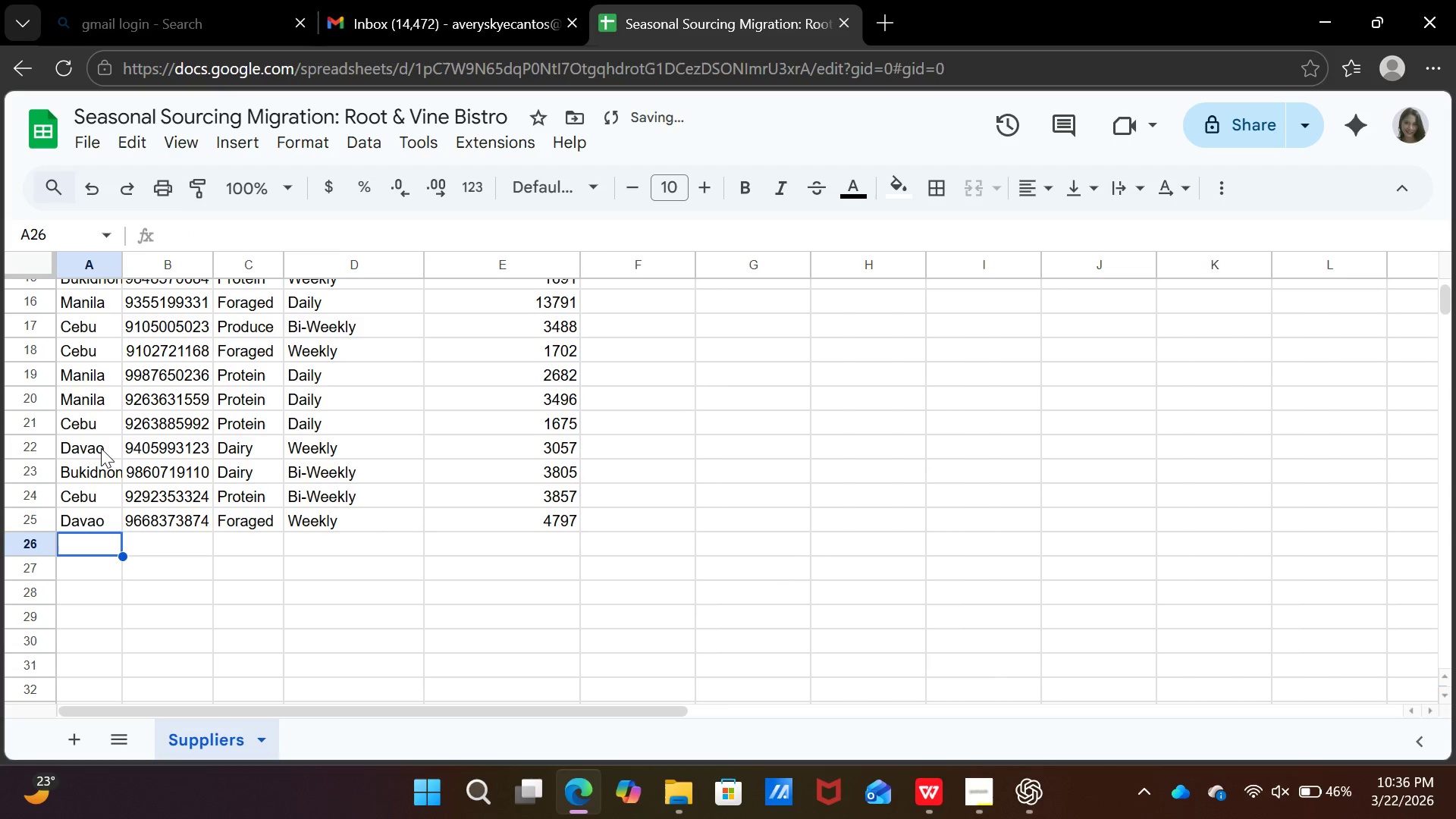 
key(ArrowLeft)
 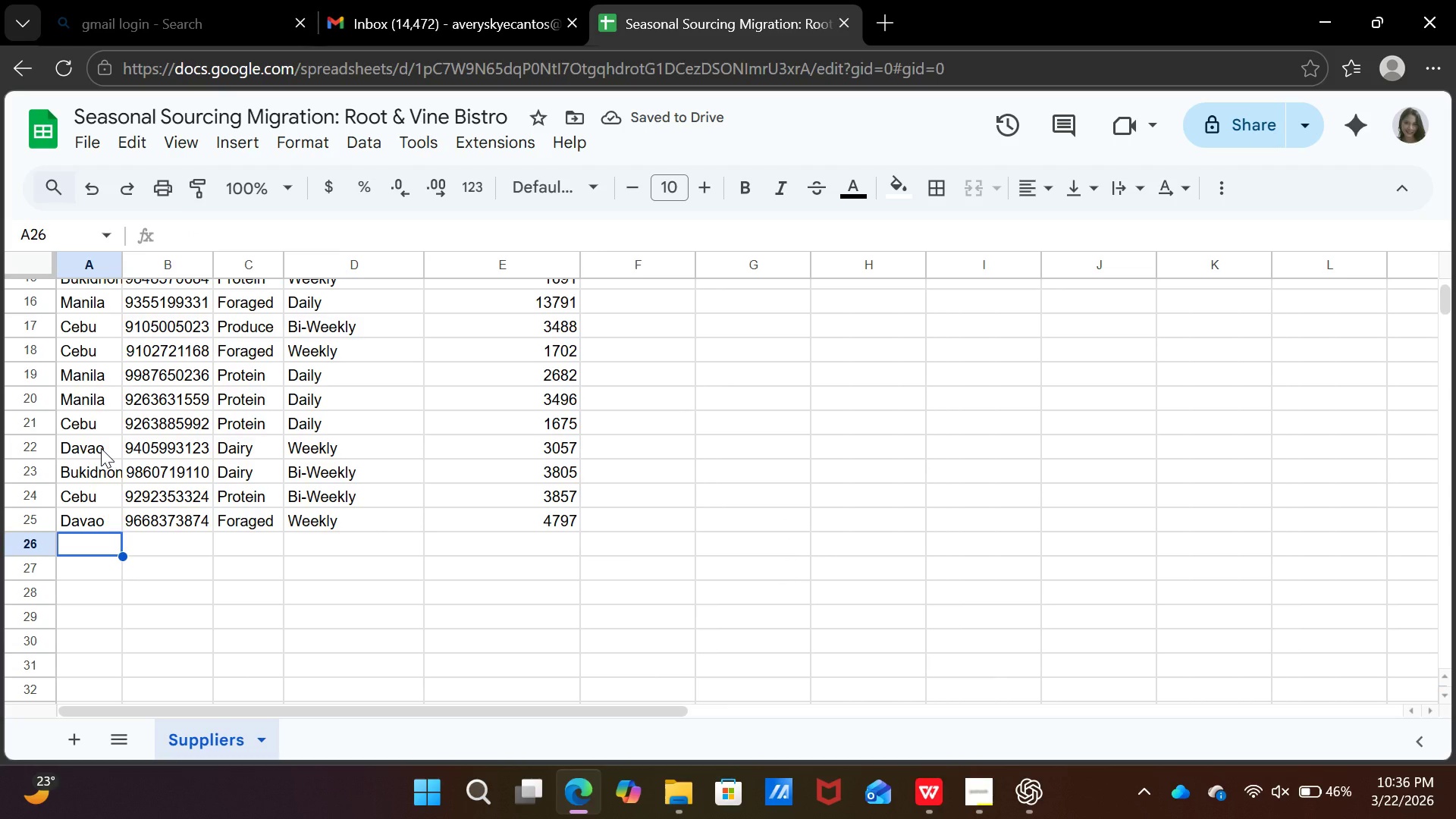 
type(bu)
 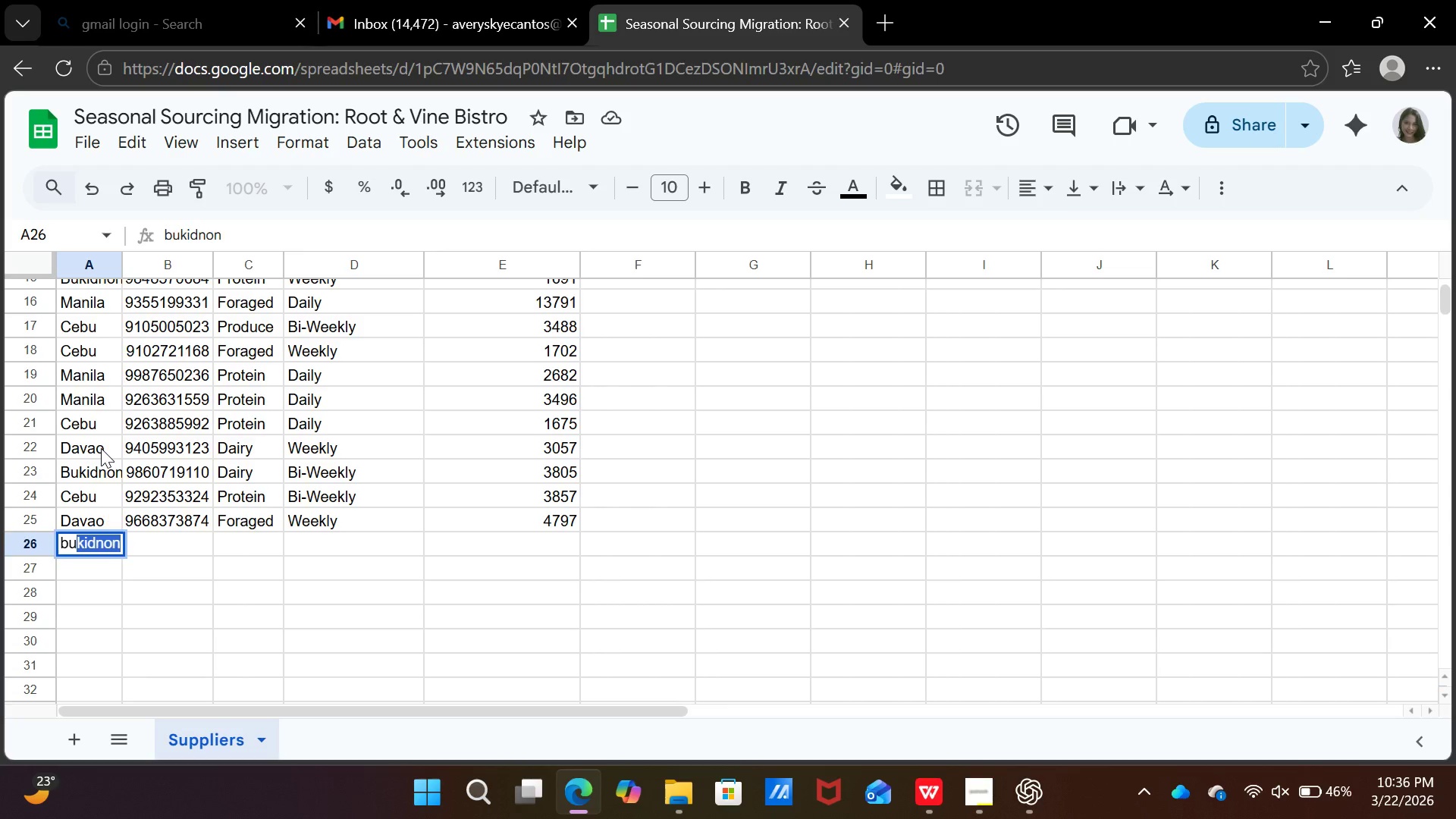 
key(Enter)
 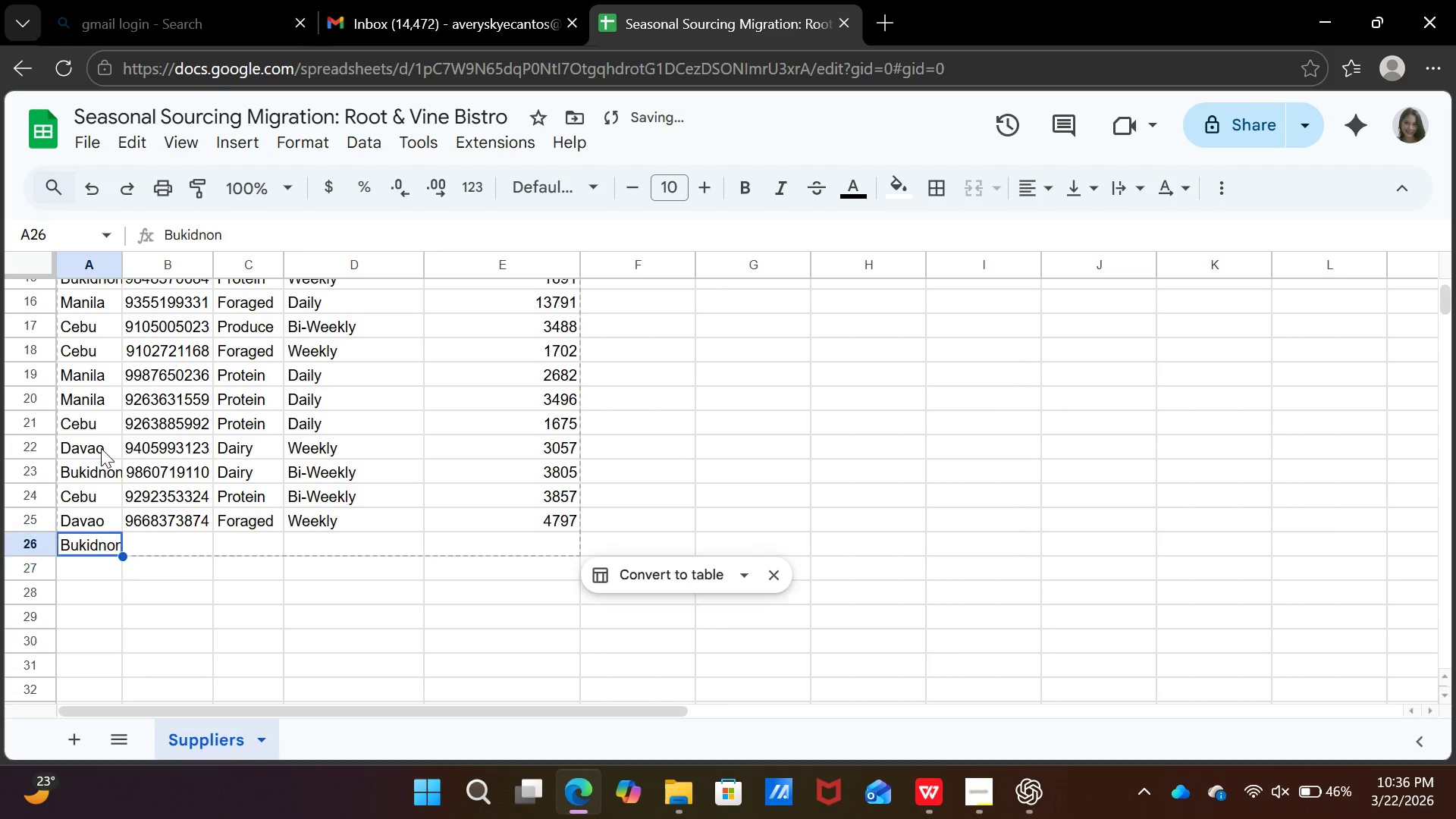 
key(ArrowUp)
 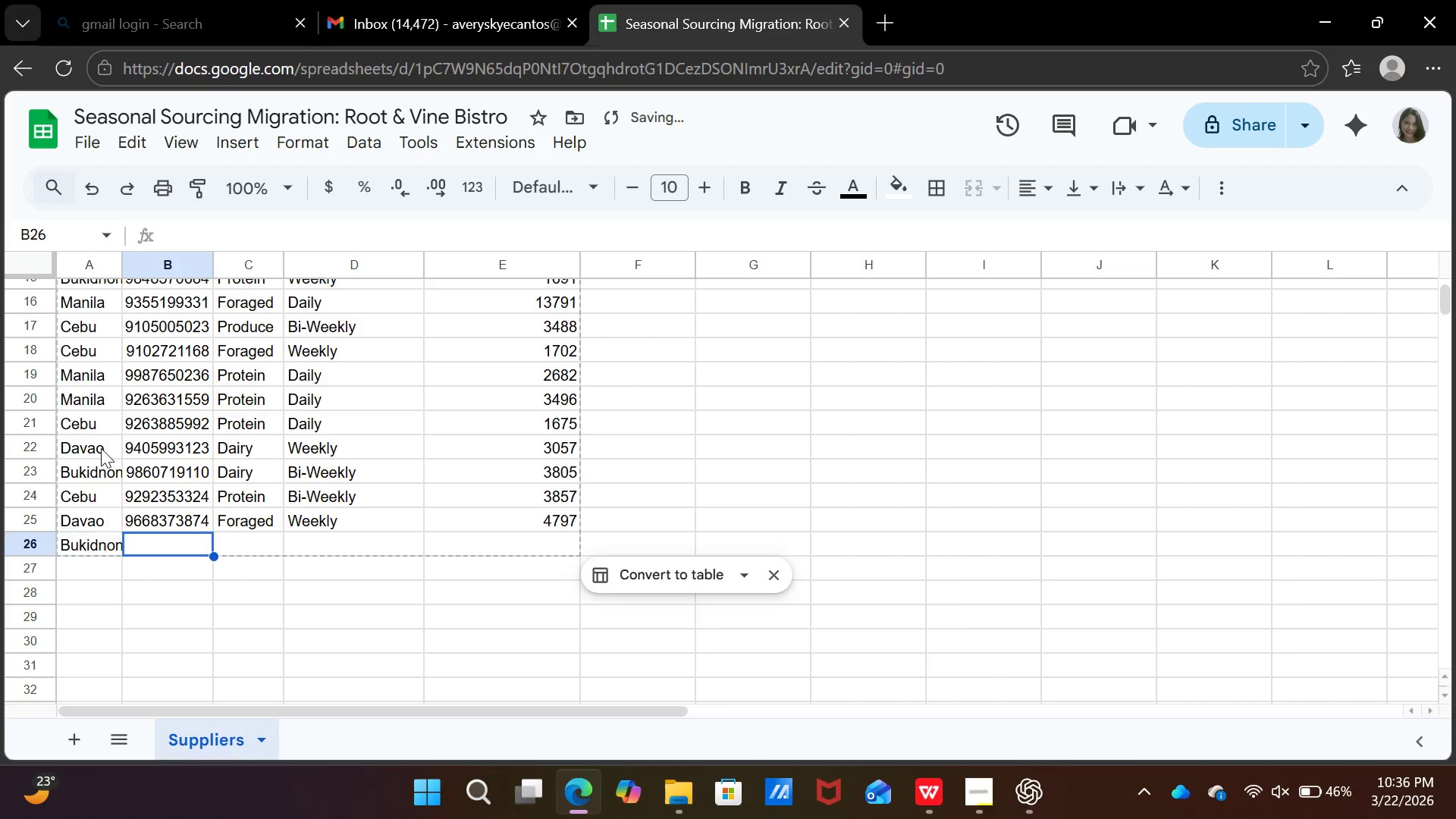 
key(ArrowRight)
 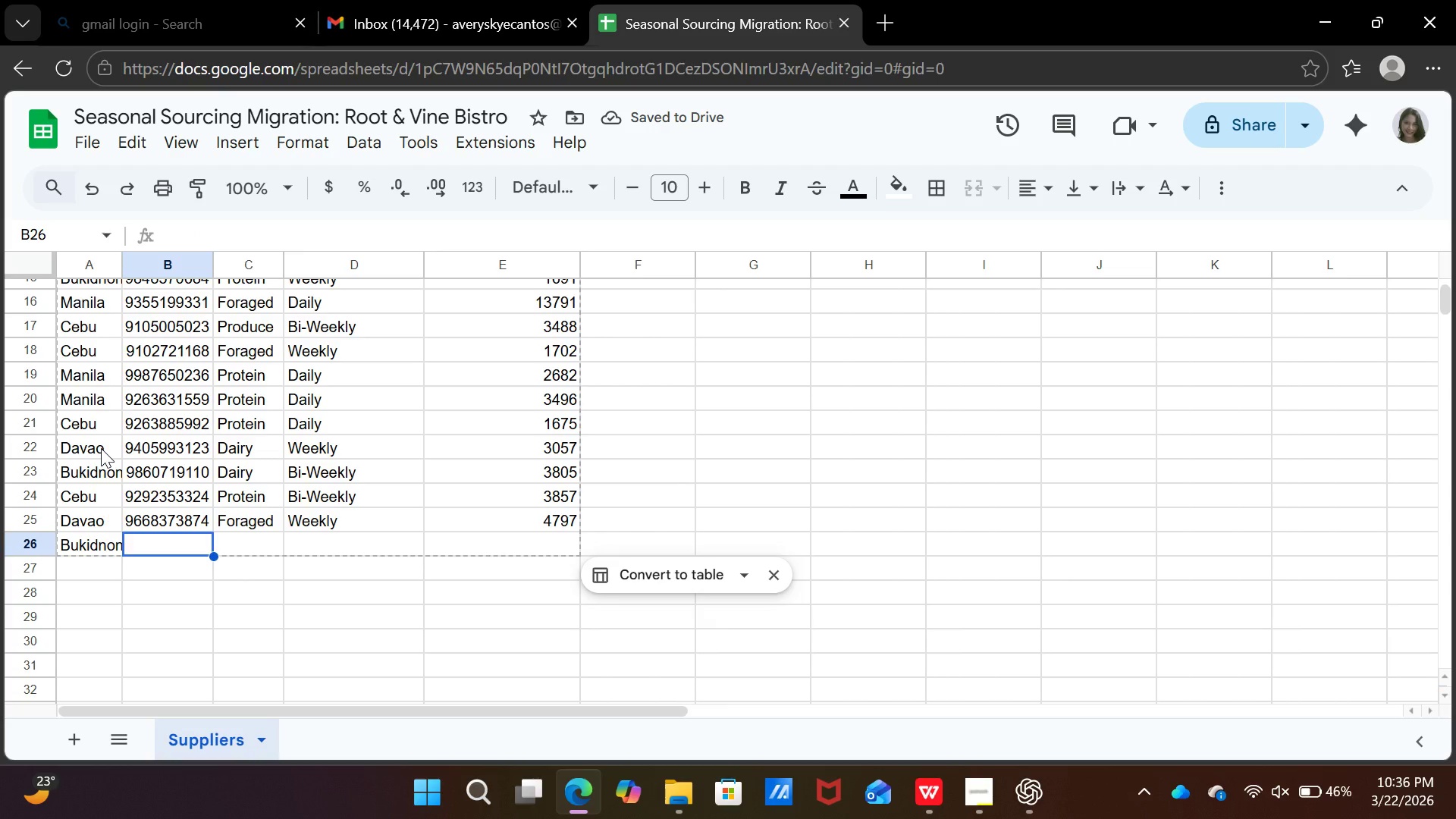 
type(0954)
 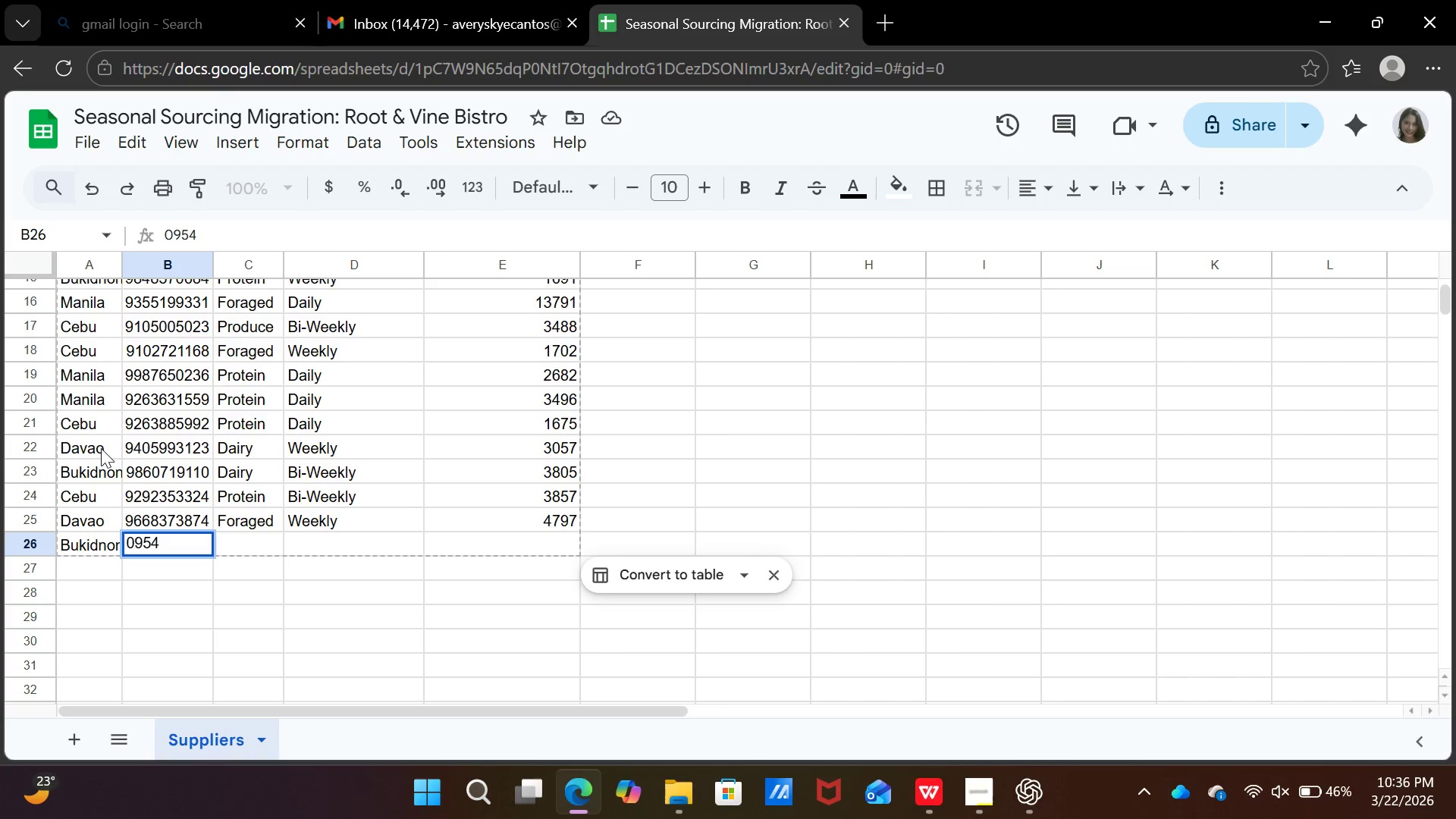 
wait(11.03)
 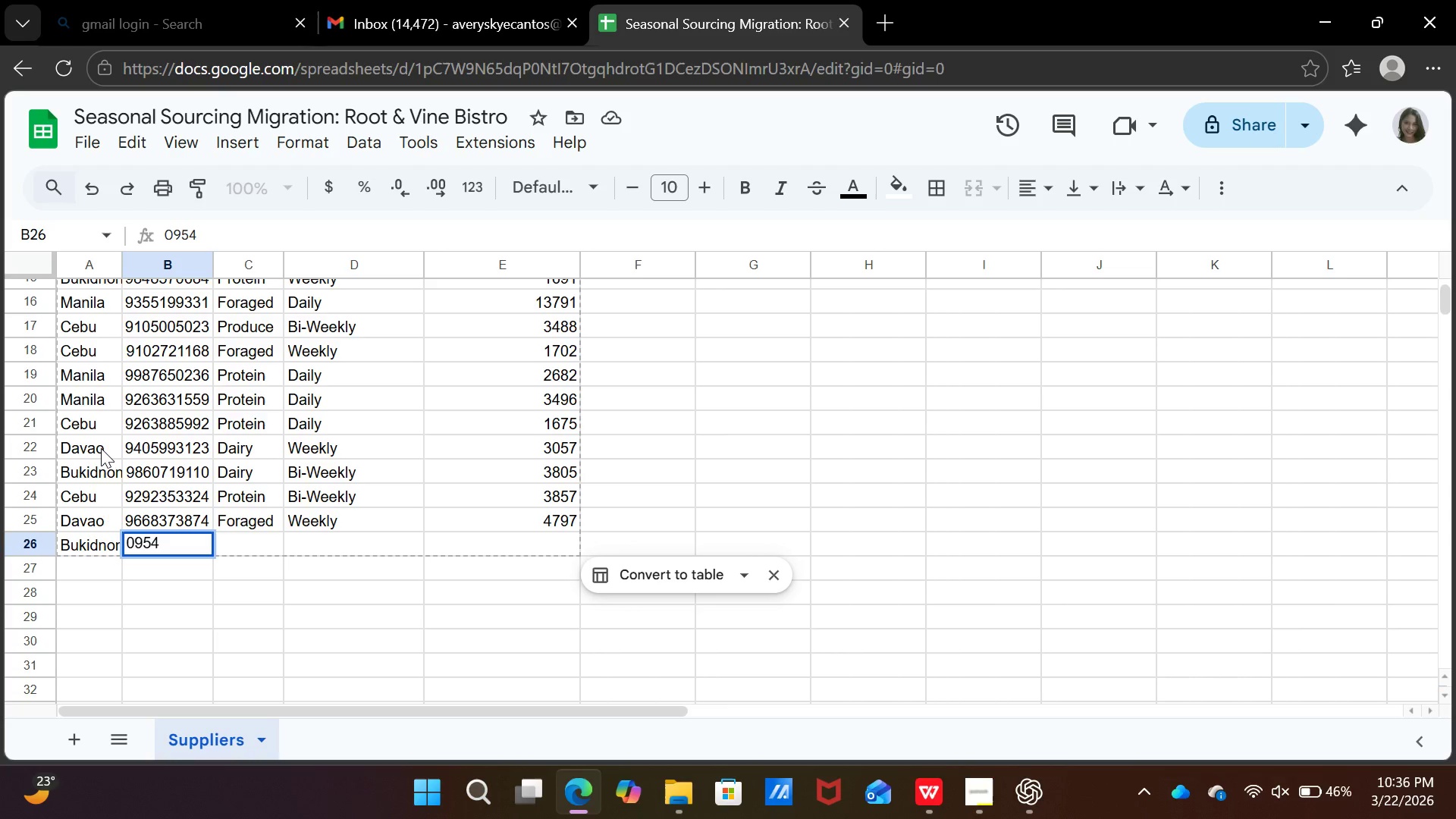 
type(9569089)
 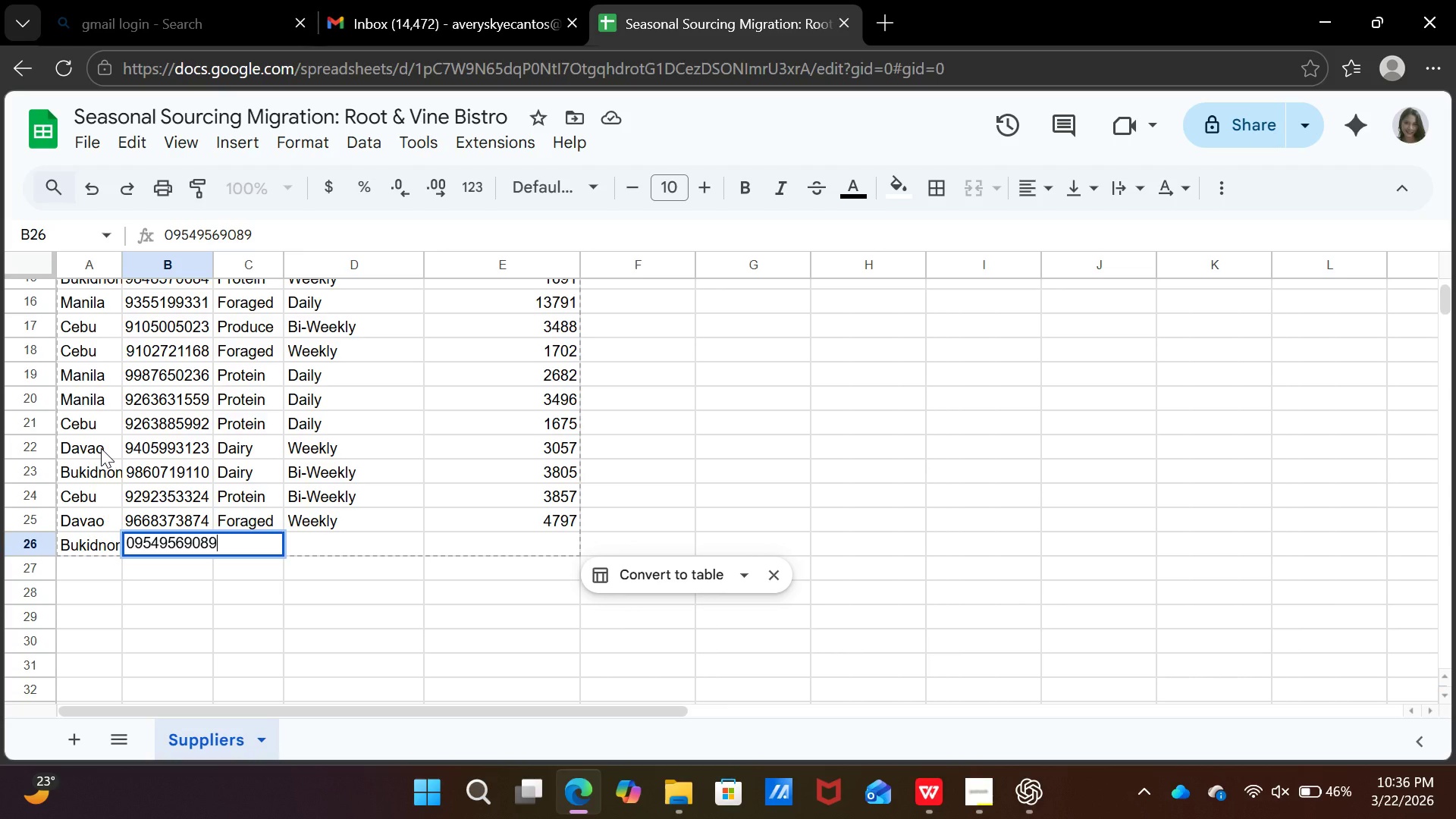 
key(ArrowUp)
 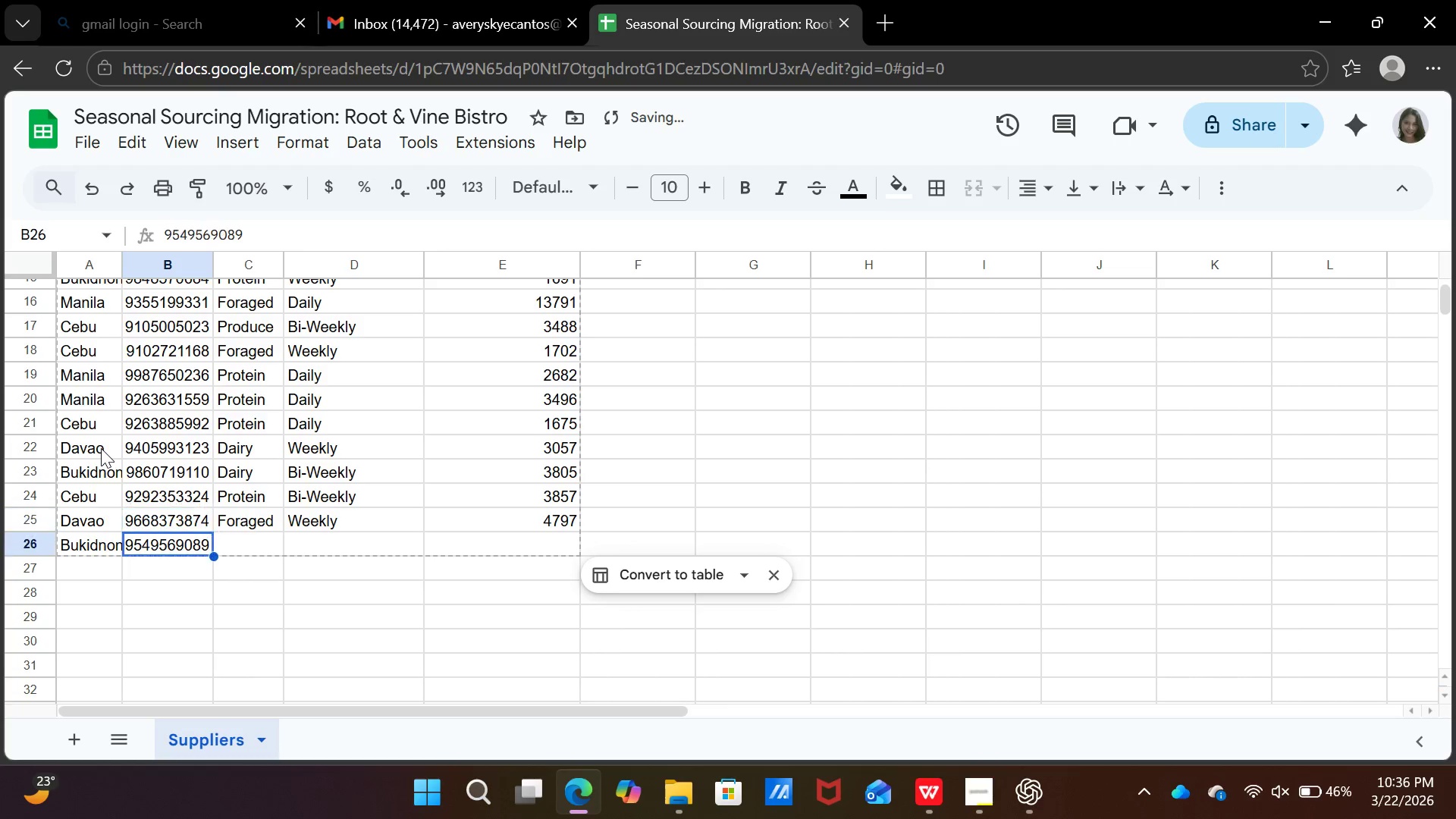 
key(ArrowDown)
 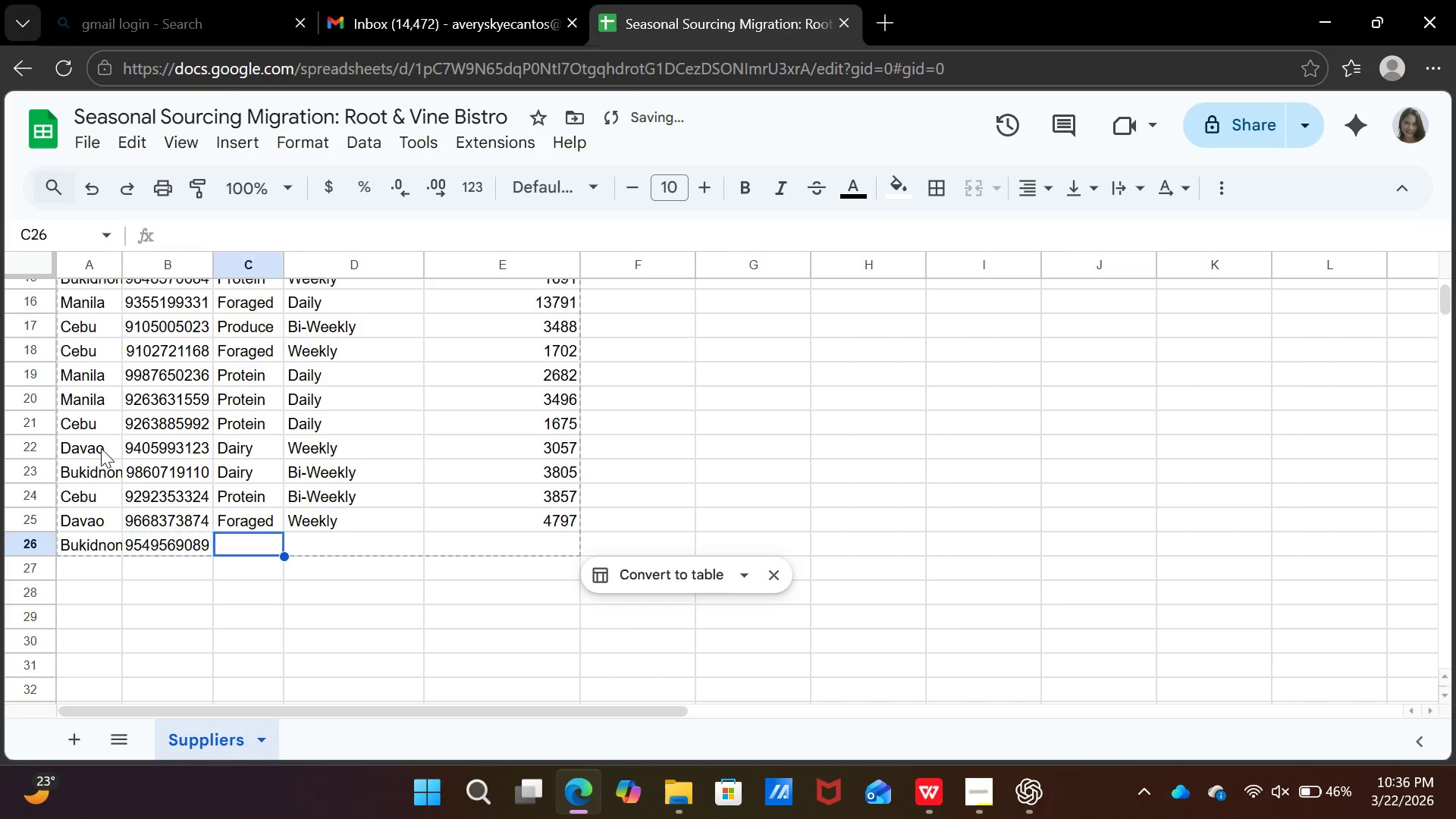 
key(ArrowRight)
 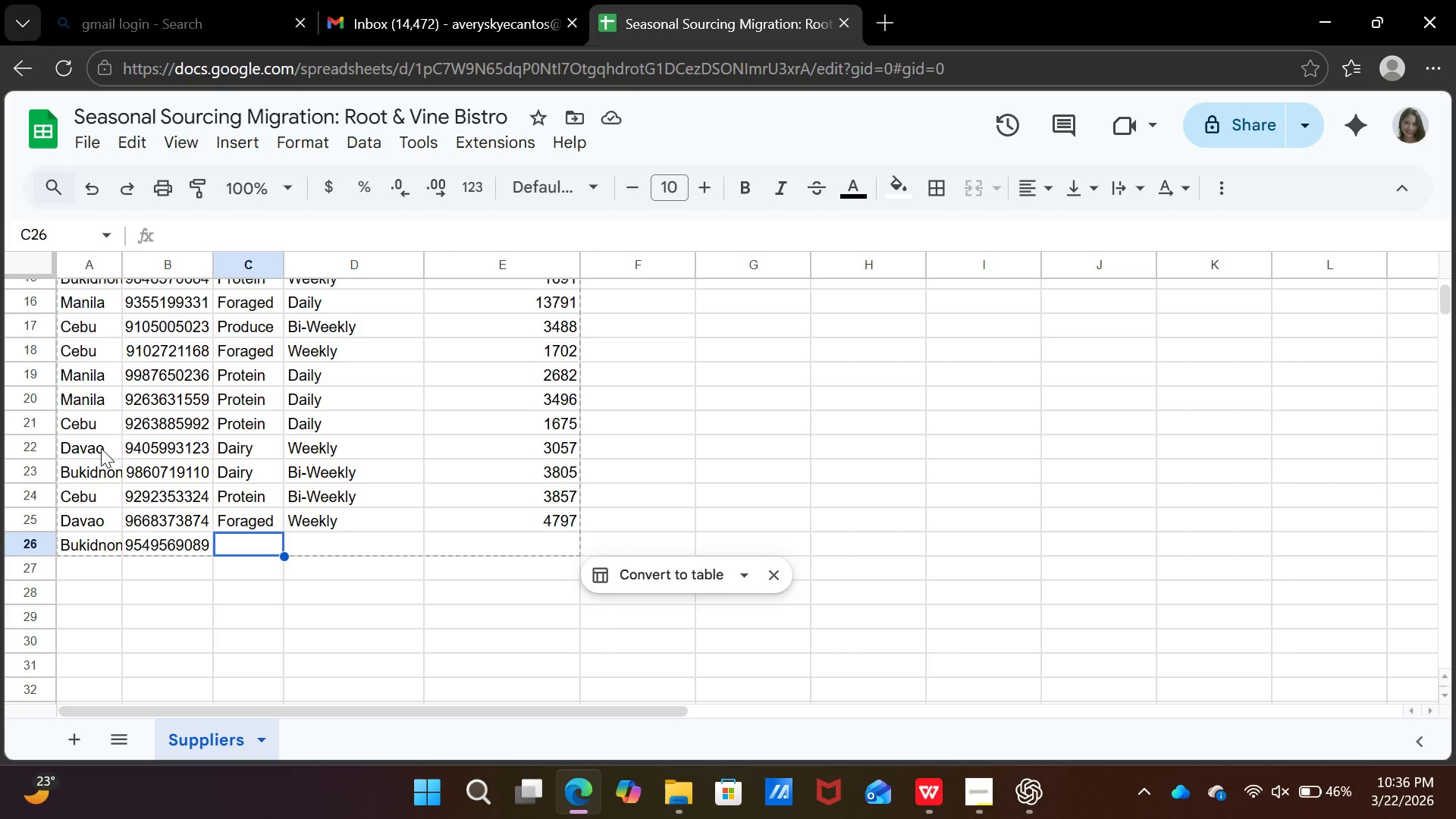 
wait(10.0)
 